 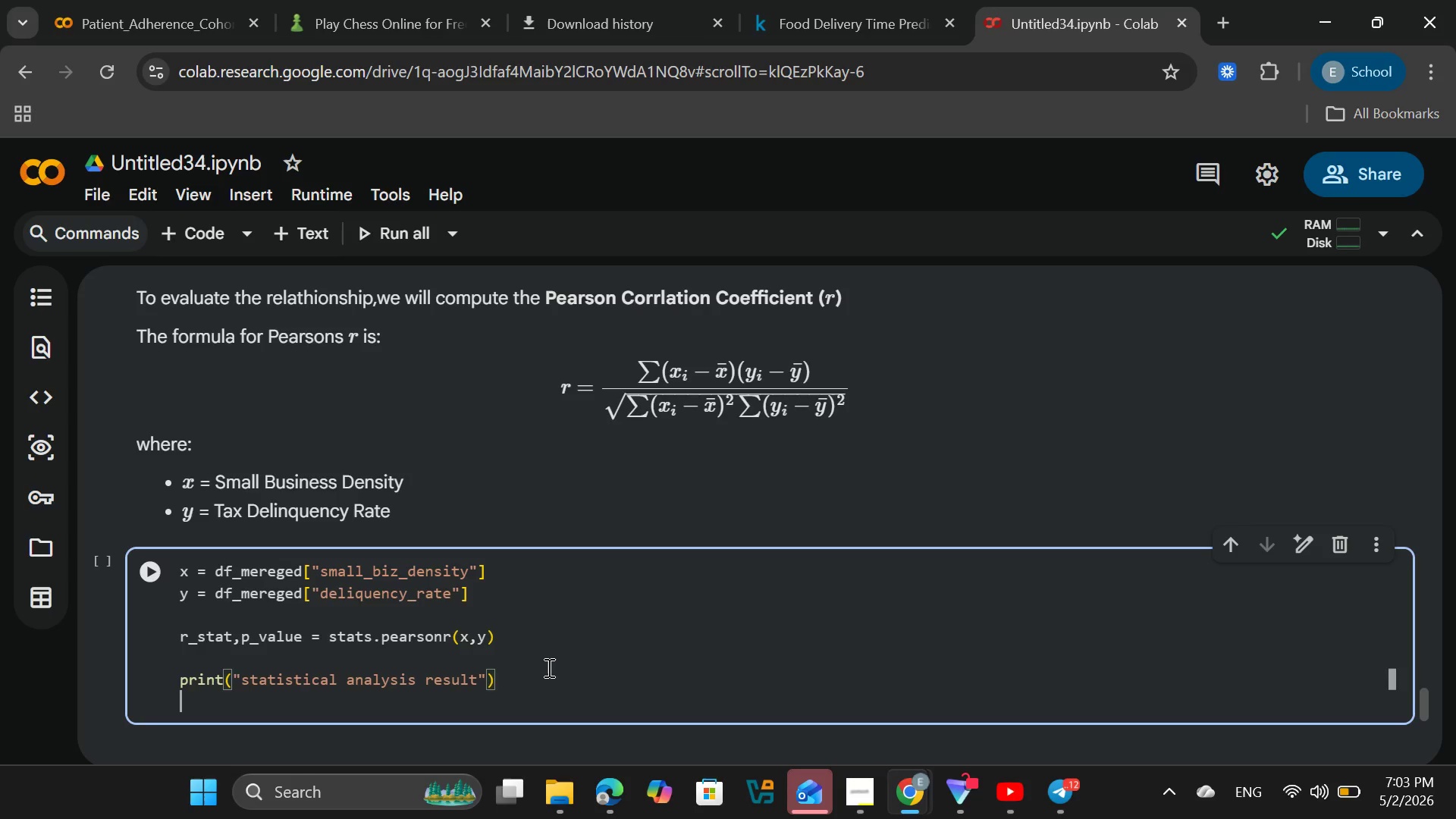 
key(Enter)
 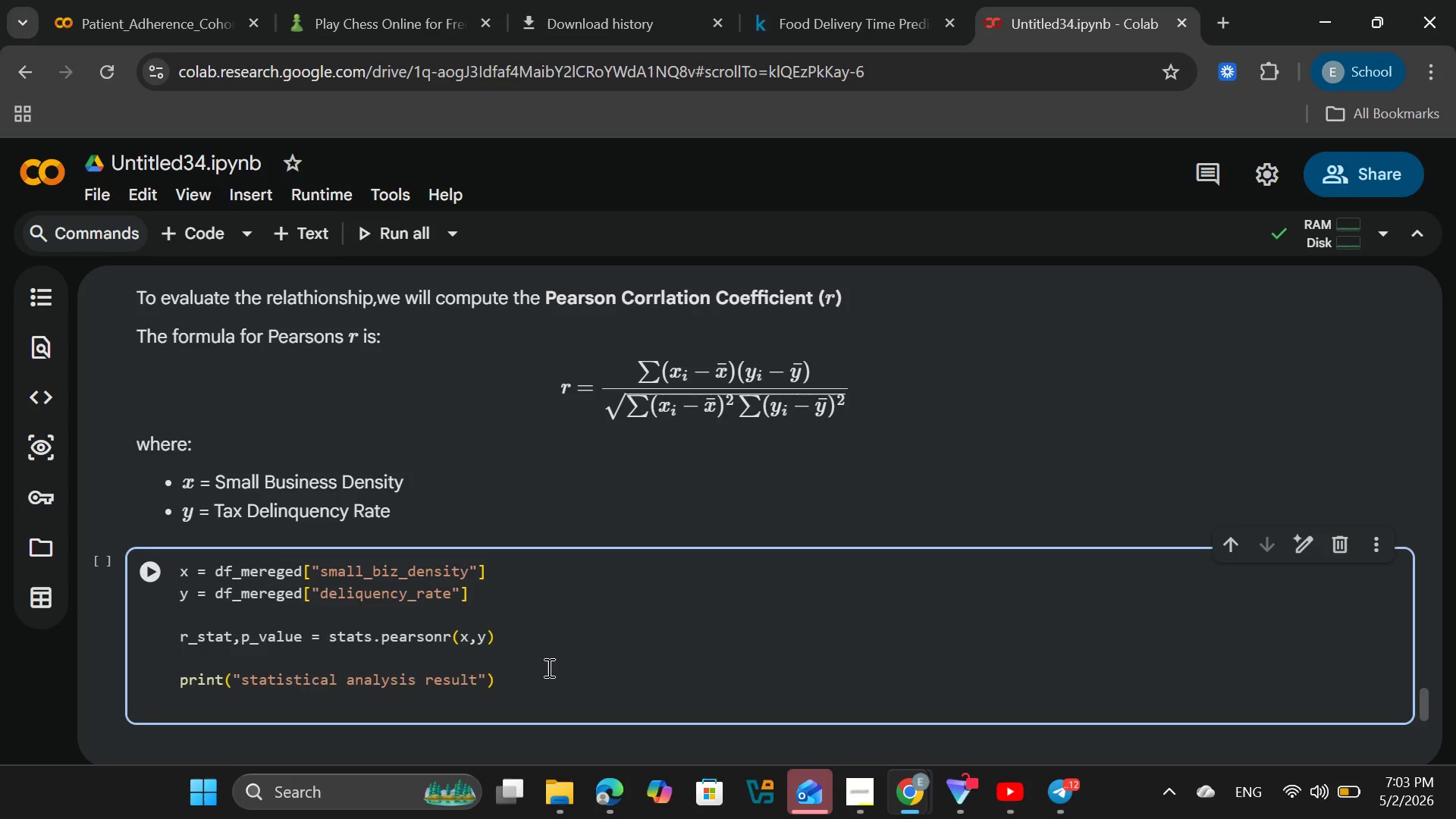 
type(print(f")
 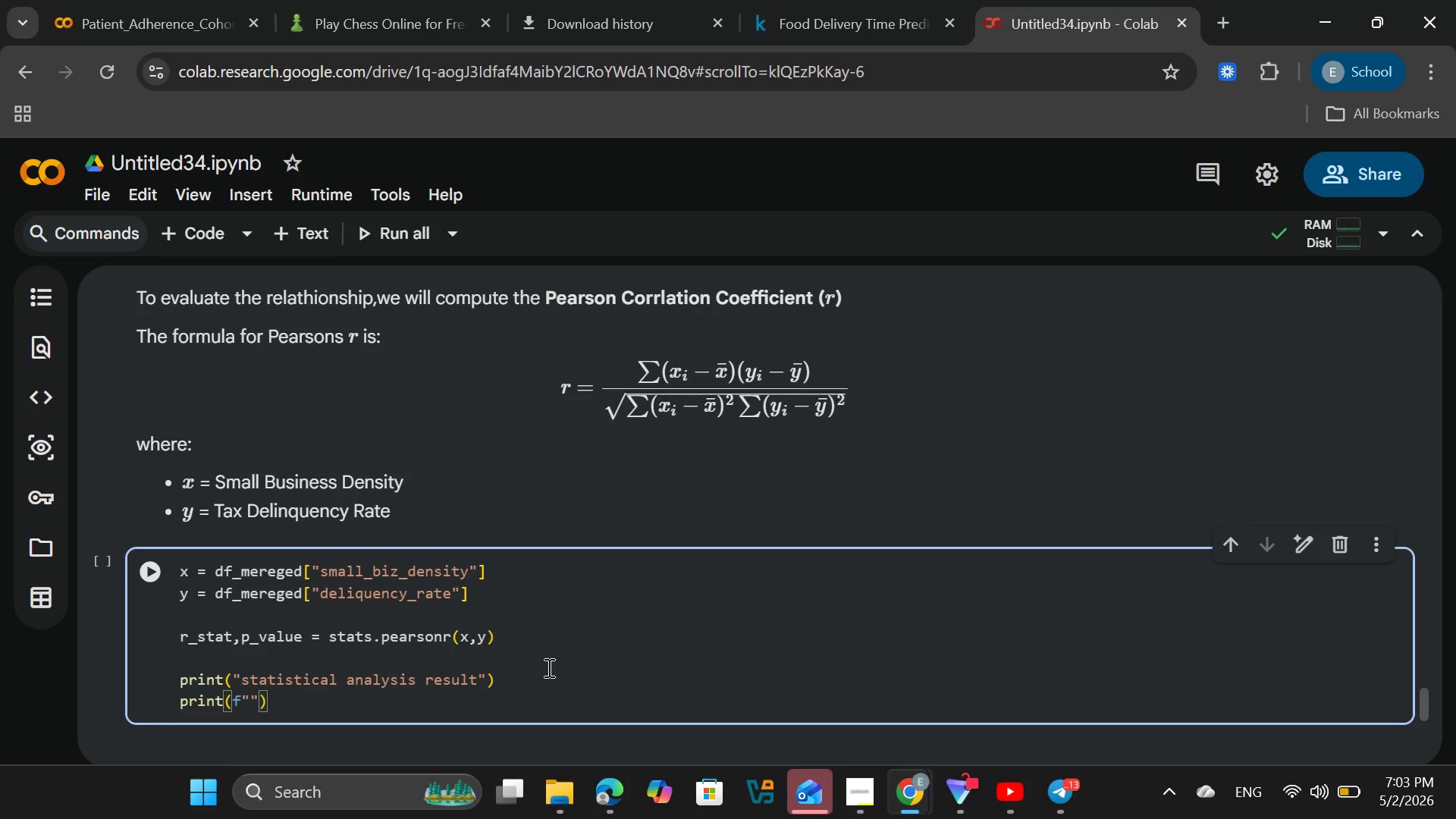 
type(Pearson Correlay)
key(Backspace)
type(tion Coe)
 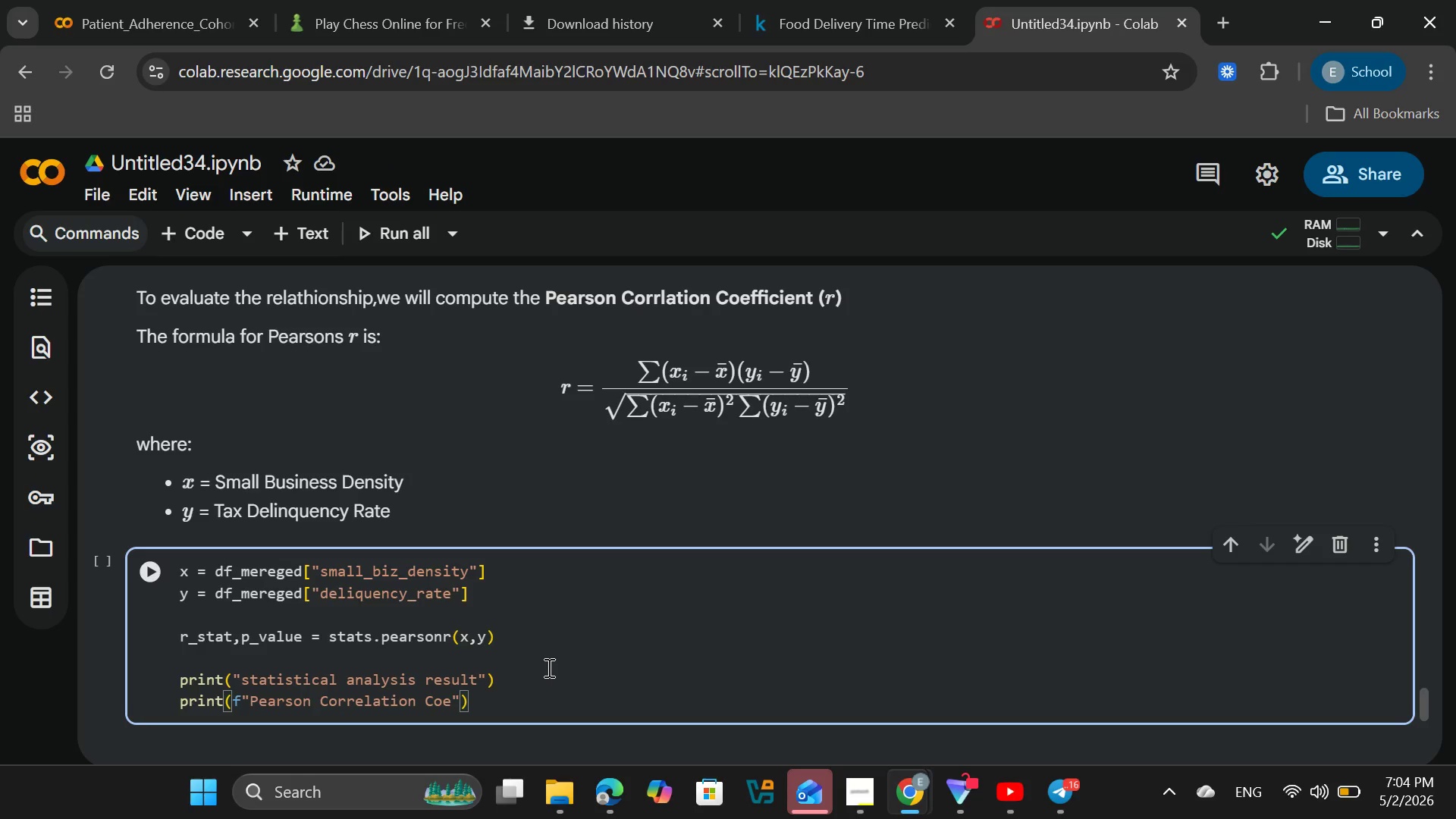 
type(ffi)
 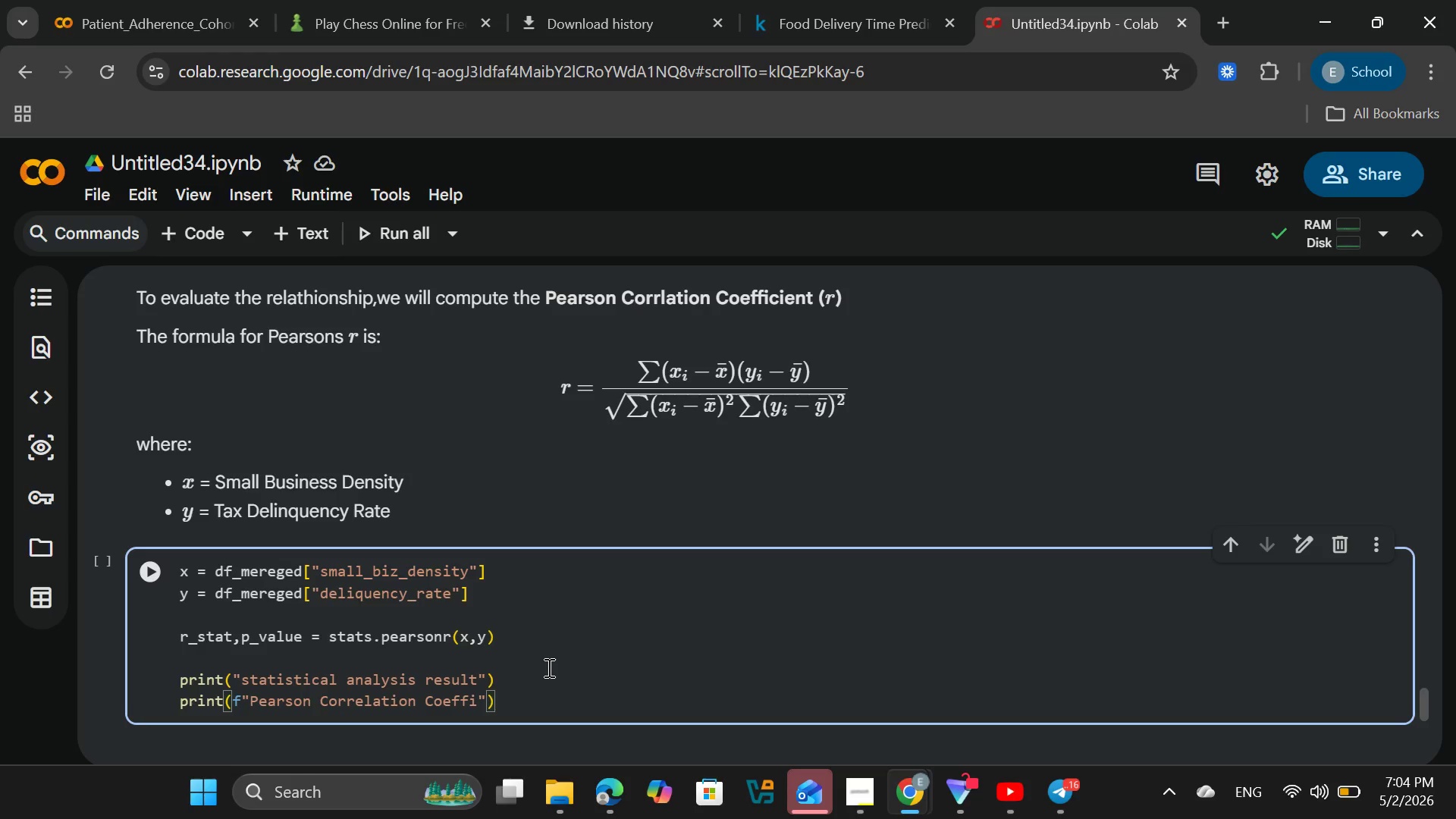 
type(cient ())
 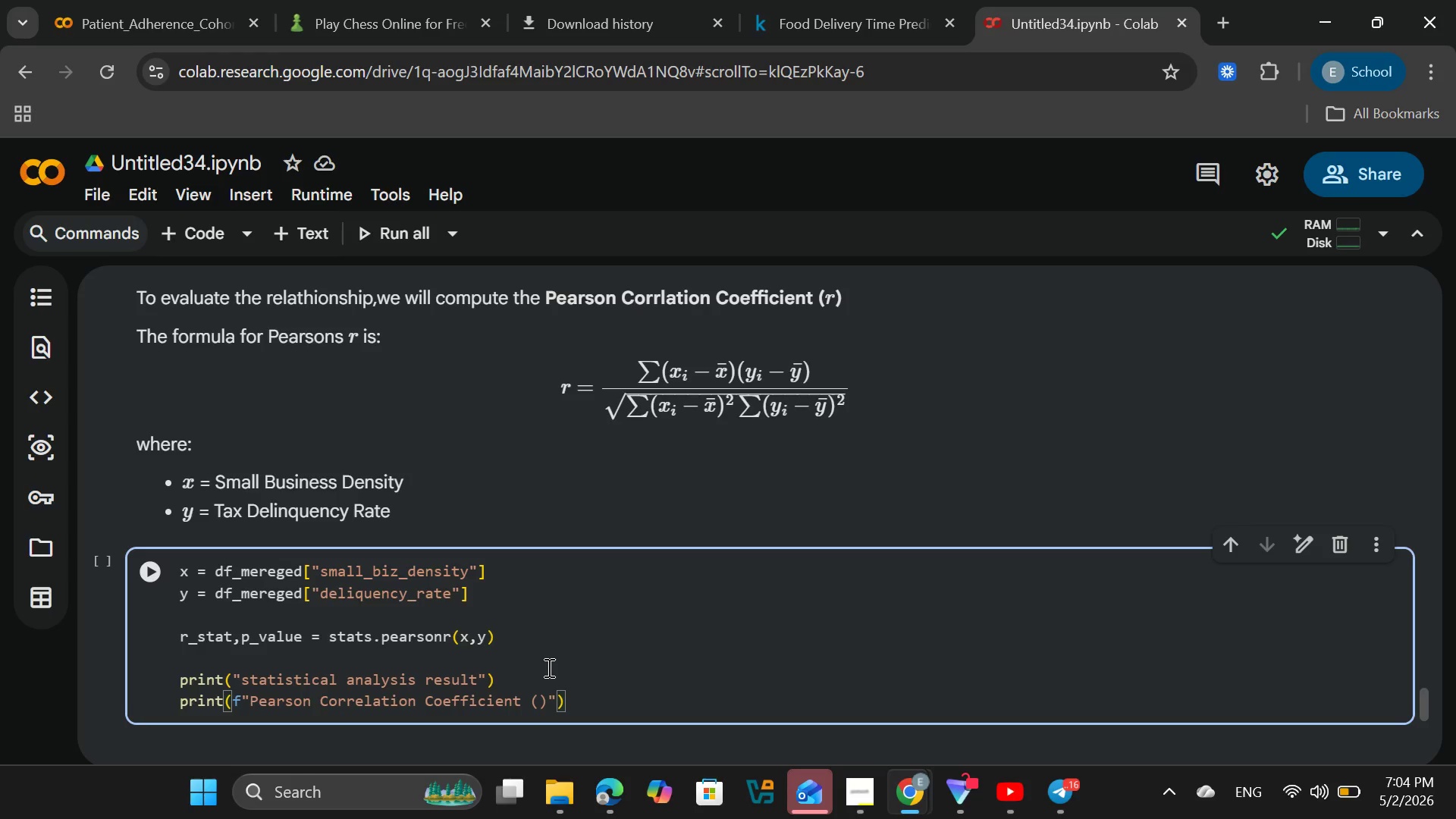 
key(ArrowLeft)
 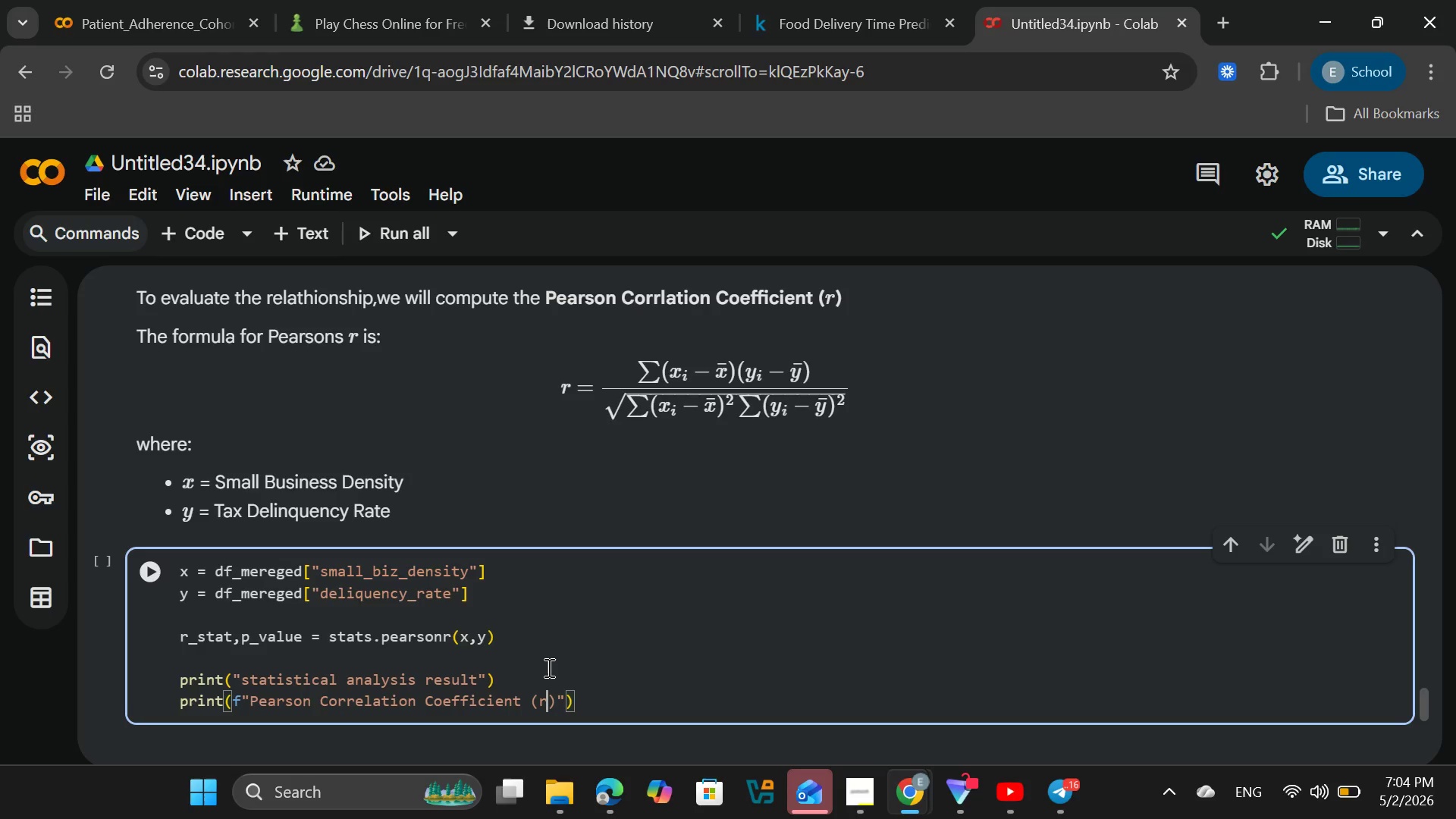 
key(R)
 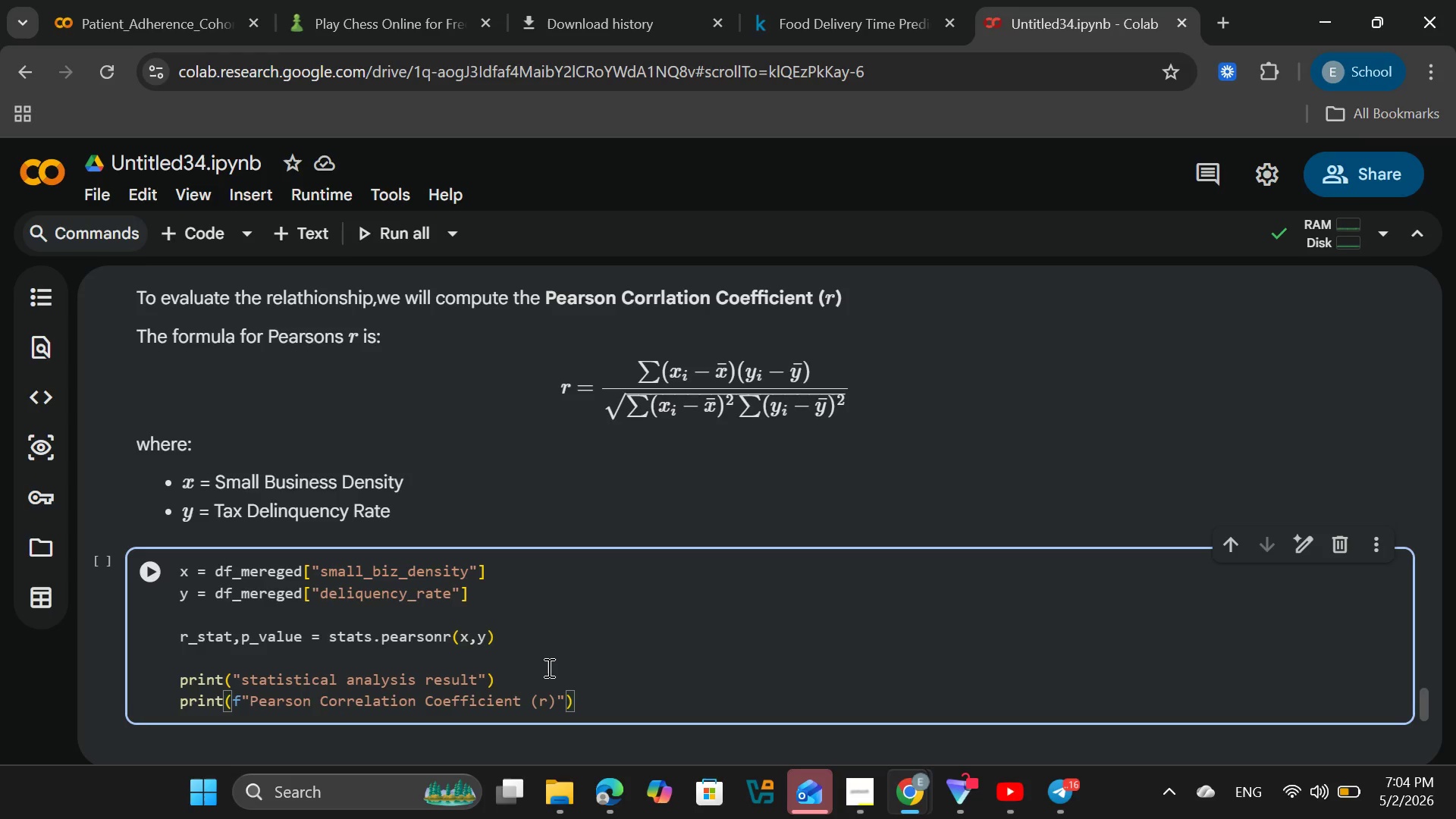 
key(ArrowRight)
 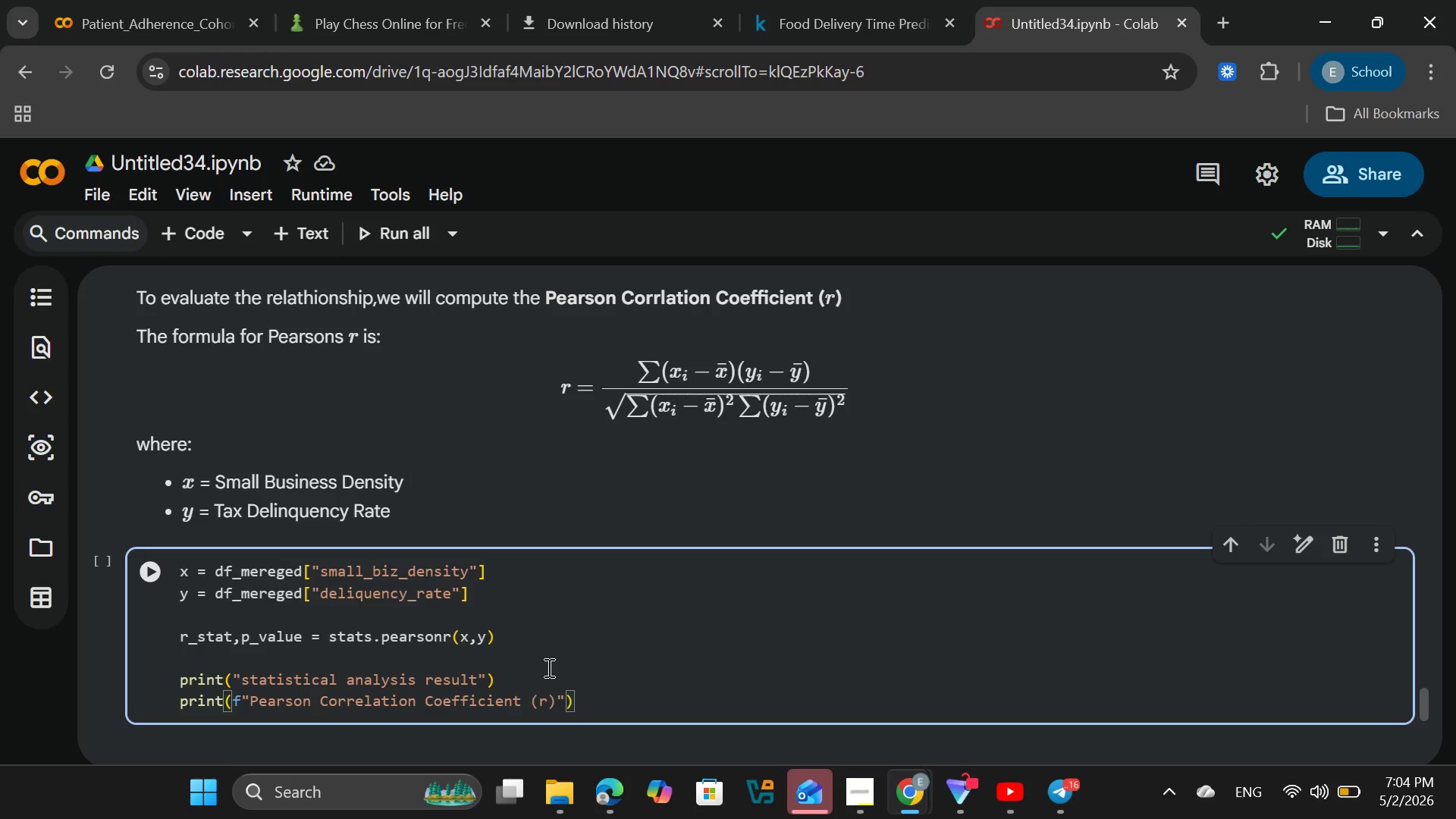 
key(Shift+Semicolon)
 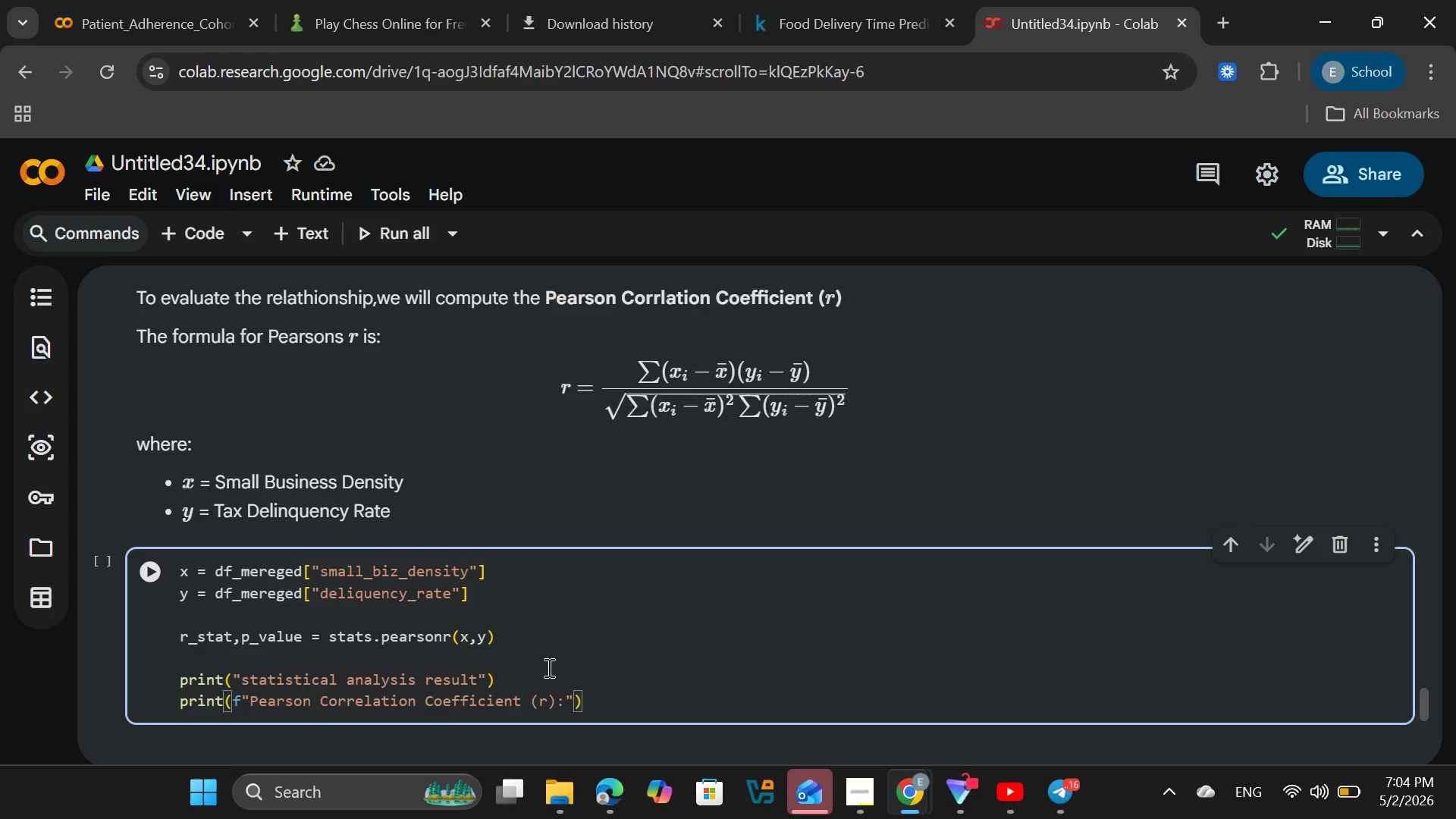 
hold_key(key=ShiftRight, duration=1.01)
 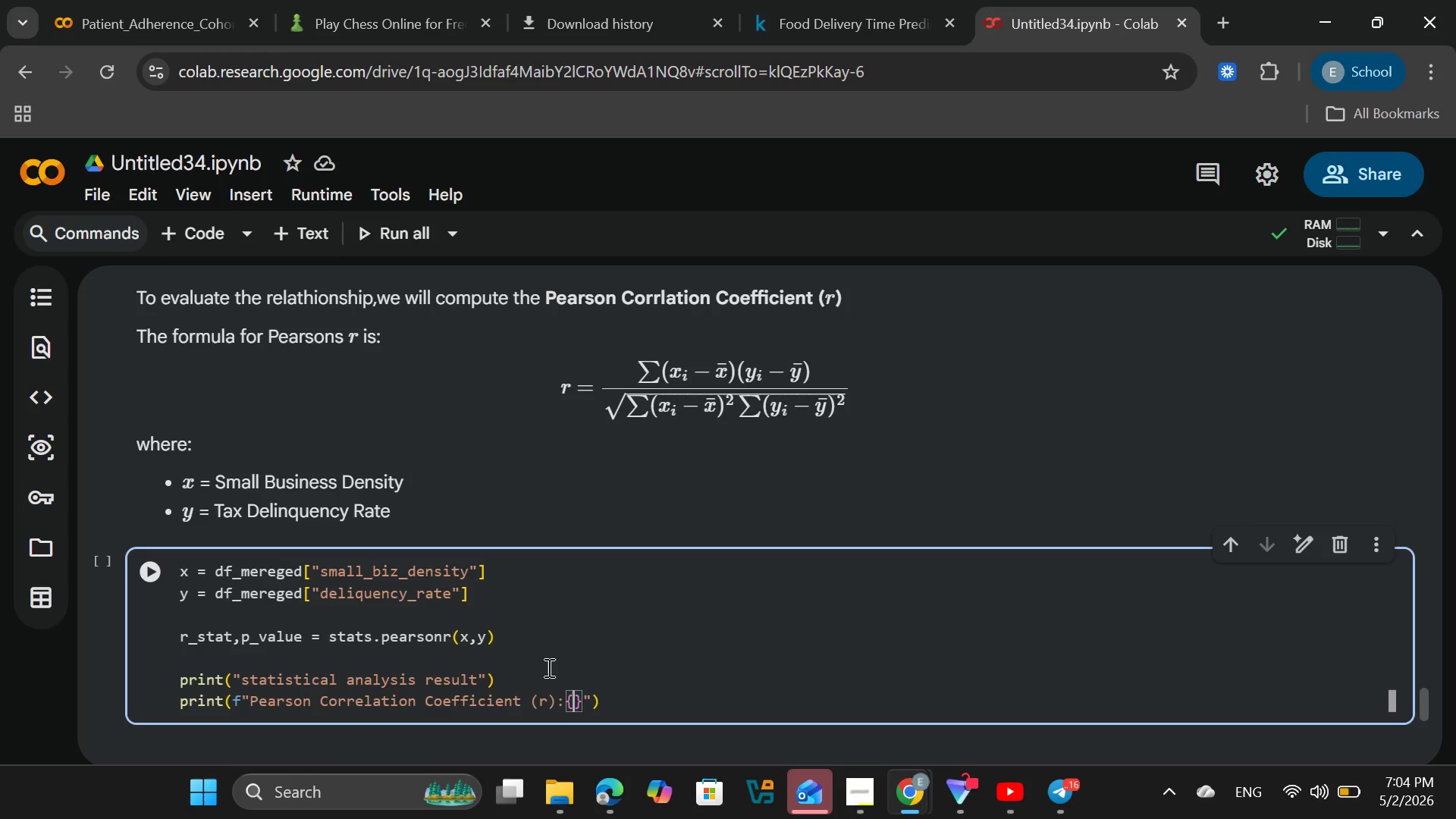 
hold_key(key=BracketLeft, duration=0.33)
 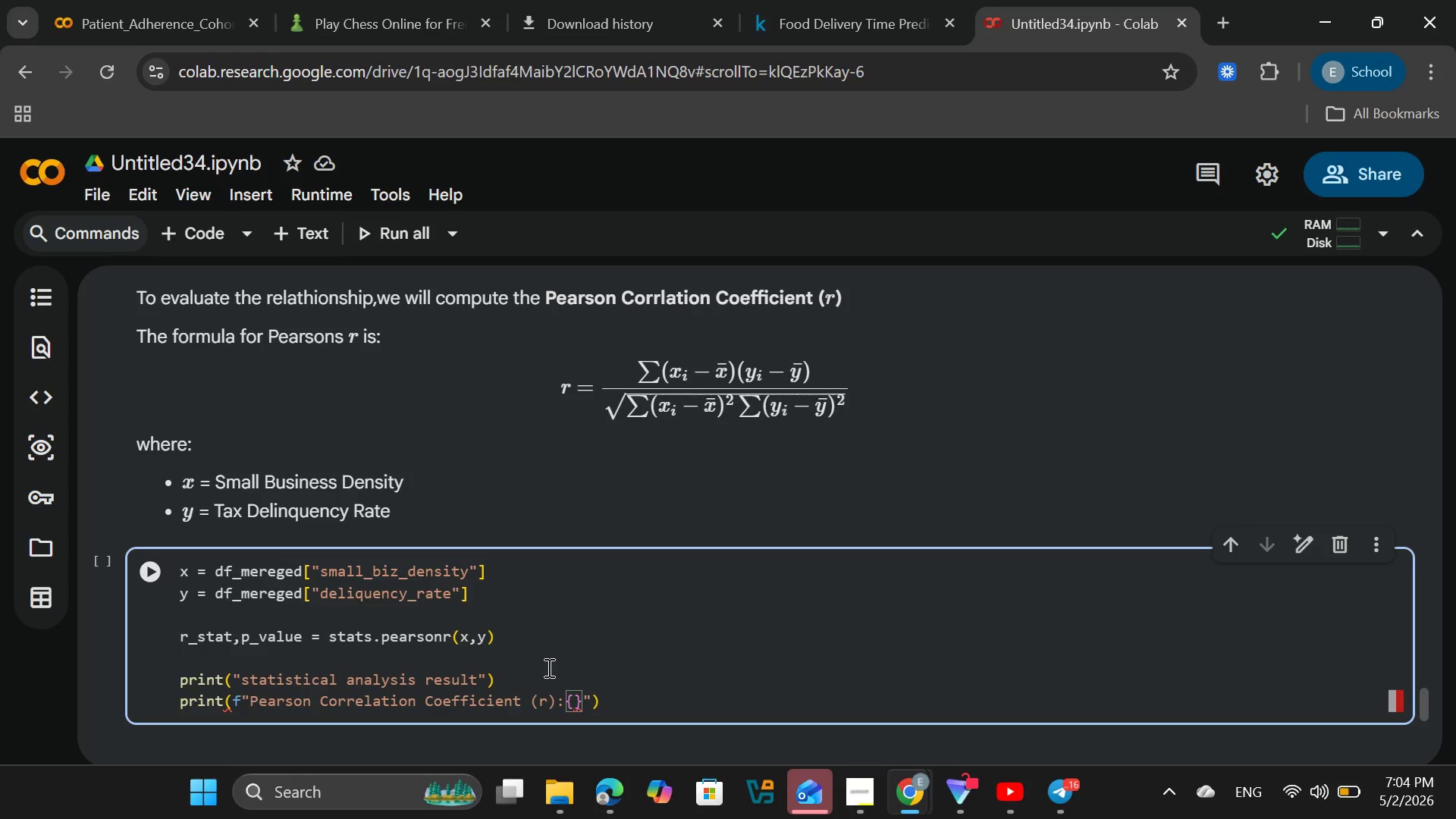 
type(r_stat:'4f)
key(Backspace)
key(Backspace)
key(Backspace)
type(.4f[End])
 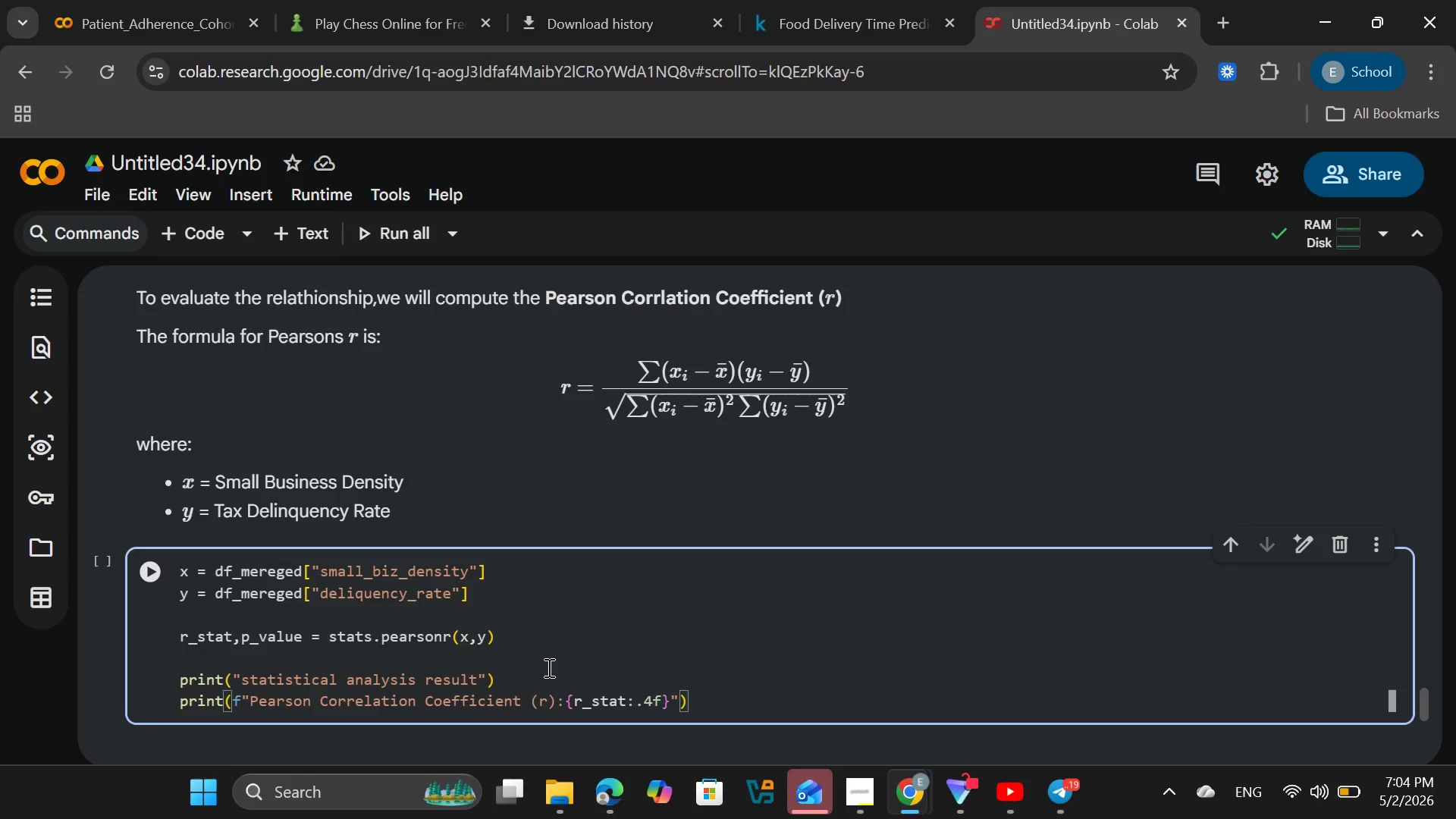 
key(Enter)
 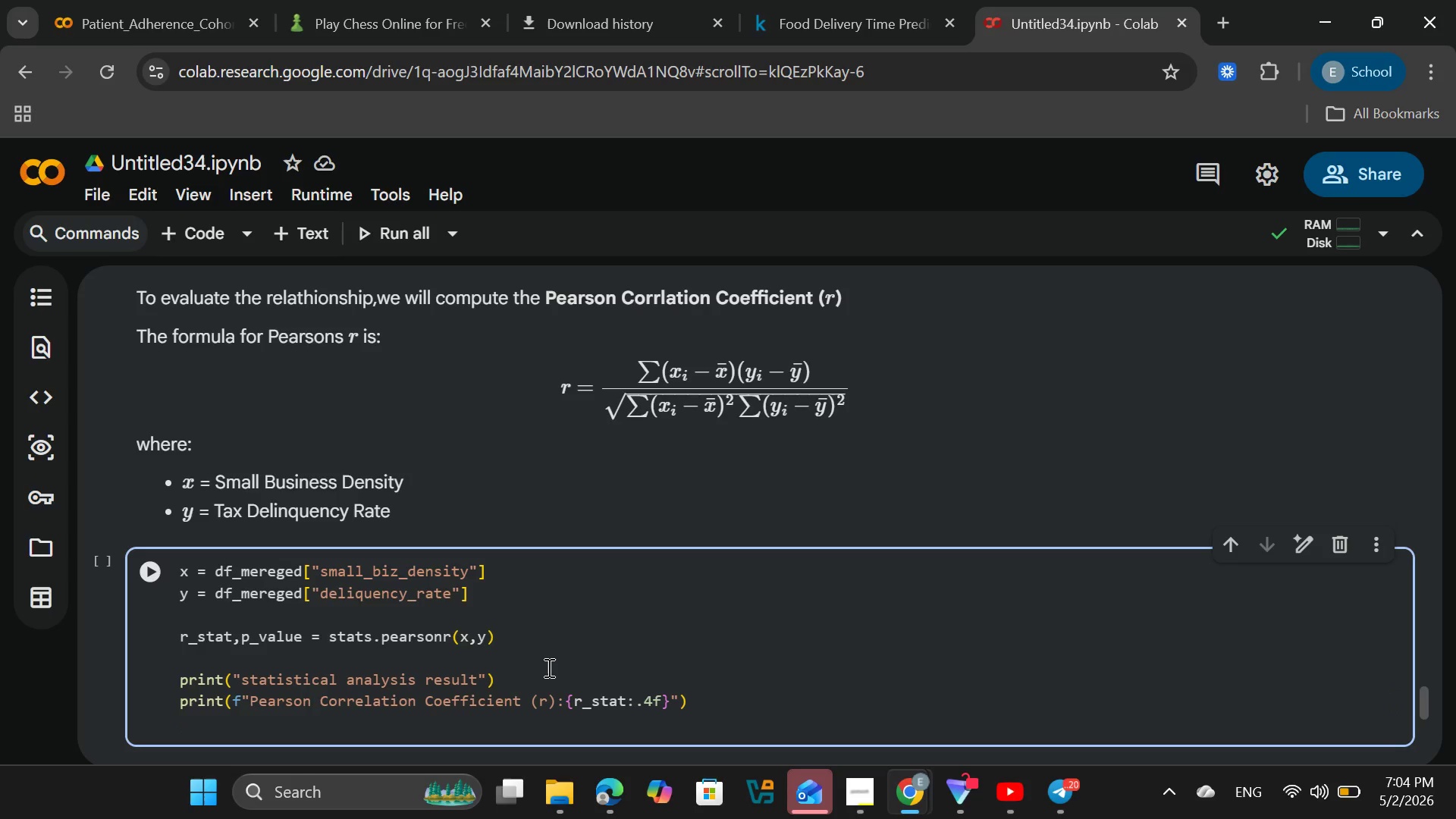 
type(print(f"p)
key(Backspace)
type(P-value:{p_value)
 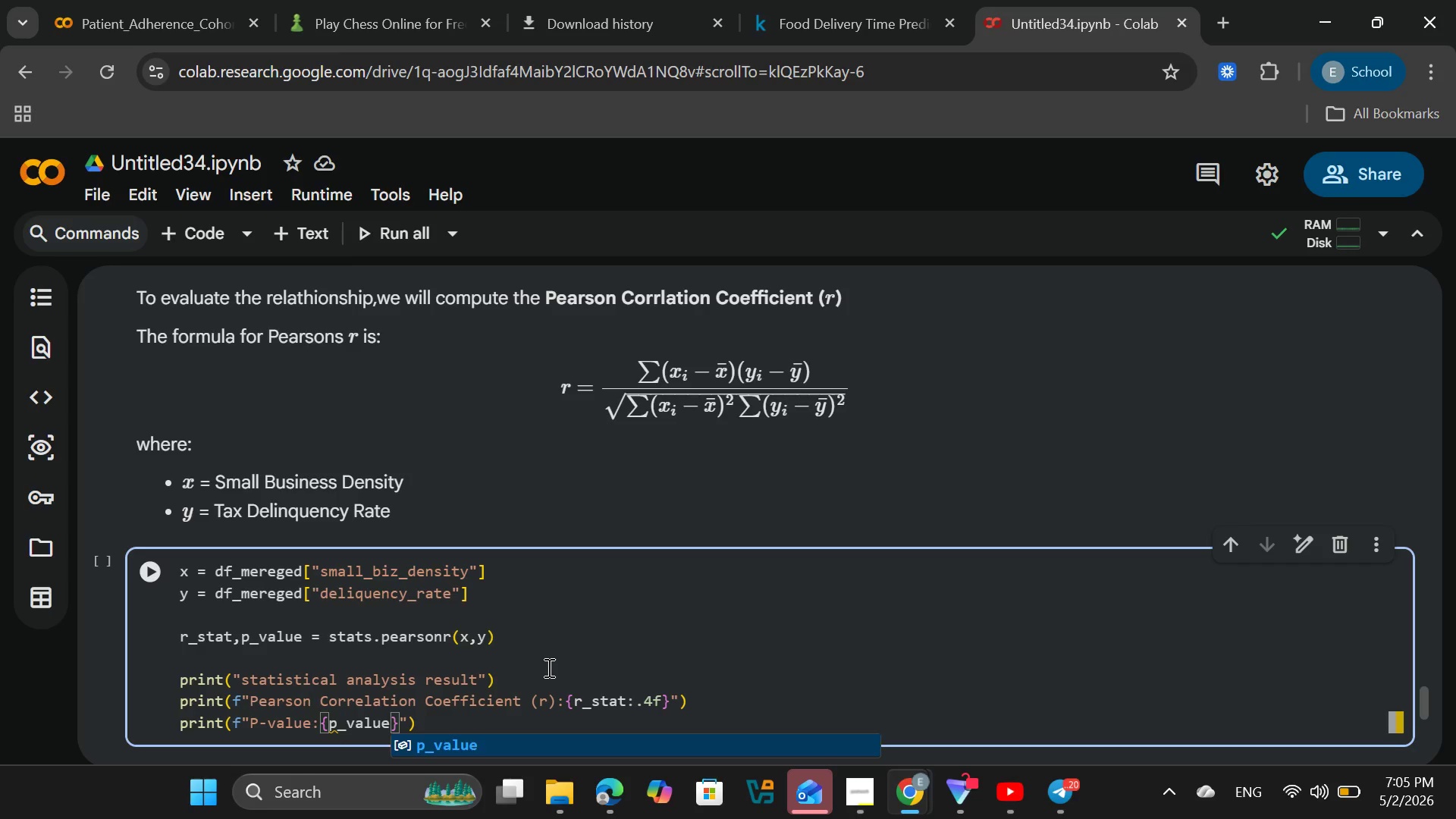 
key(Enter)
 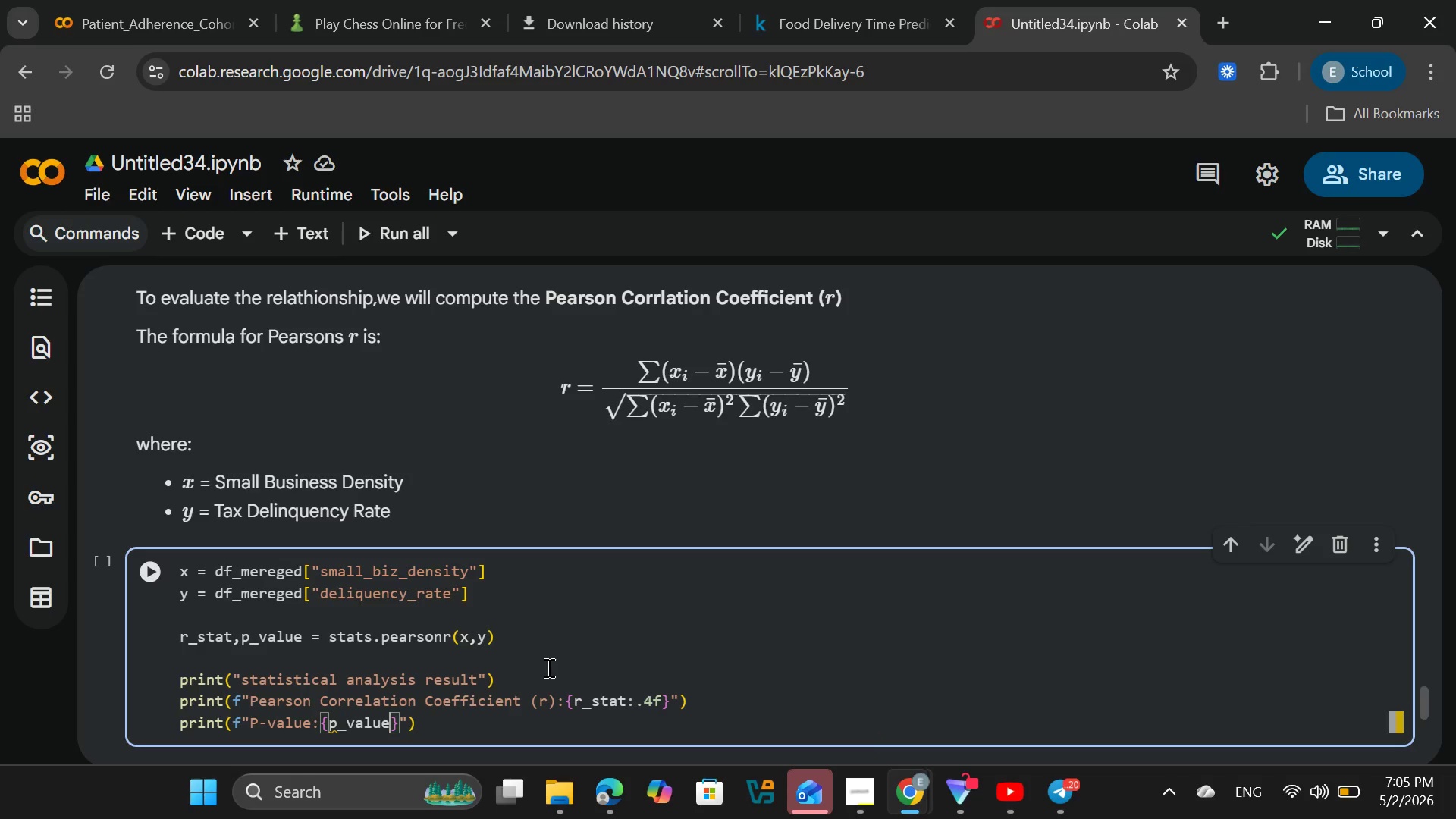 
type(:.4e)
 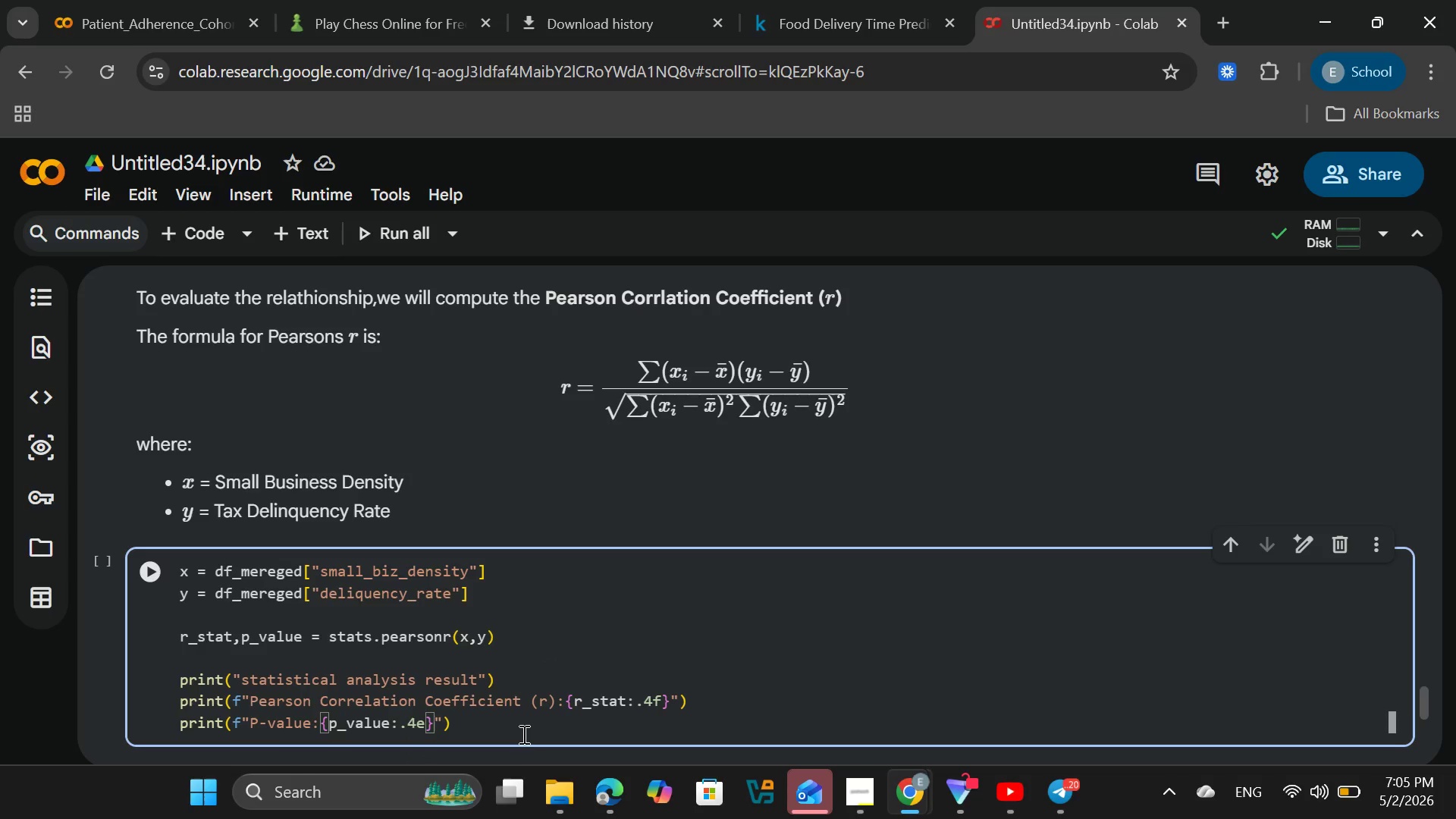 
left_click([496, 733])
 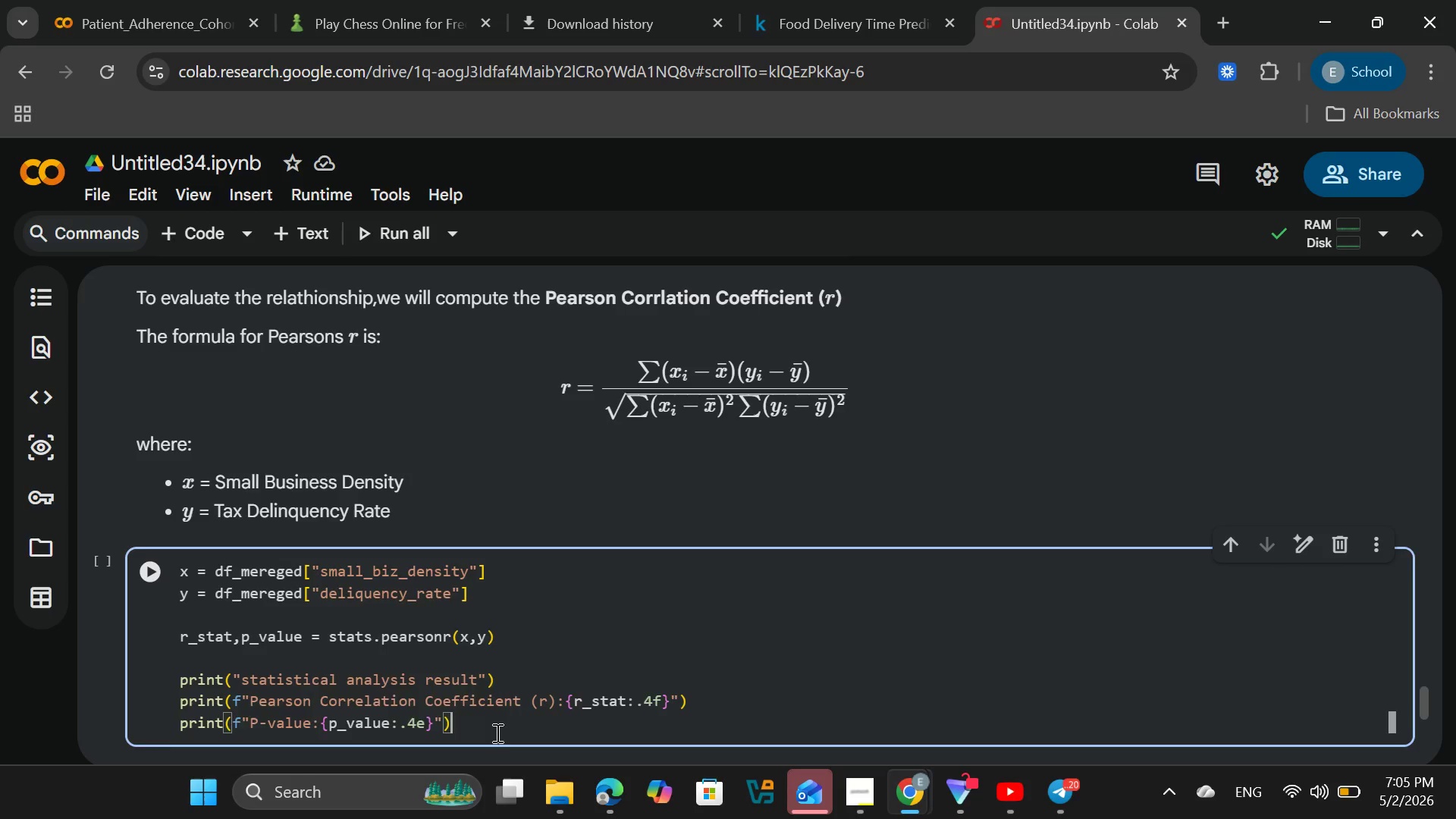 
key(Enter)
 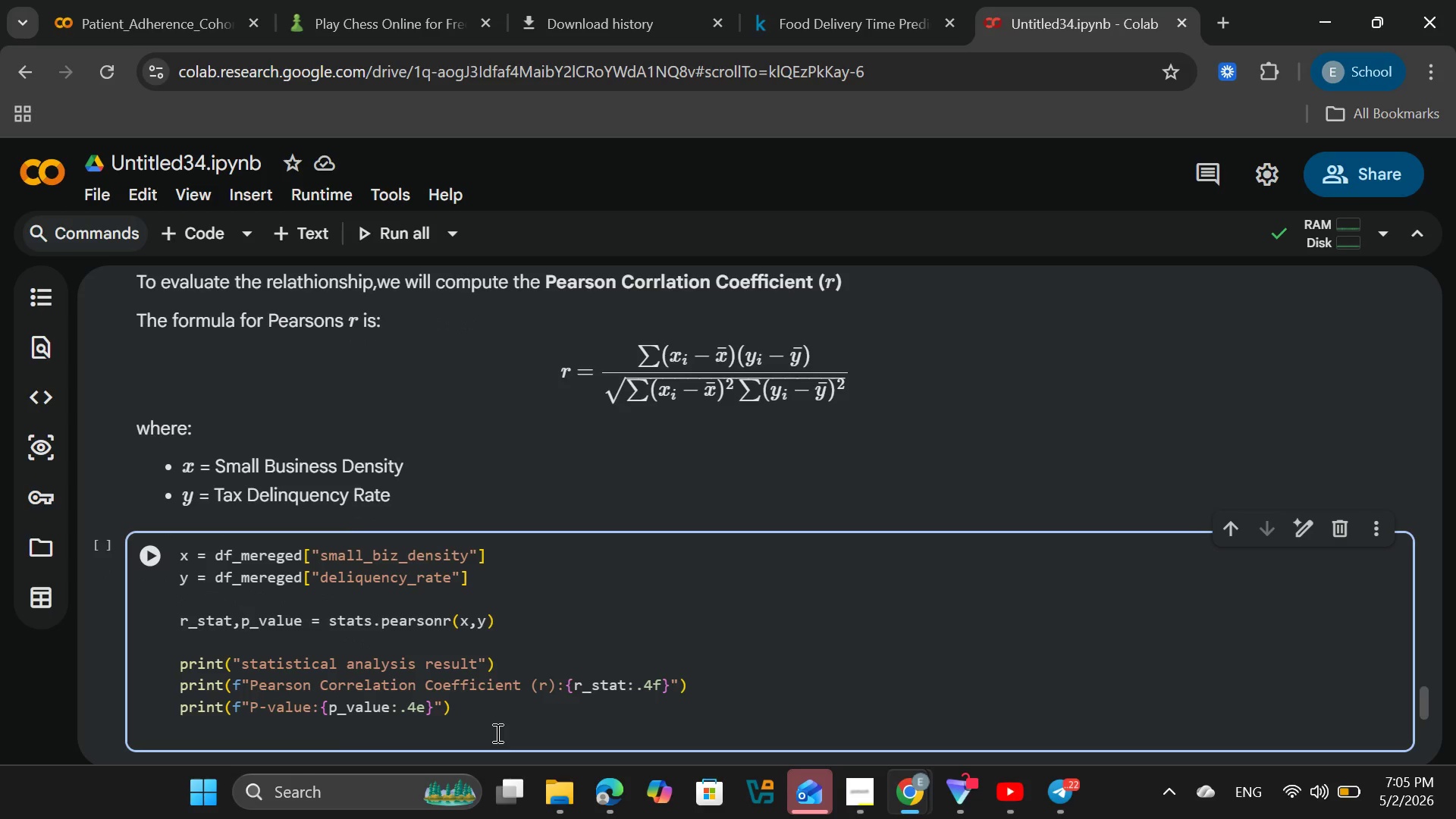 
key(Enter)
 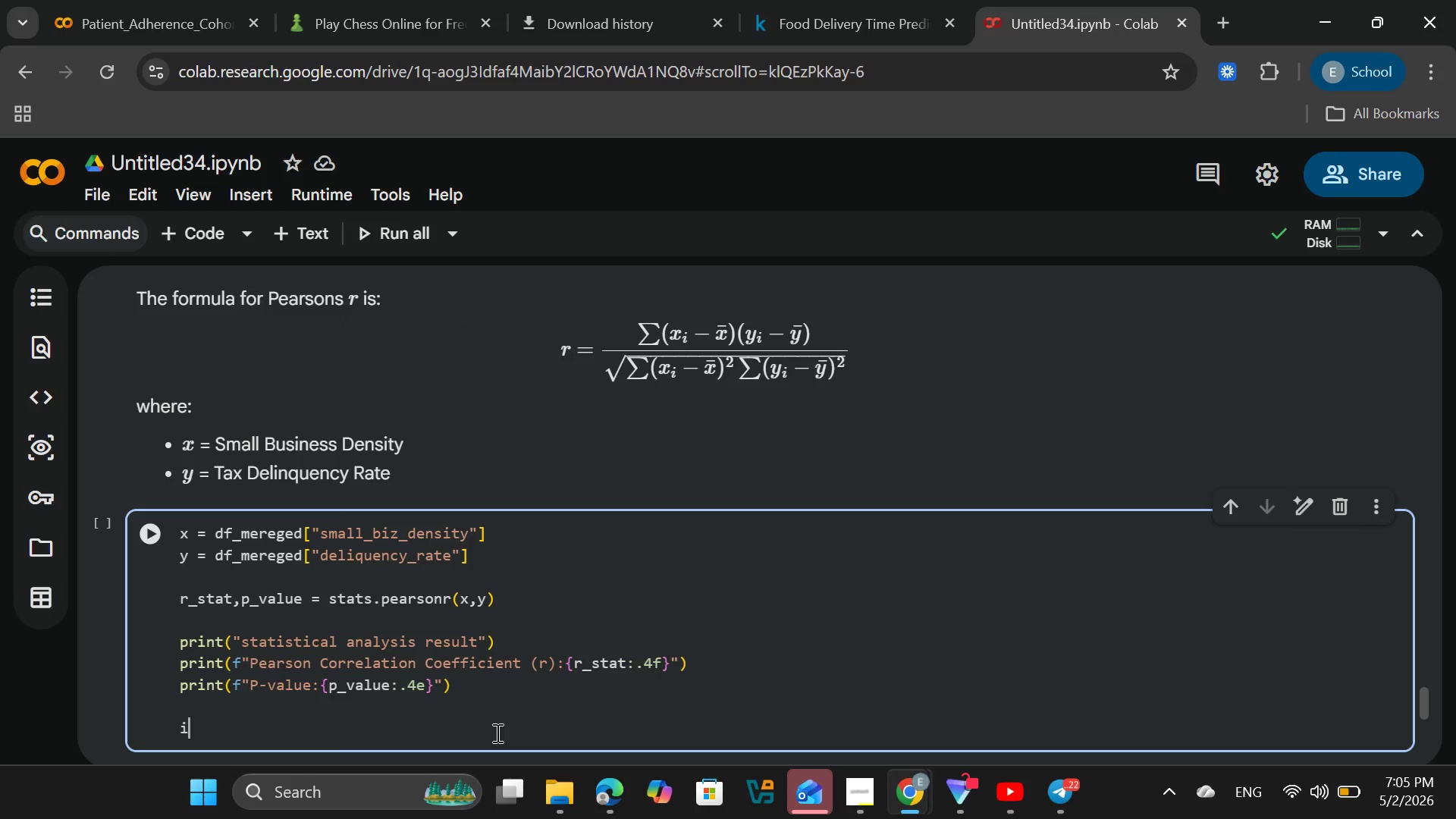 
type(if p_value)
 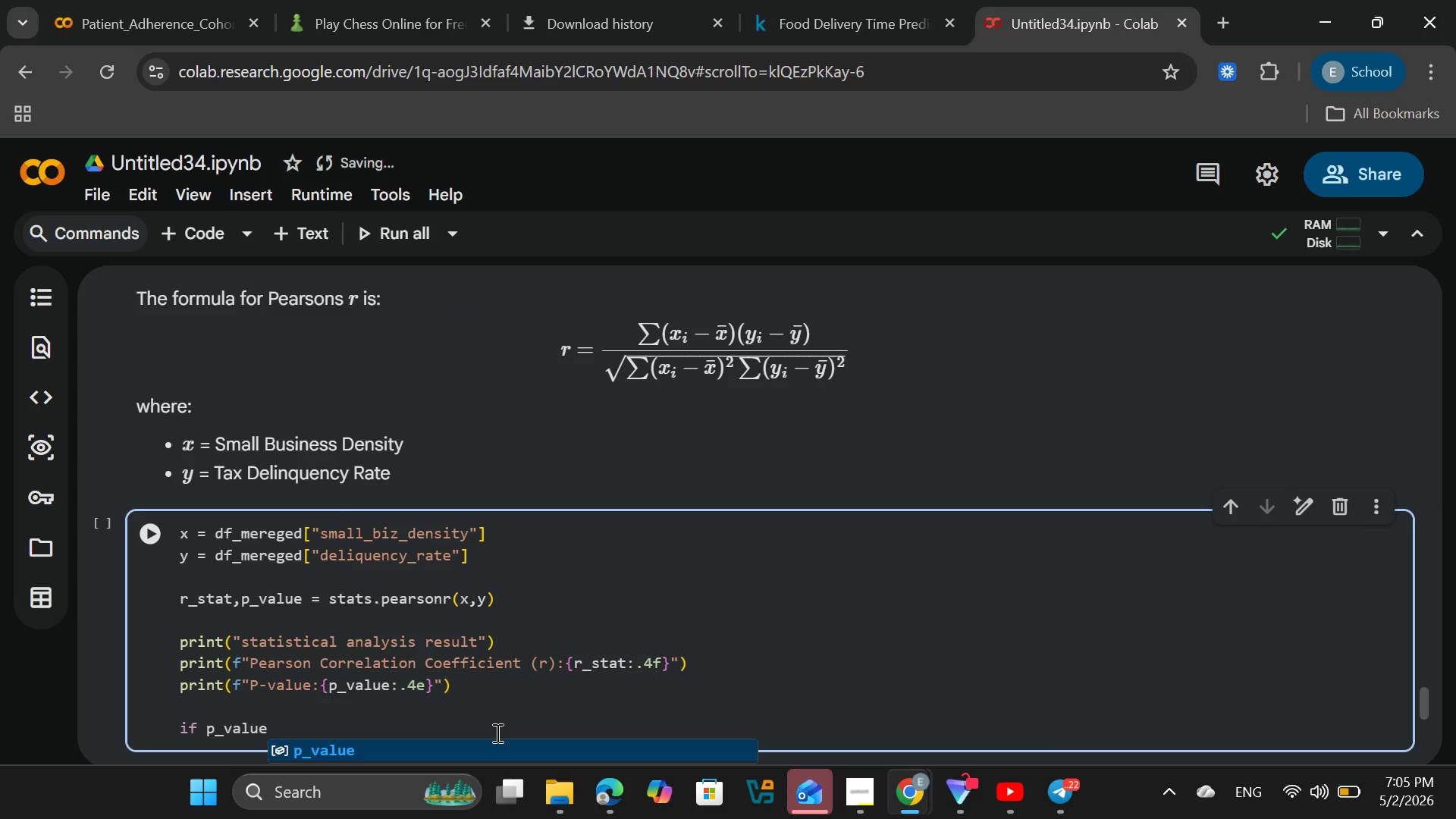 
key(Enter)
 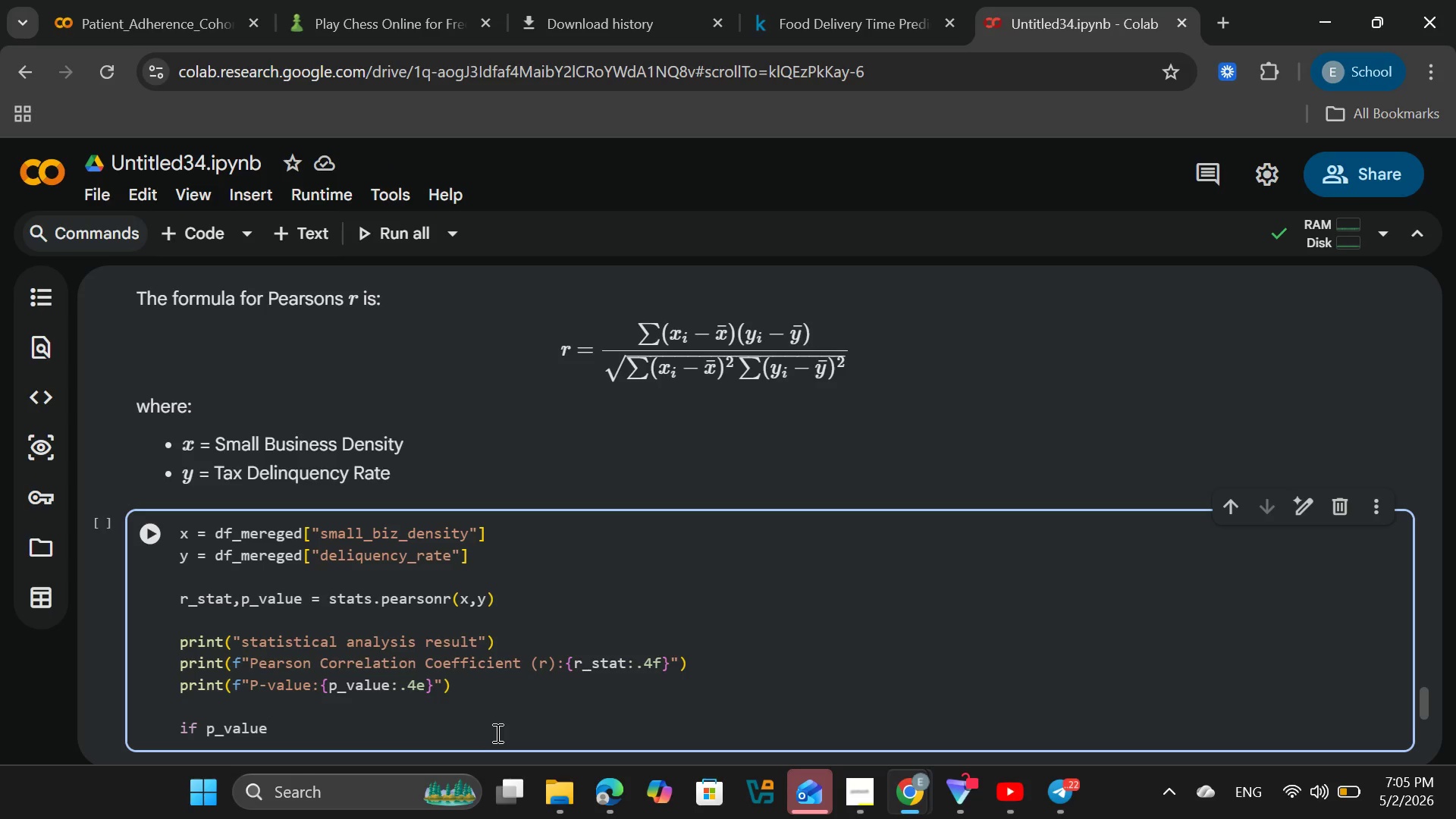 
type( < 0.05:)
 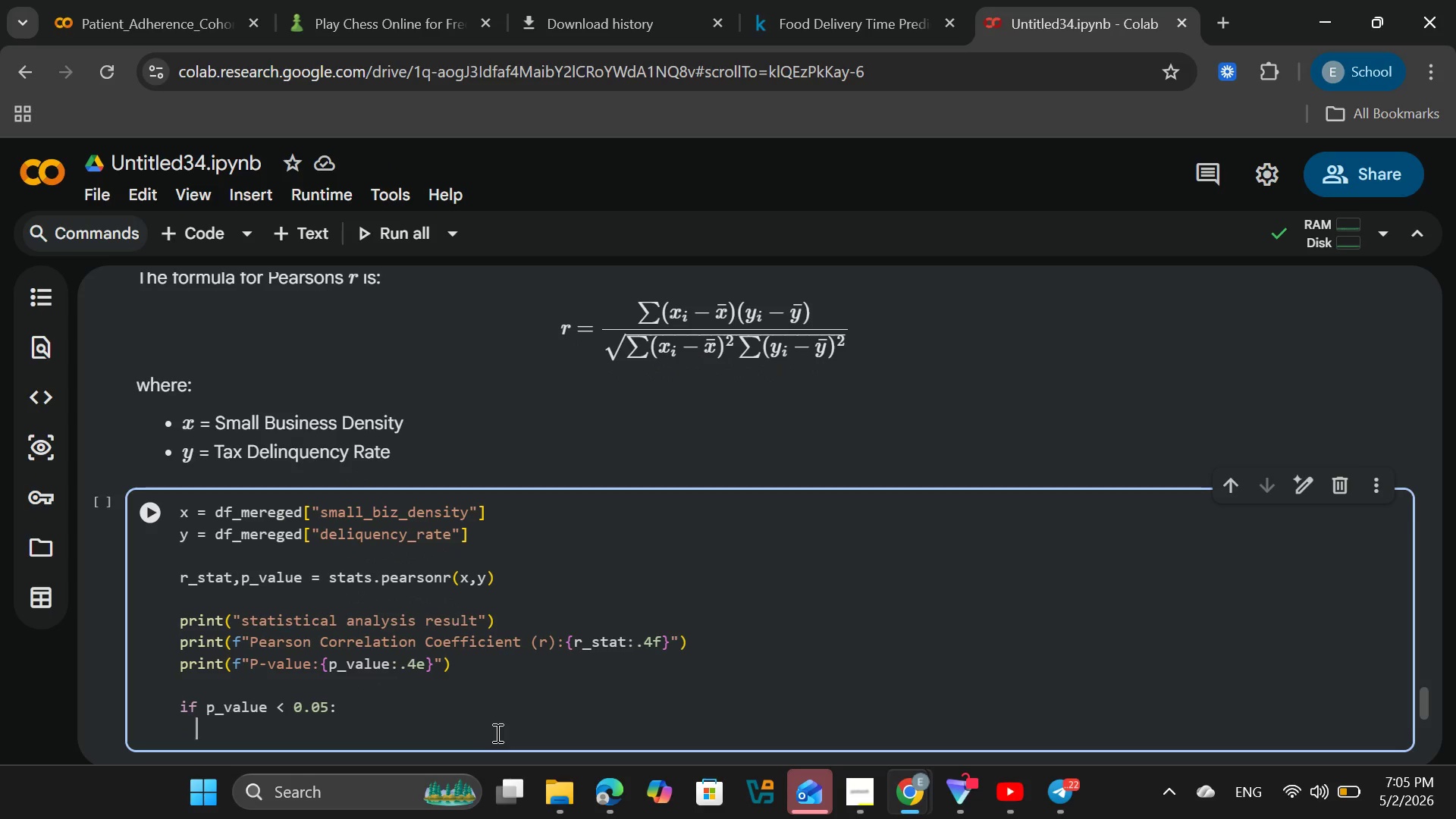 
 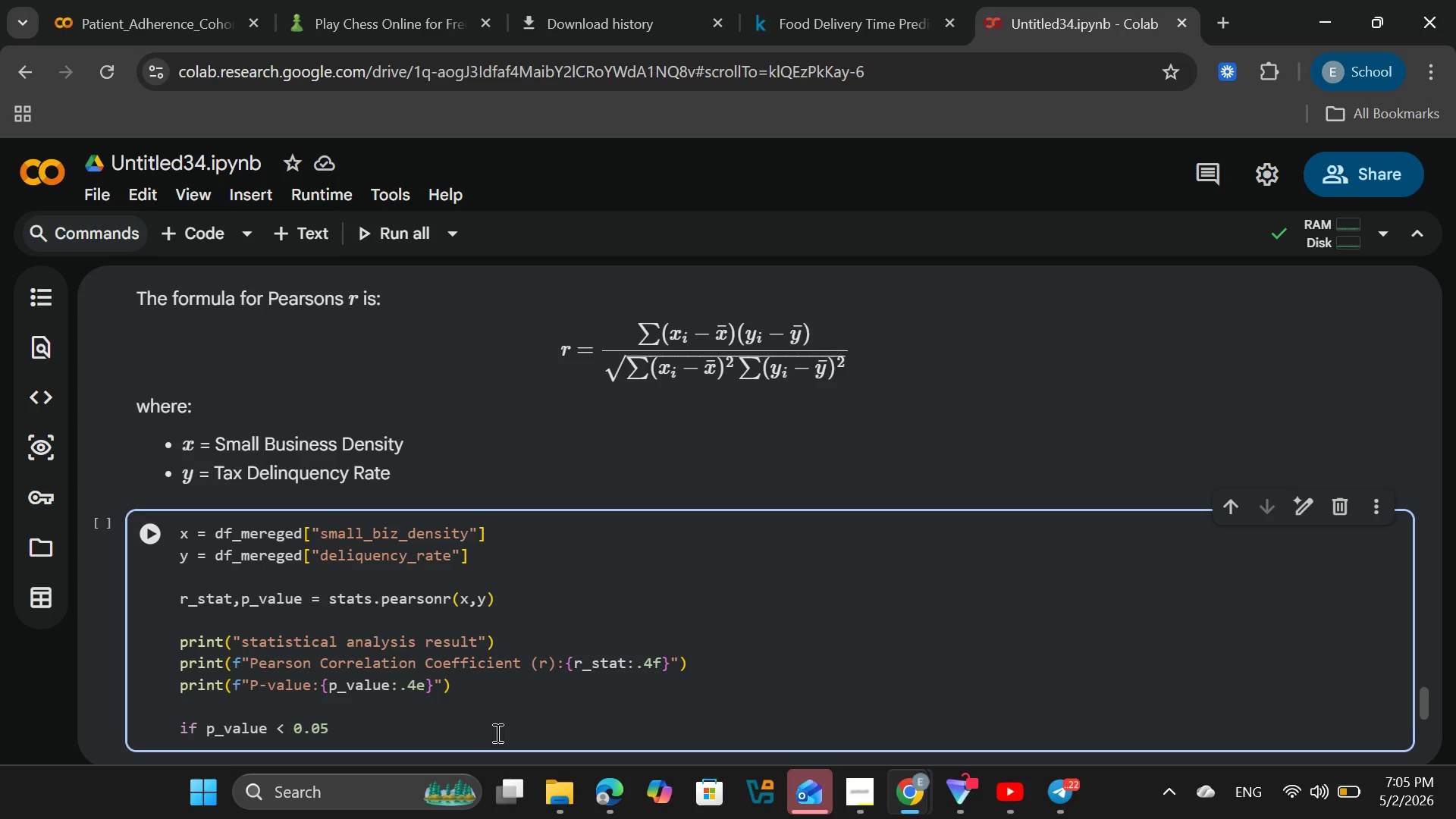 
key(Enter)
 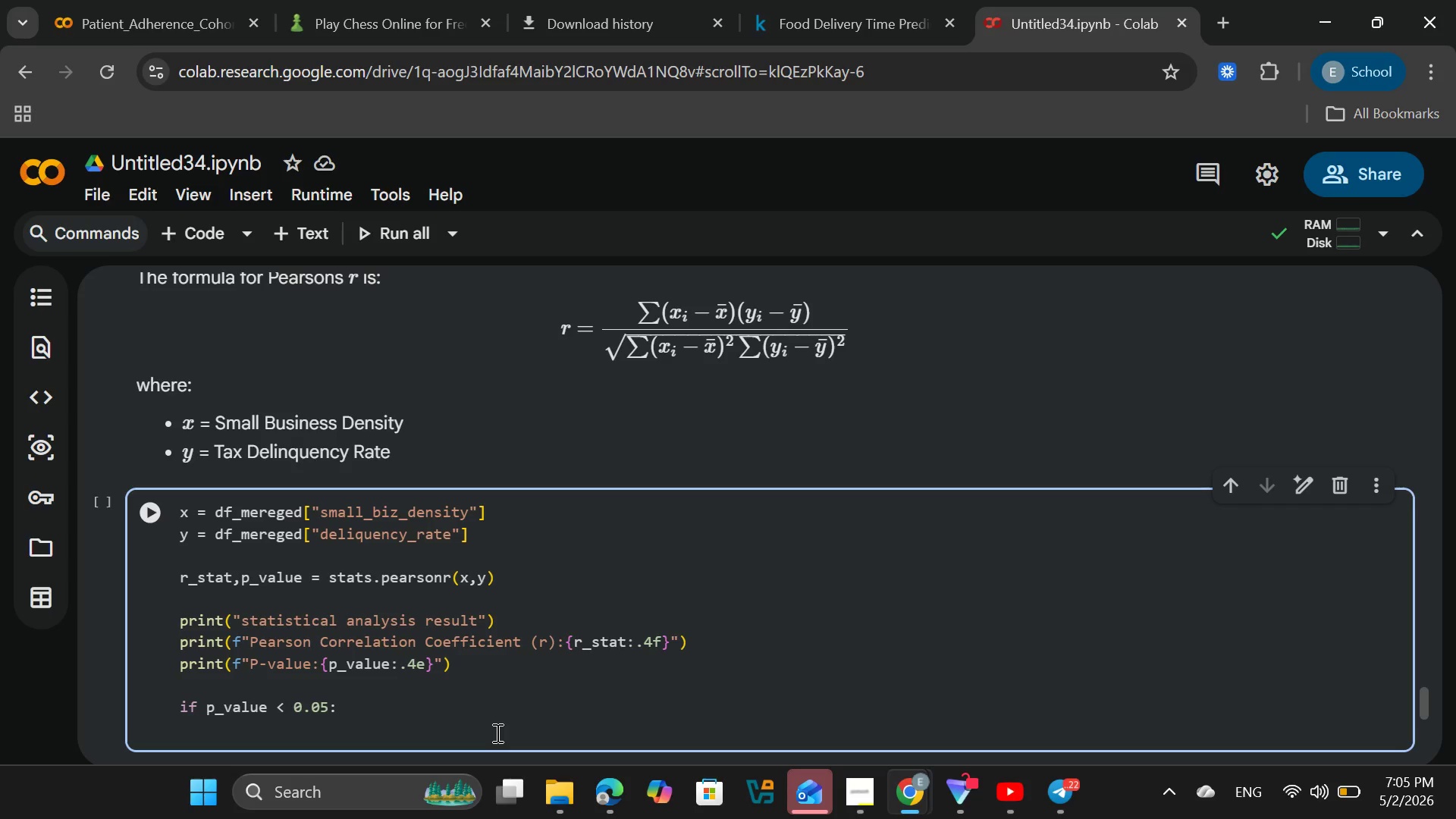 
type(print("Result :=)
key(Backspace)
key(Backspace)
key(Backspace)
type(:m)
key(Backspace)
type( The correlation is STATISTACALLY)
 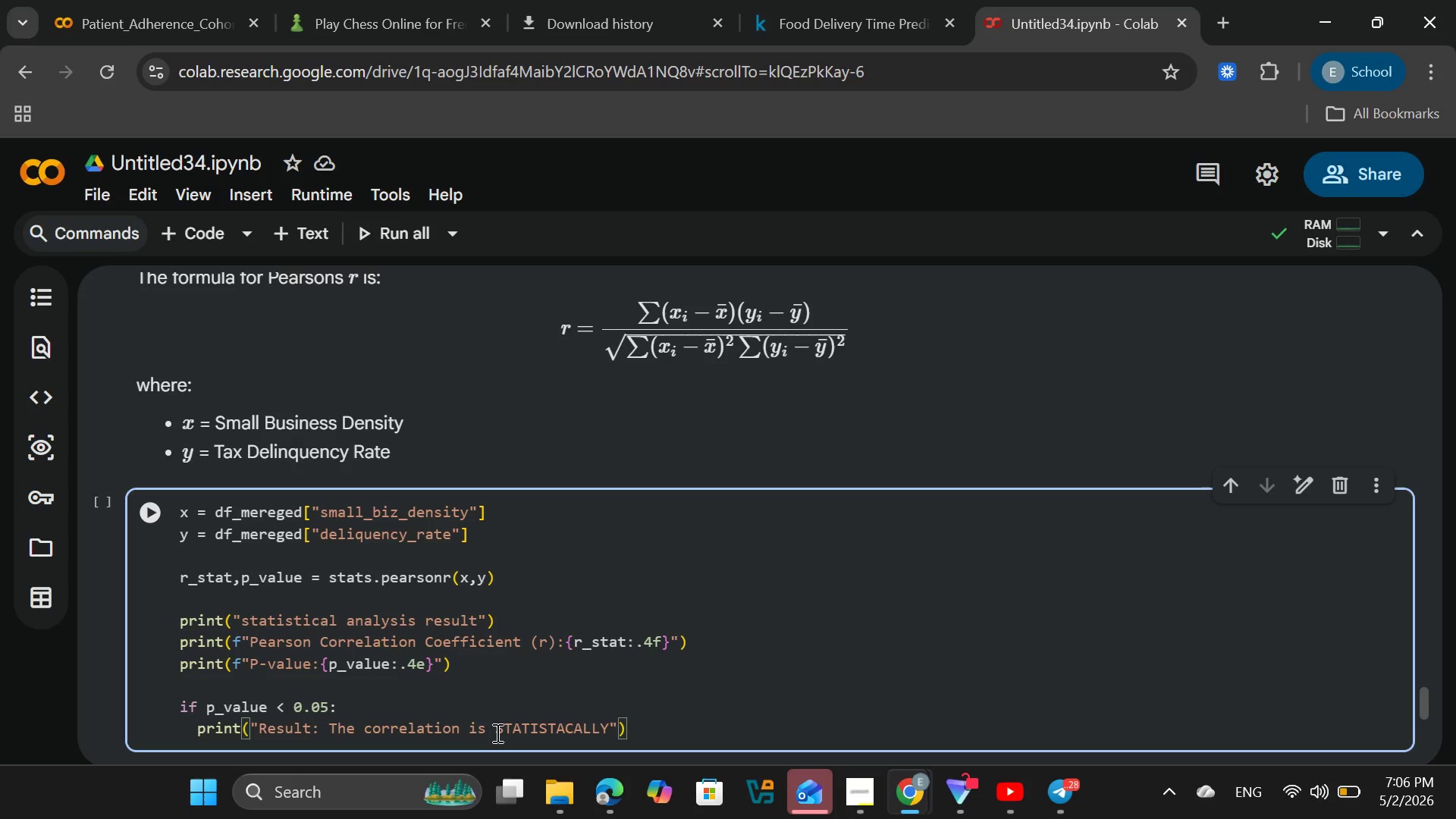 
type( s)
key(Backspace)
type(SIGNIFICANT(P<0.05)
 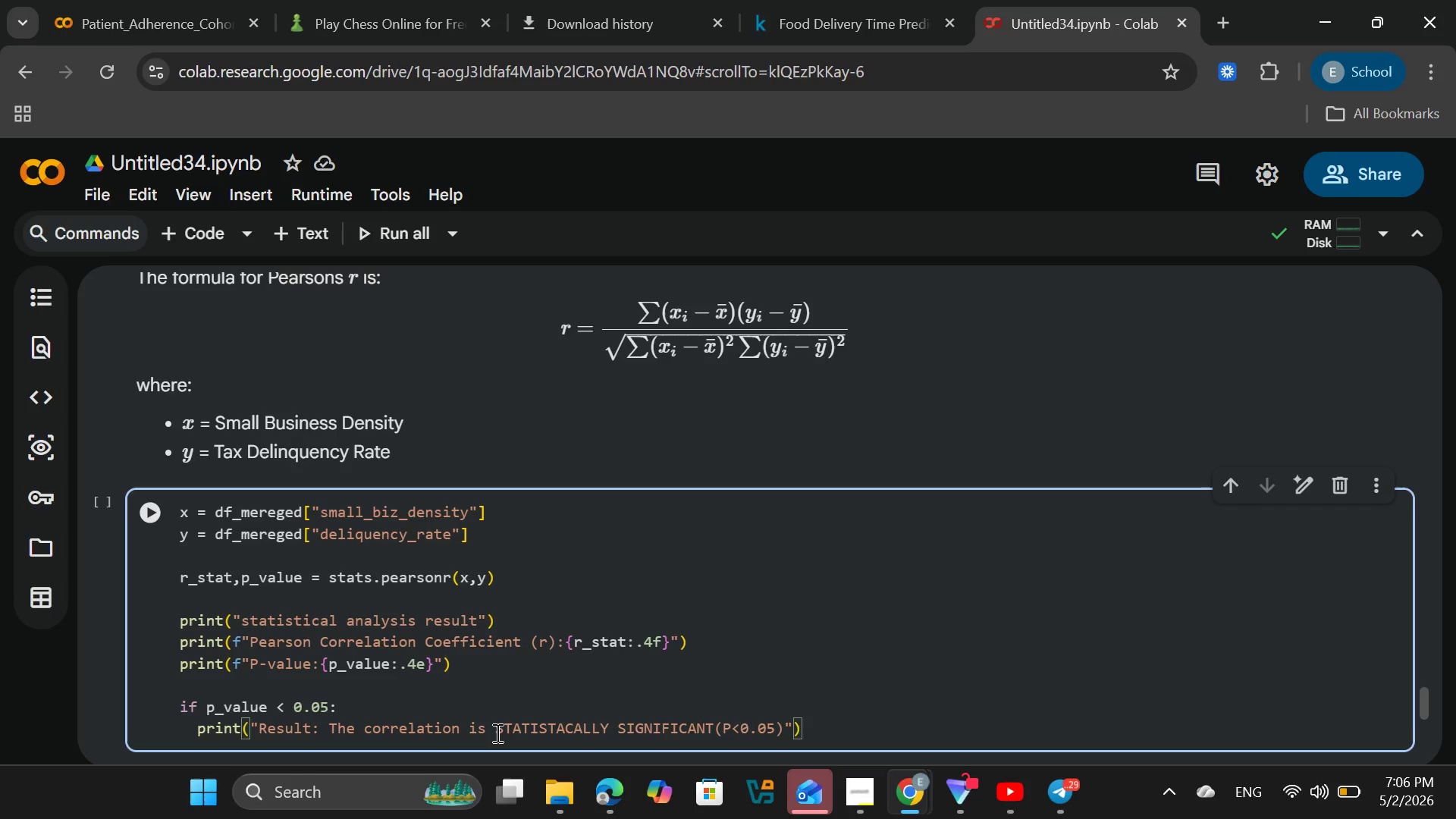 
key(ArrowRight)
 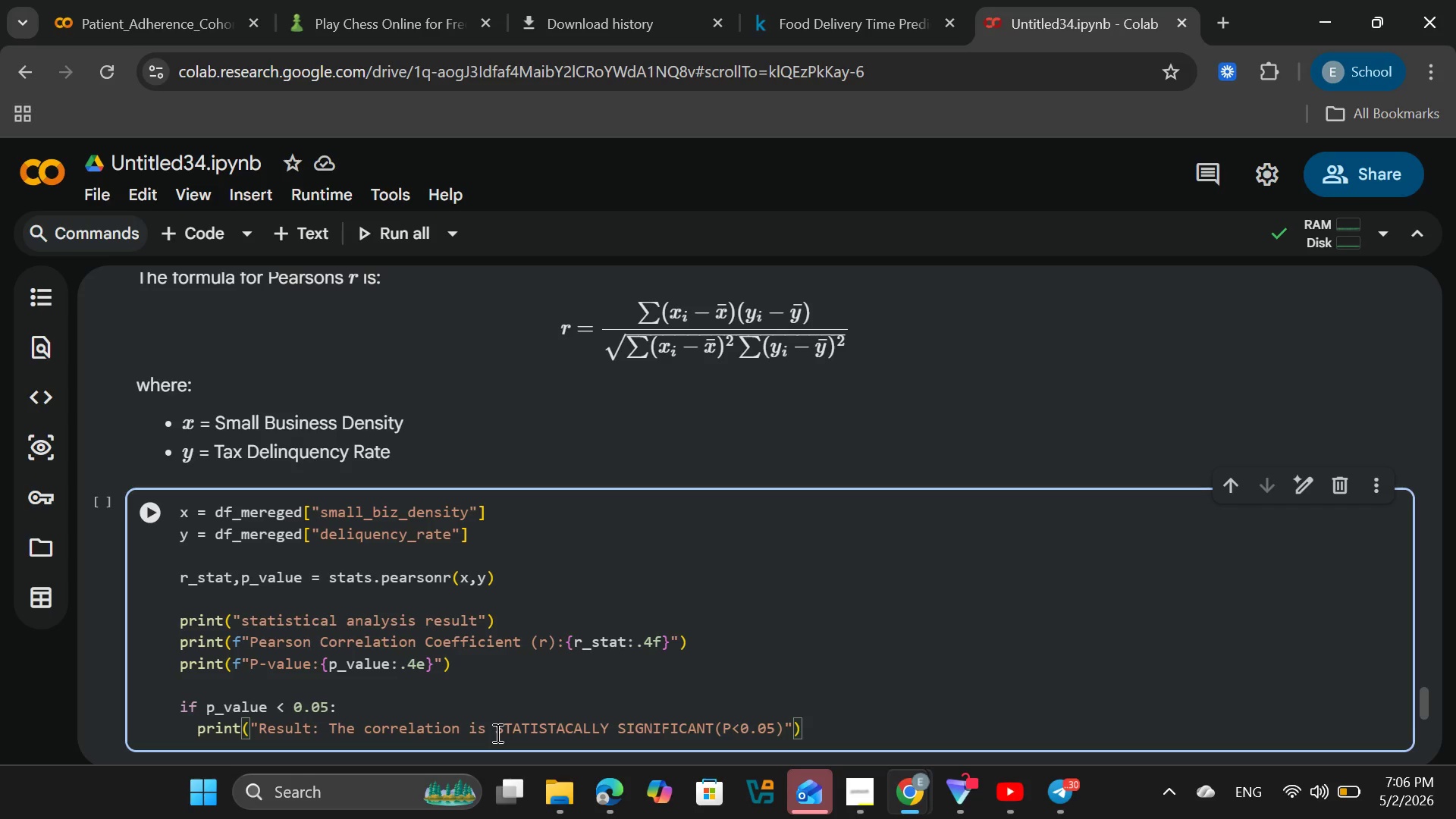 
key(Period)
 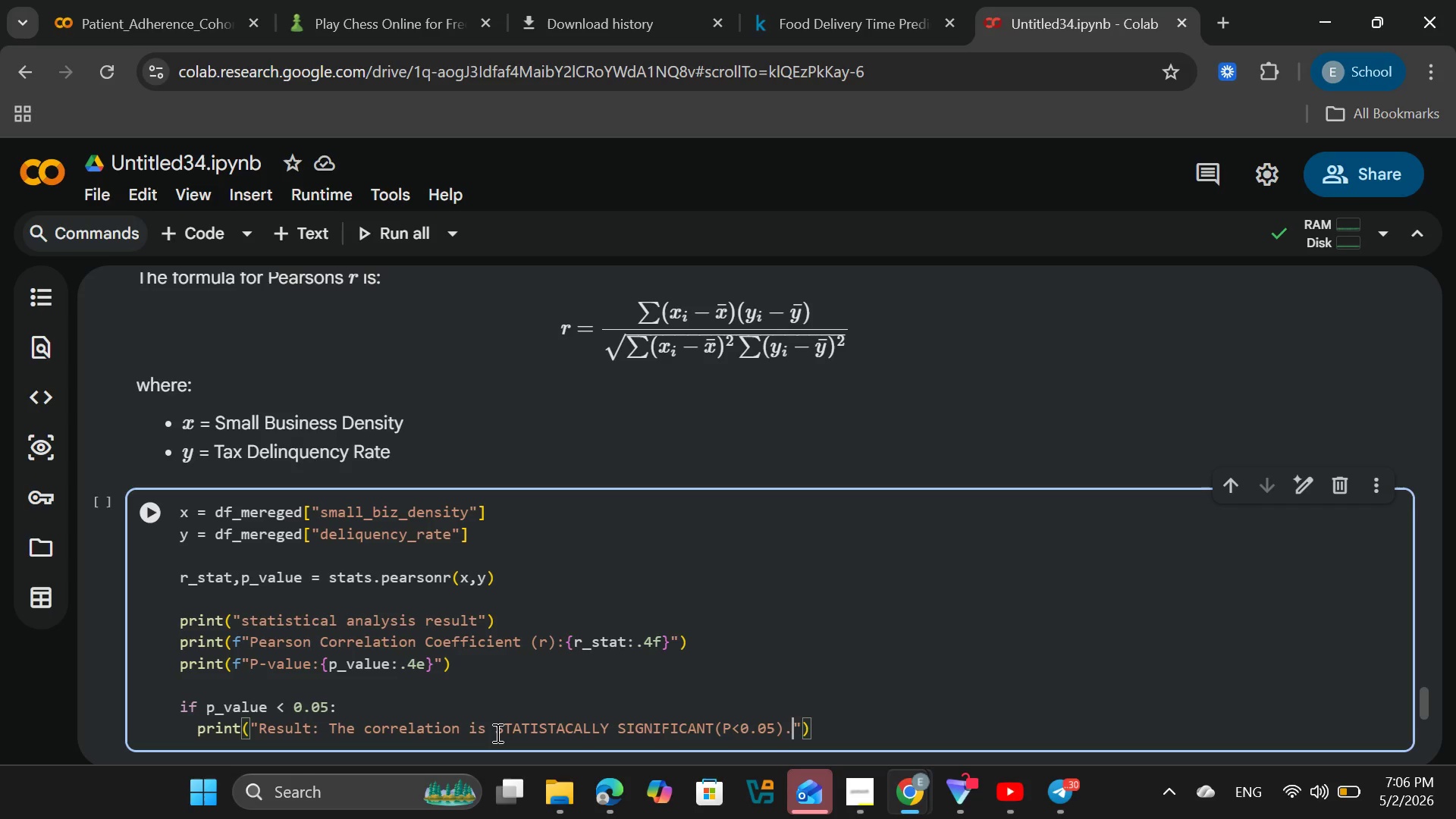 
key(End)
 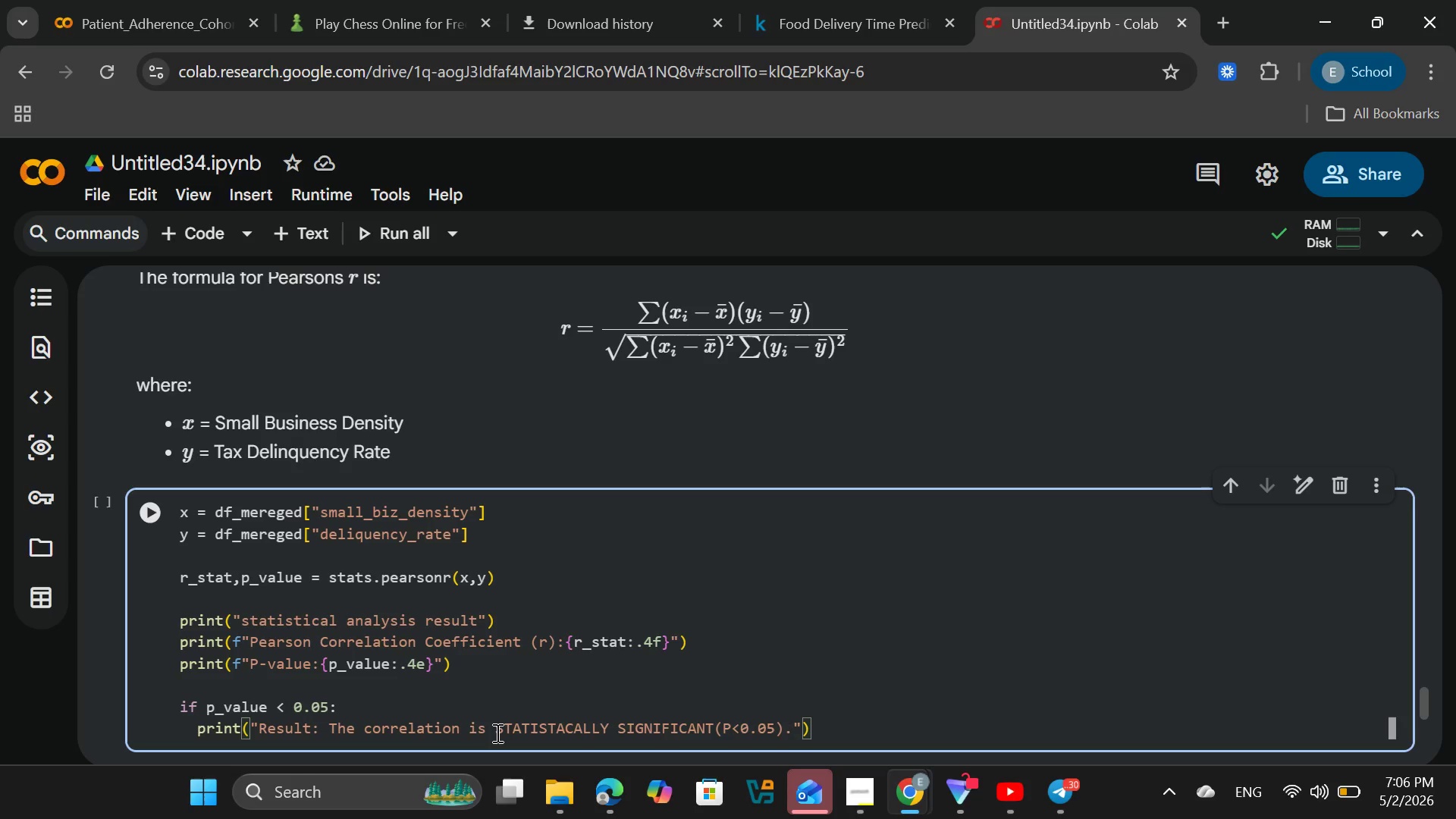 
key(Enter)
 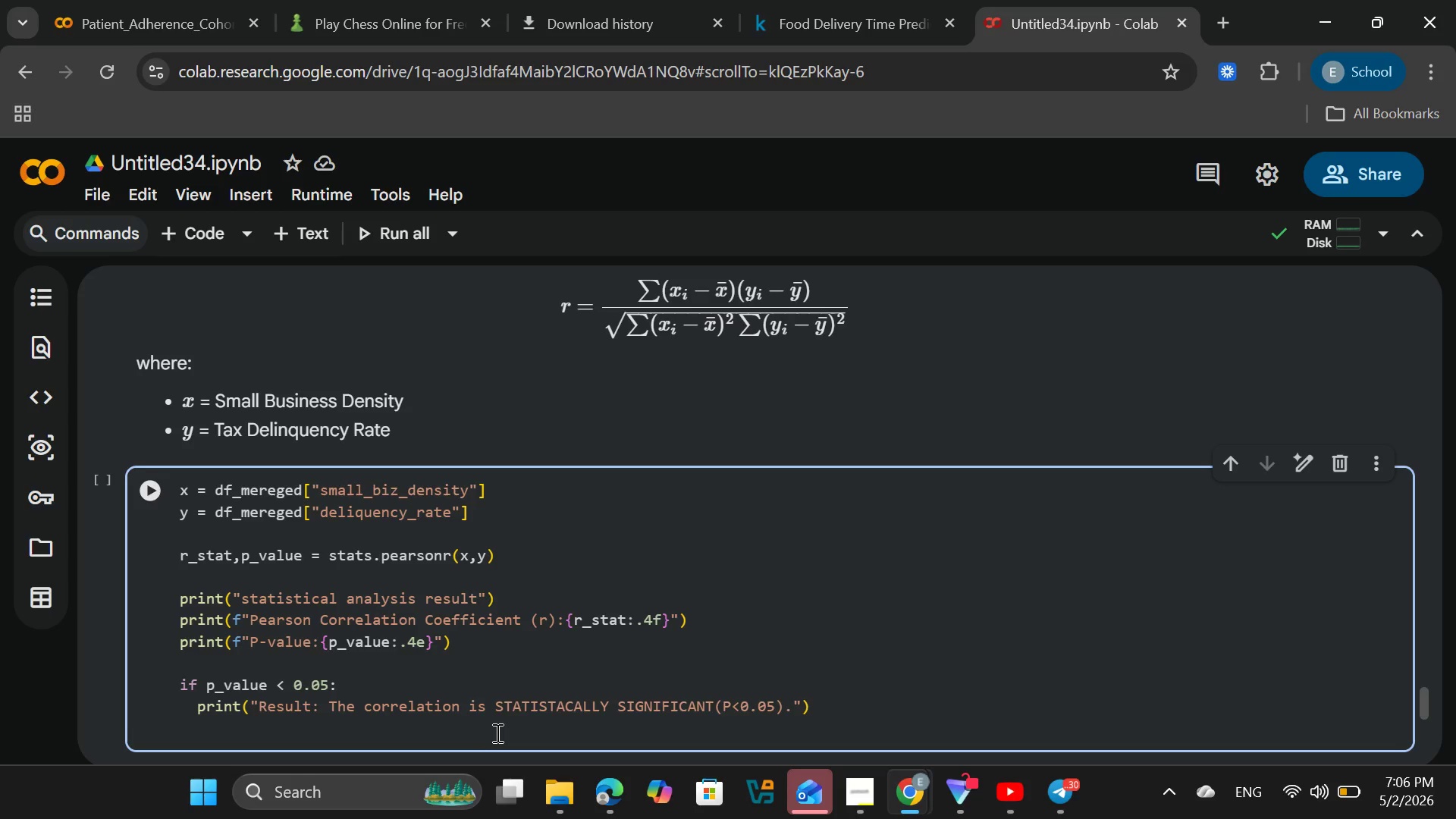 
type(\)
key(Backspace)
key(Backspace)
type(ELSE)
key(Backspace)
key(Backspace)
key(Backspace)
key(Backspace)
type(else:)
 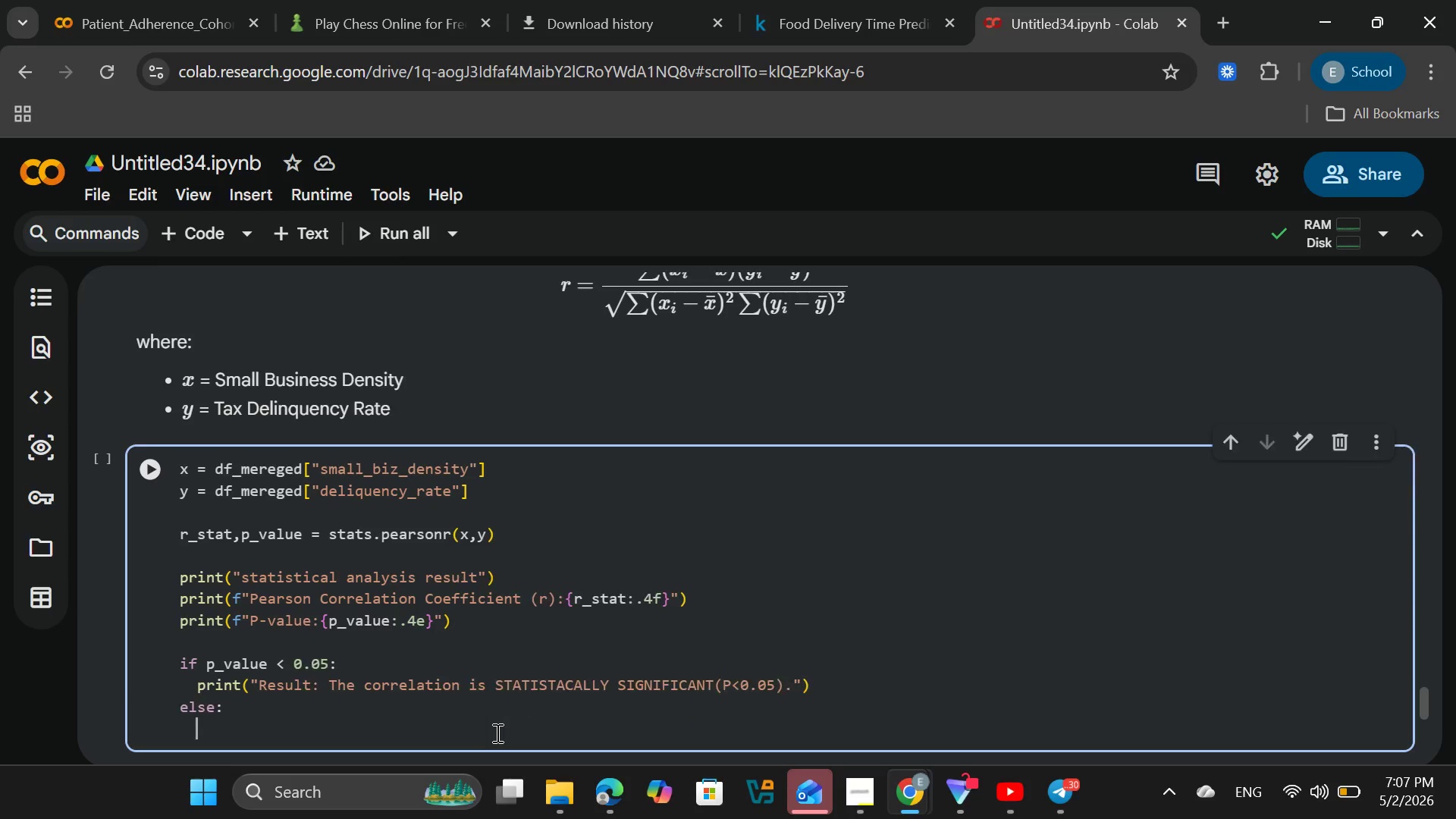 
key(Enter)
 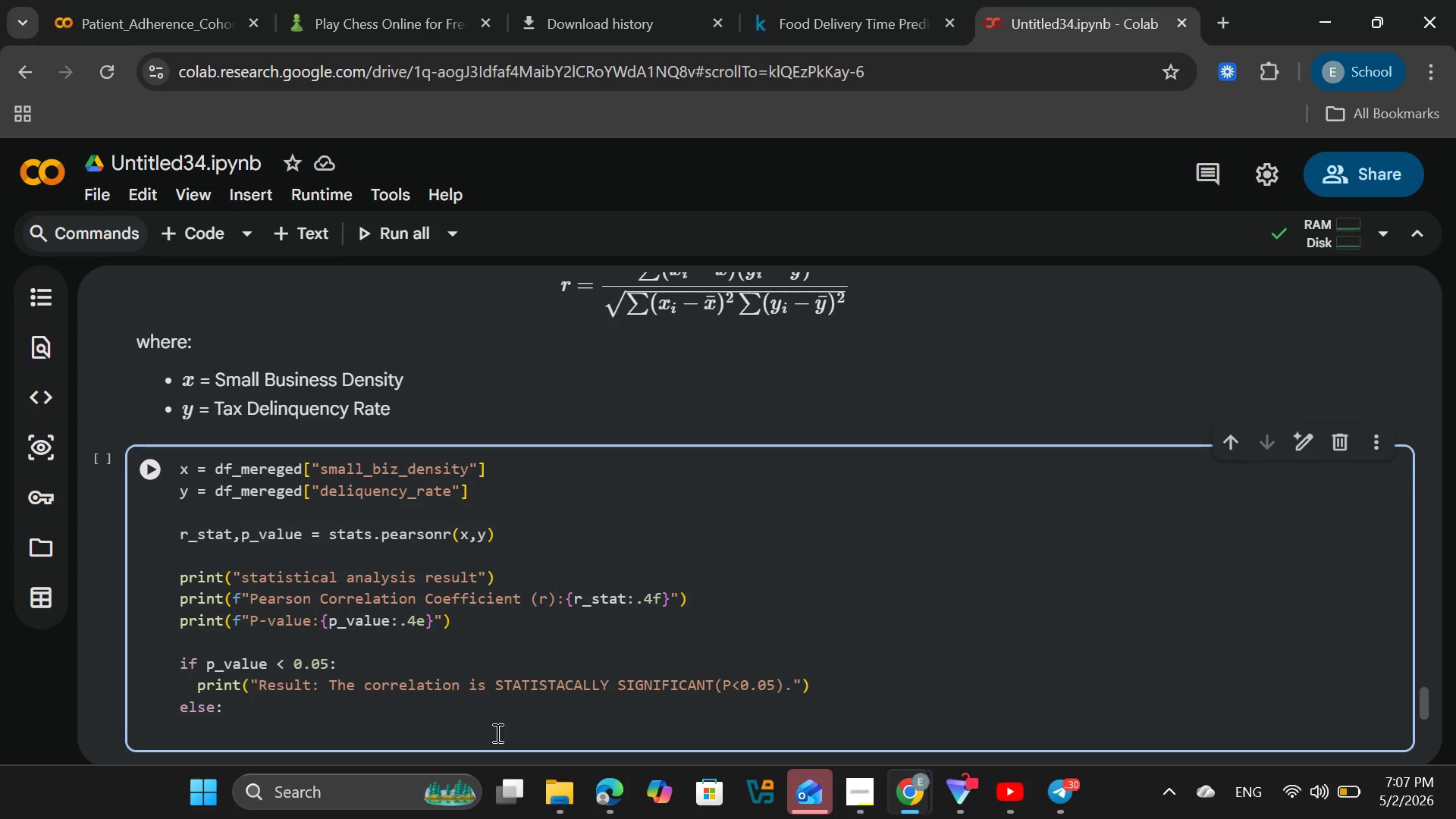 
wait(8.64)
 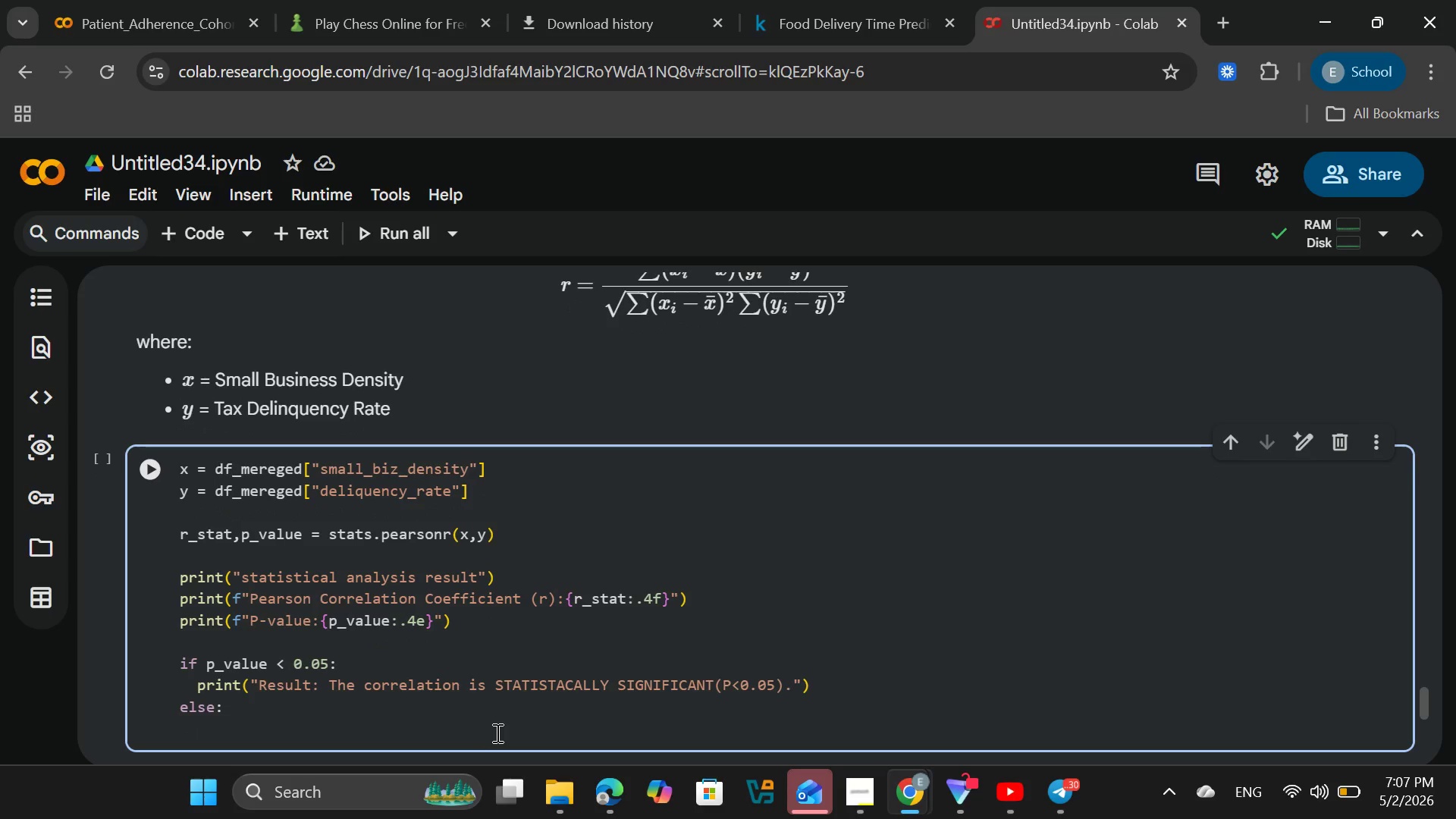 
type(print("RE)
key(Backspace)
type(esult)
 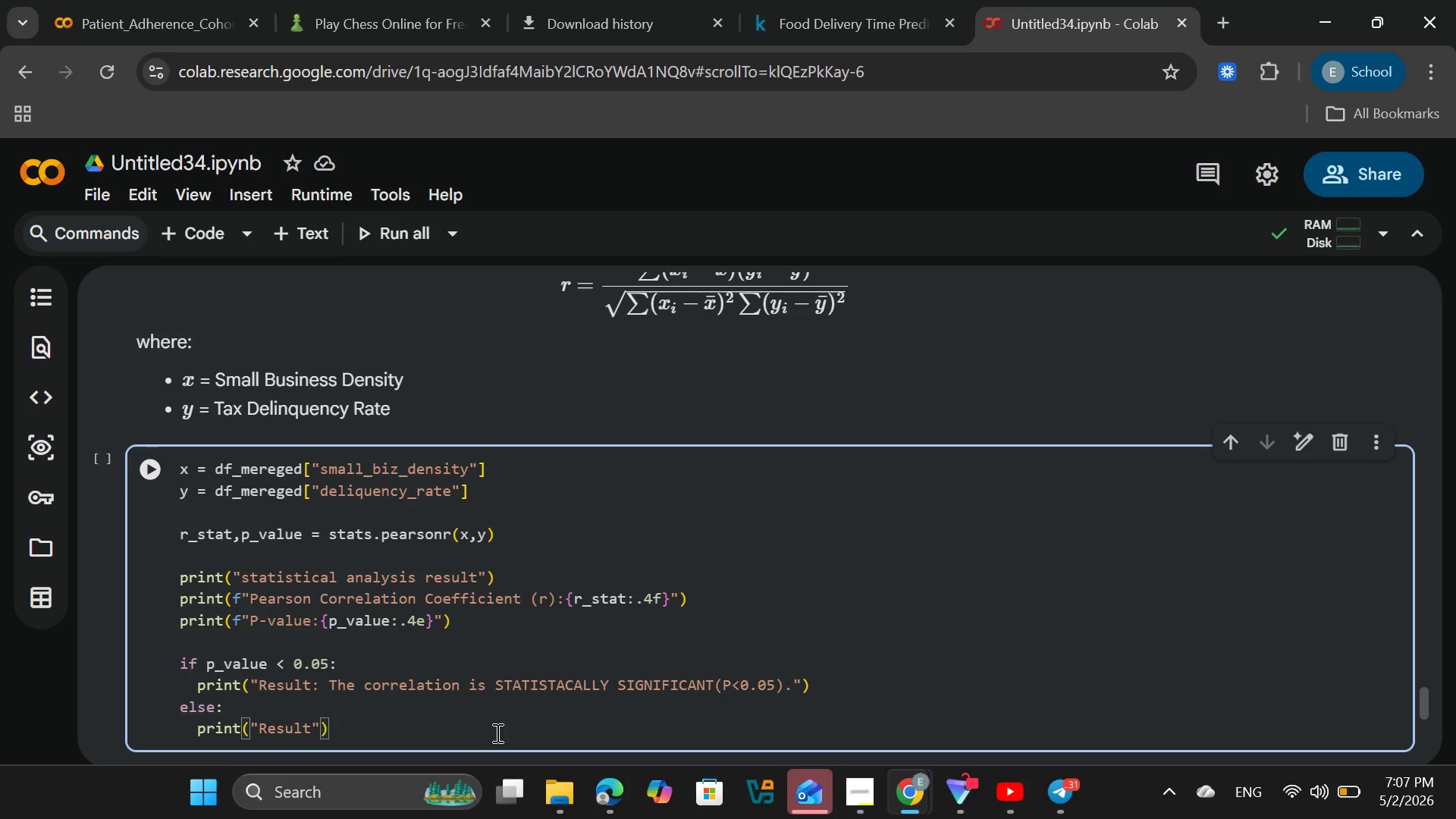 
type(: The Coree=)
key(Backspace)
key(Backspace)
key(Backspace)
type(relations is NOT statis)
 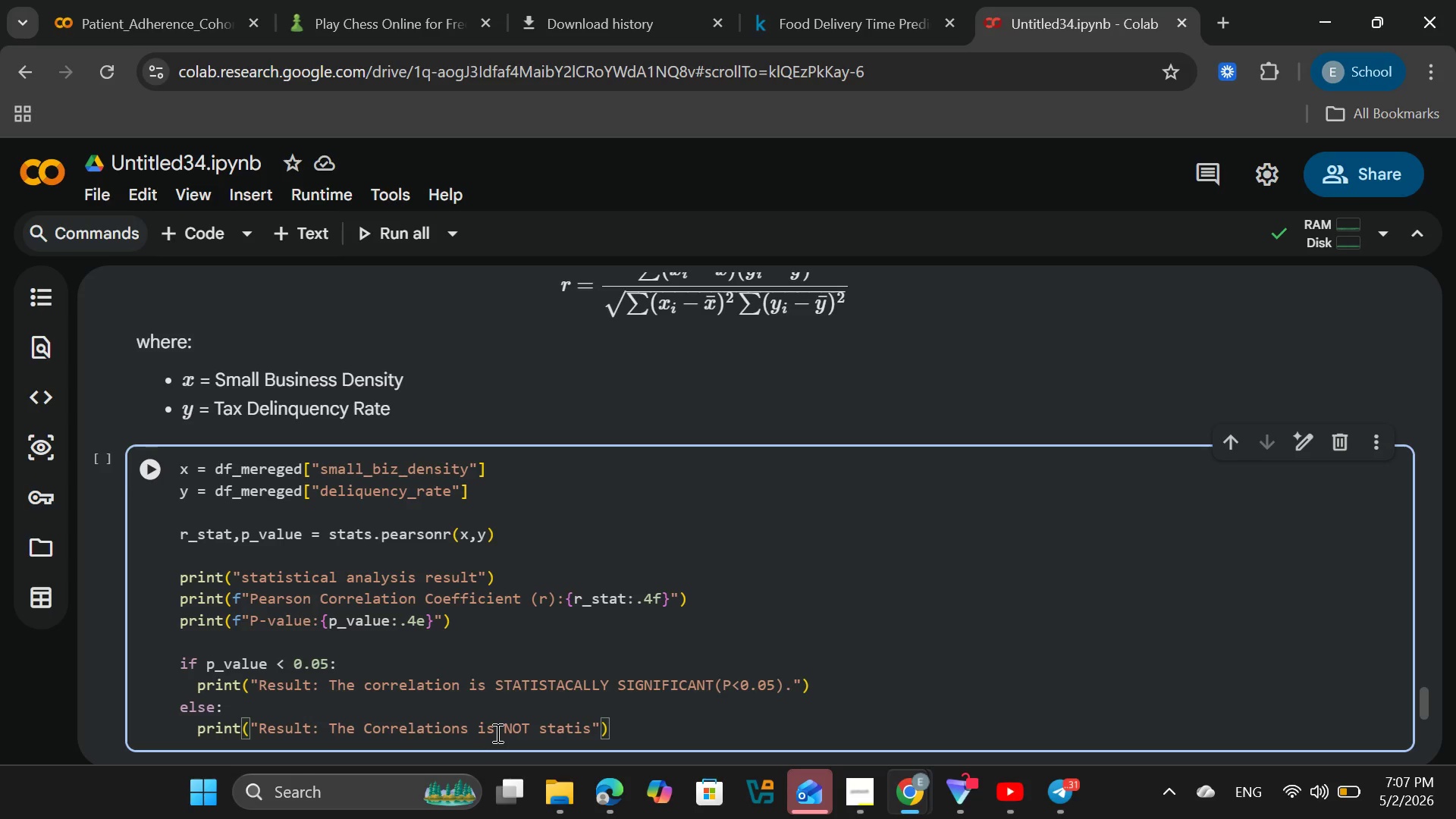 
type(tu)
key(Backspace)
type(ically significant)
 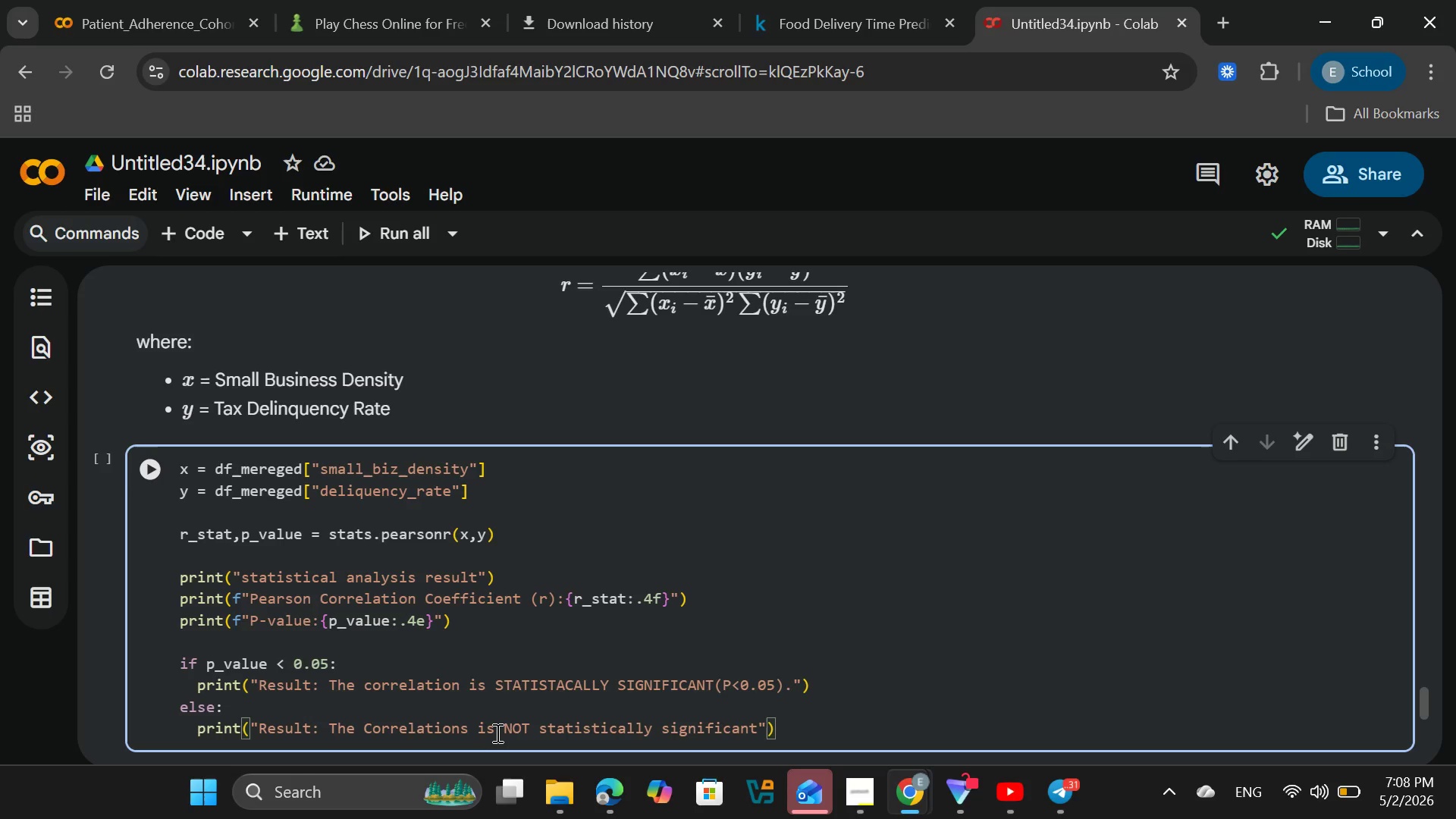 
type( (p >= 0.05)
 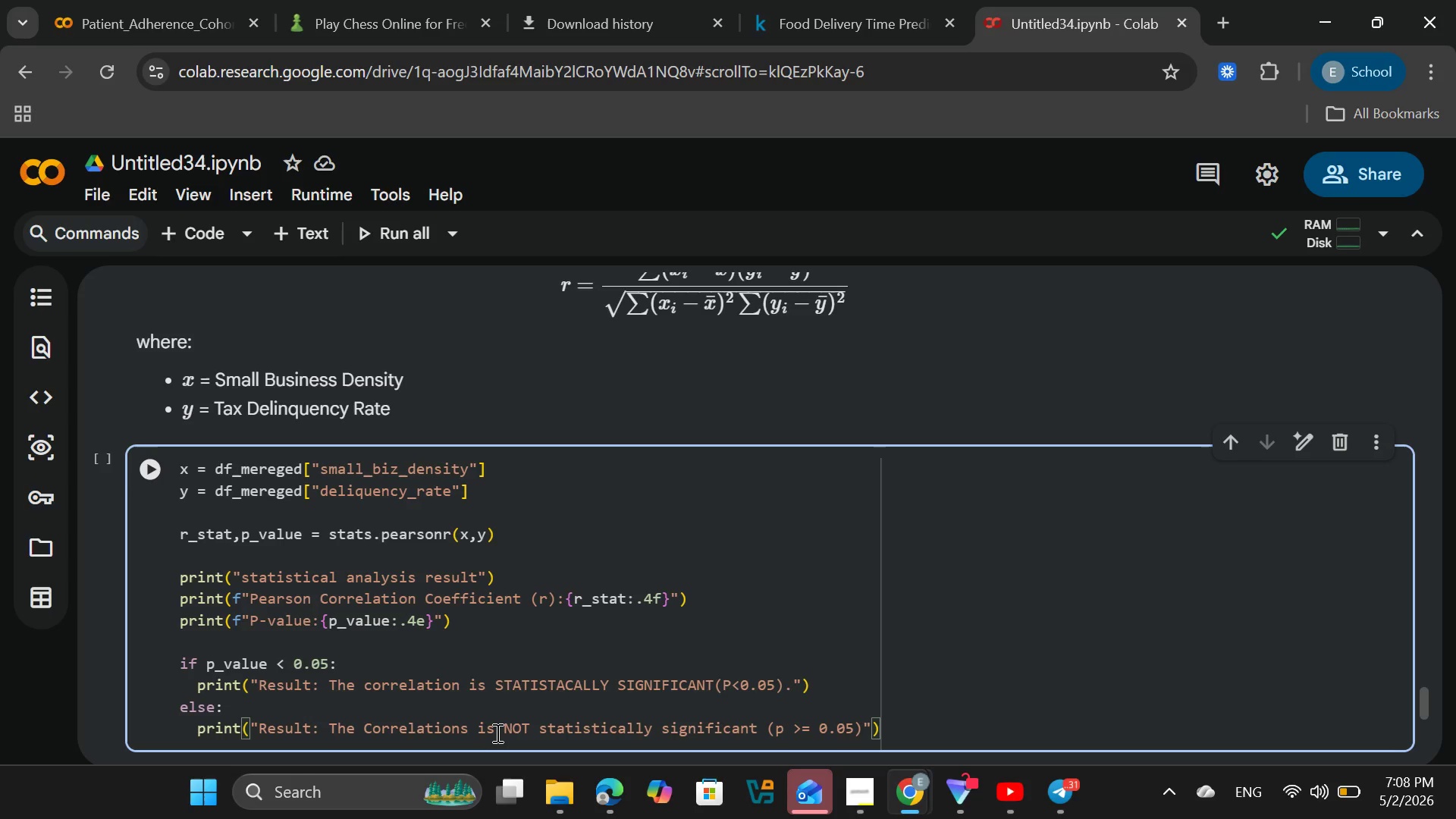 
key(ArrowRight)
 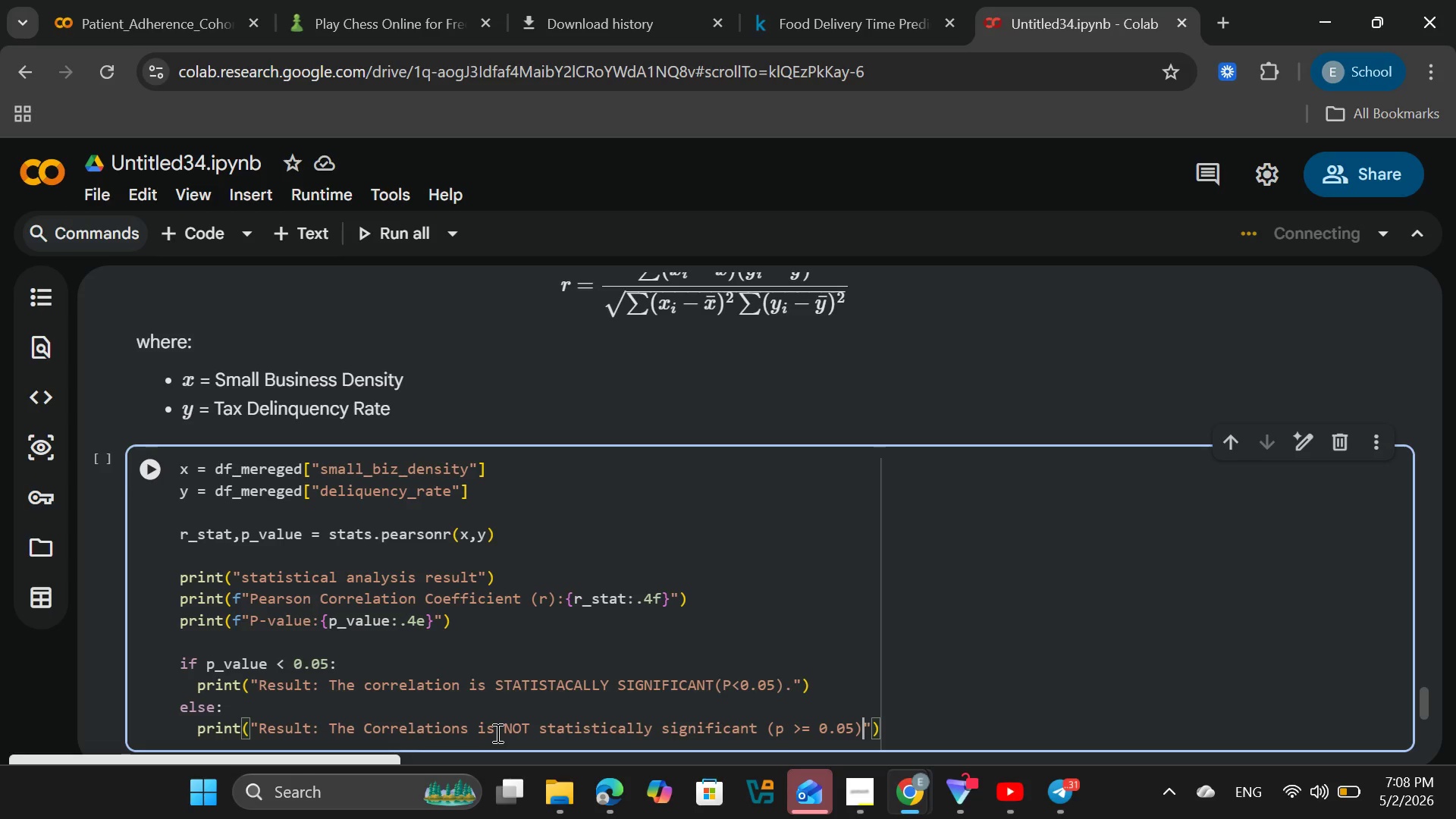 
key(Period)
 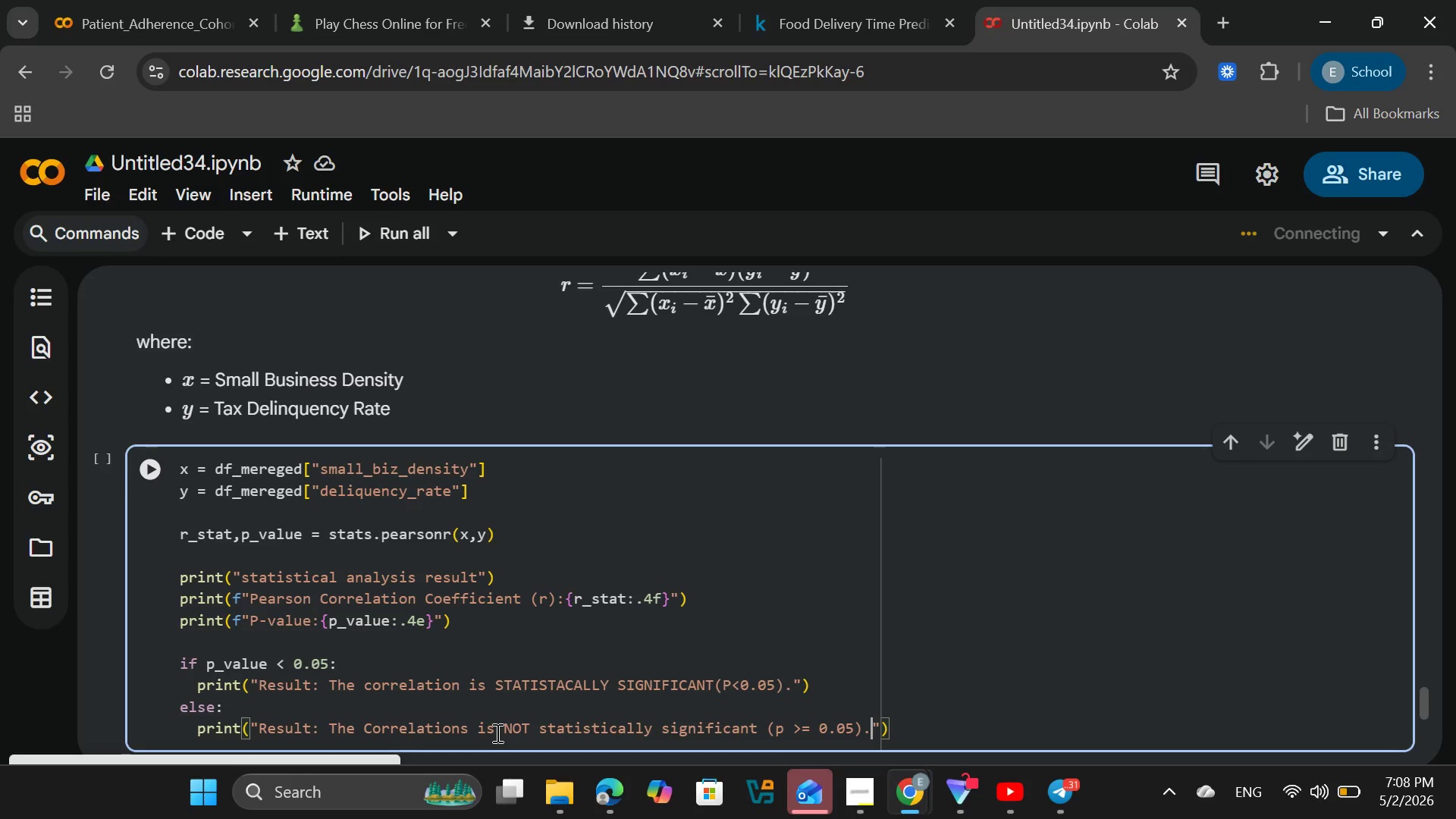 
key(End)
 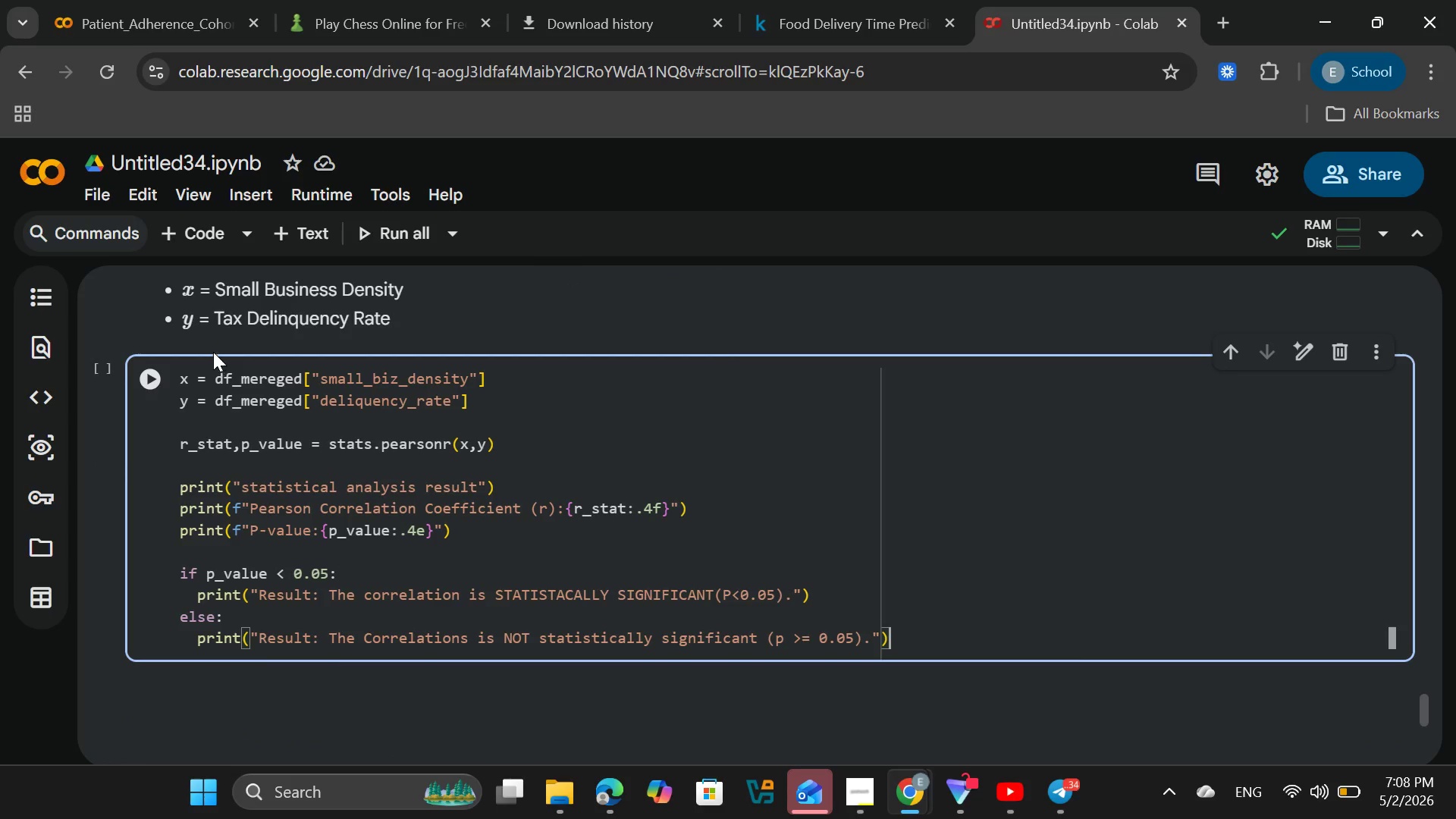 
wait(5.36)
 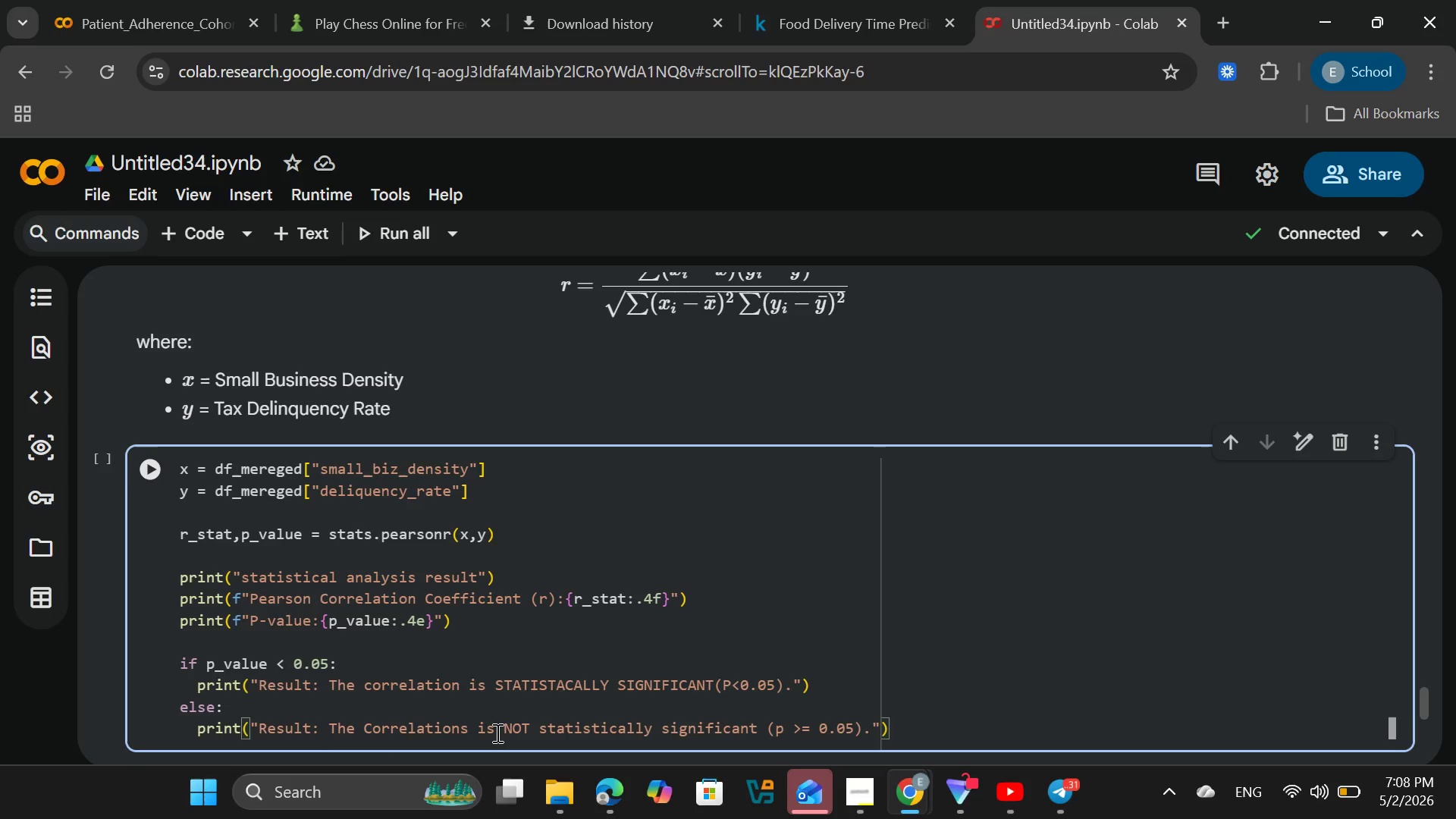 
left_click([311, 246])
 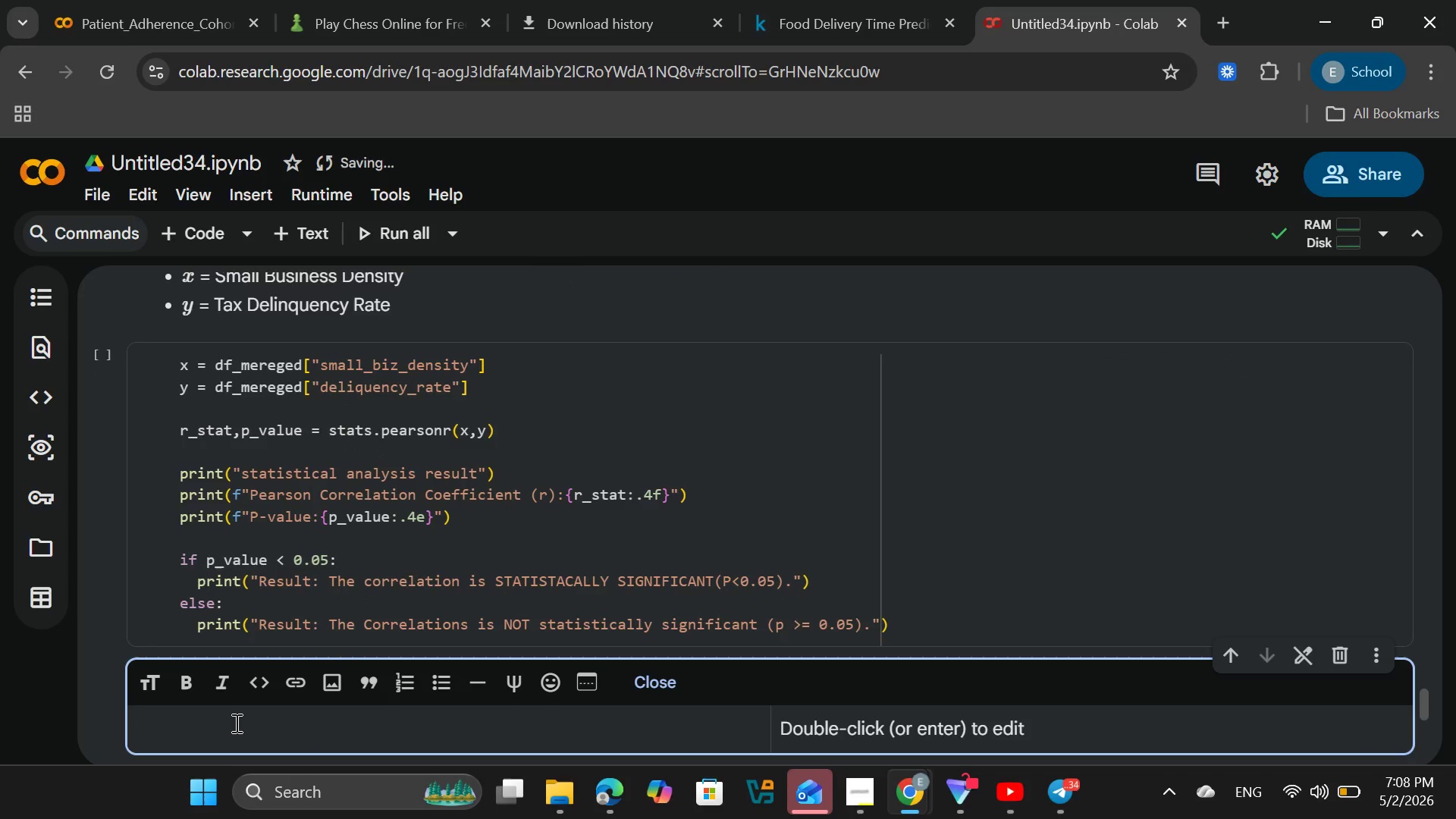 
key(4)
 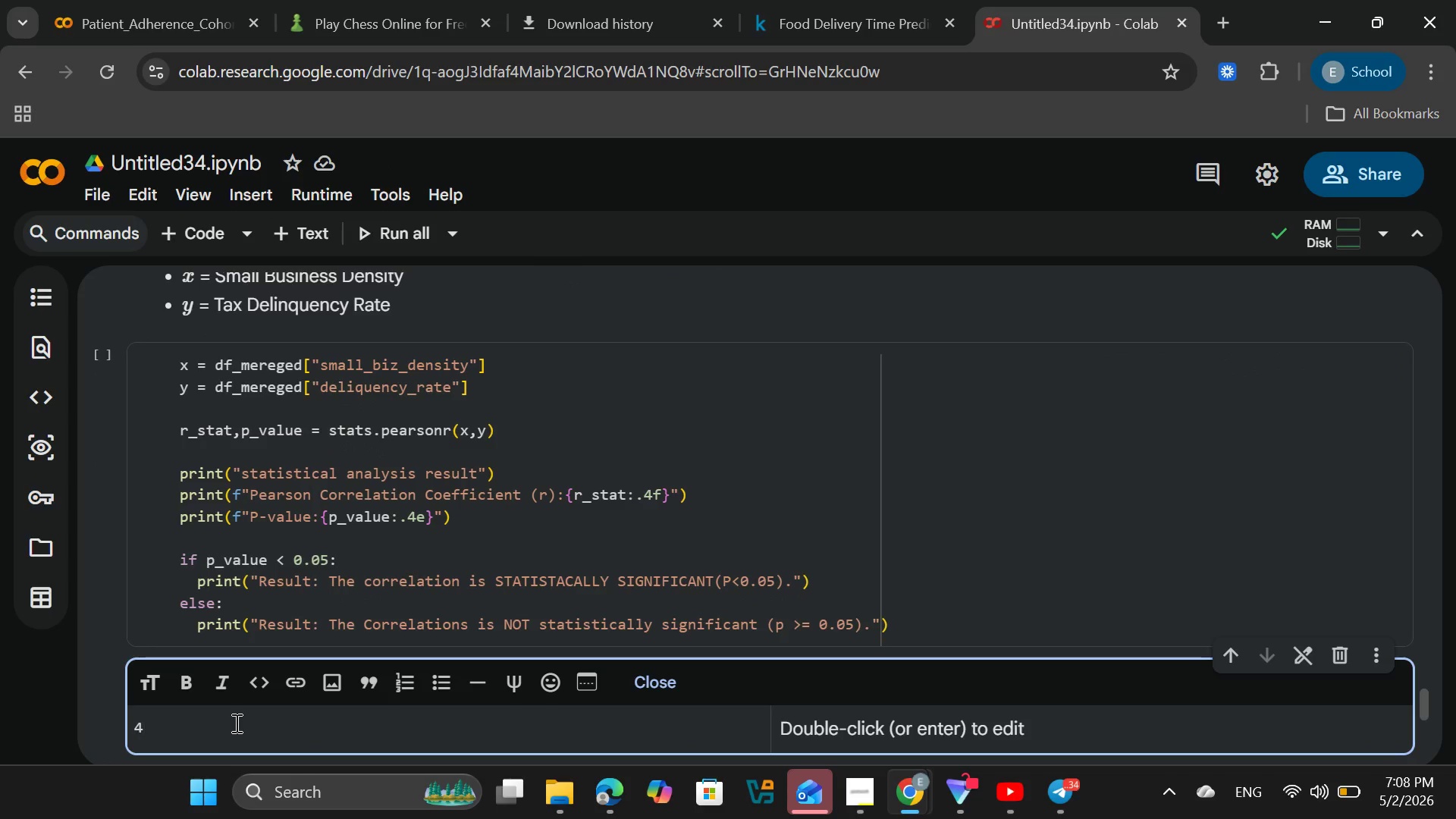 
key(Period)
 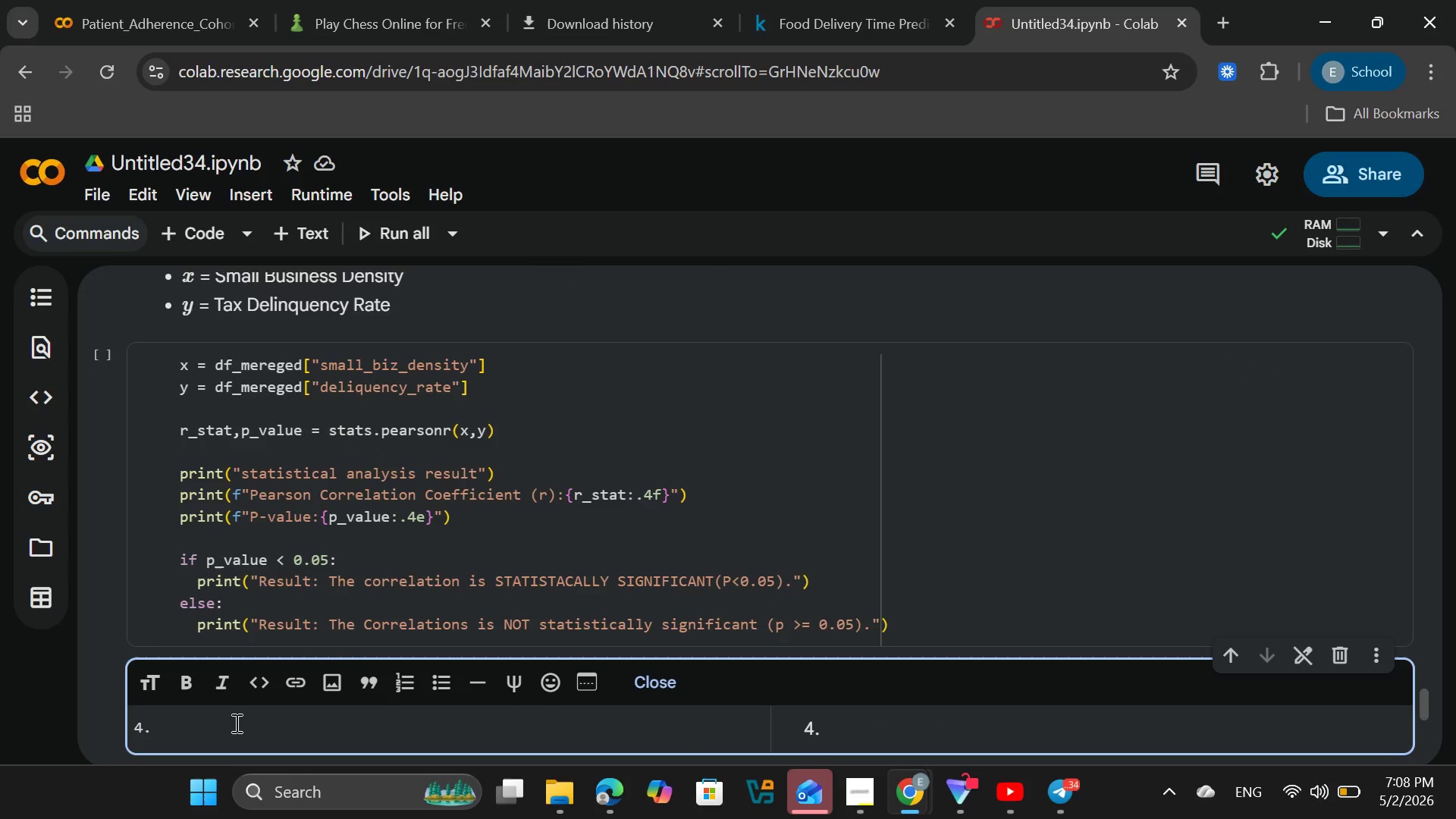 
key(Backspace)
key(Backspace)
type(##4 .)
key(Backspace)
key(Backspace)
type(. )
 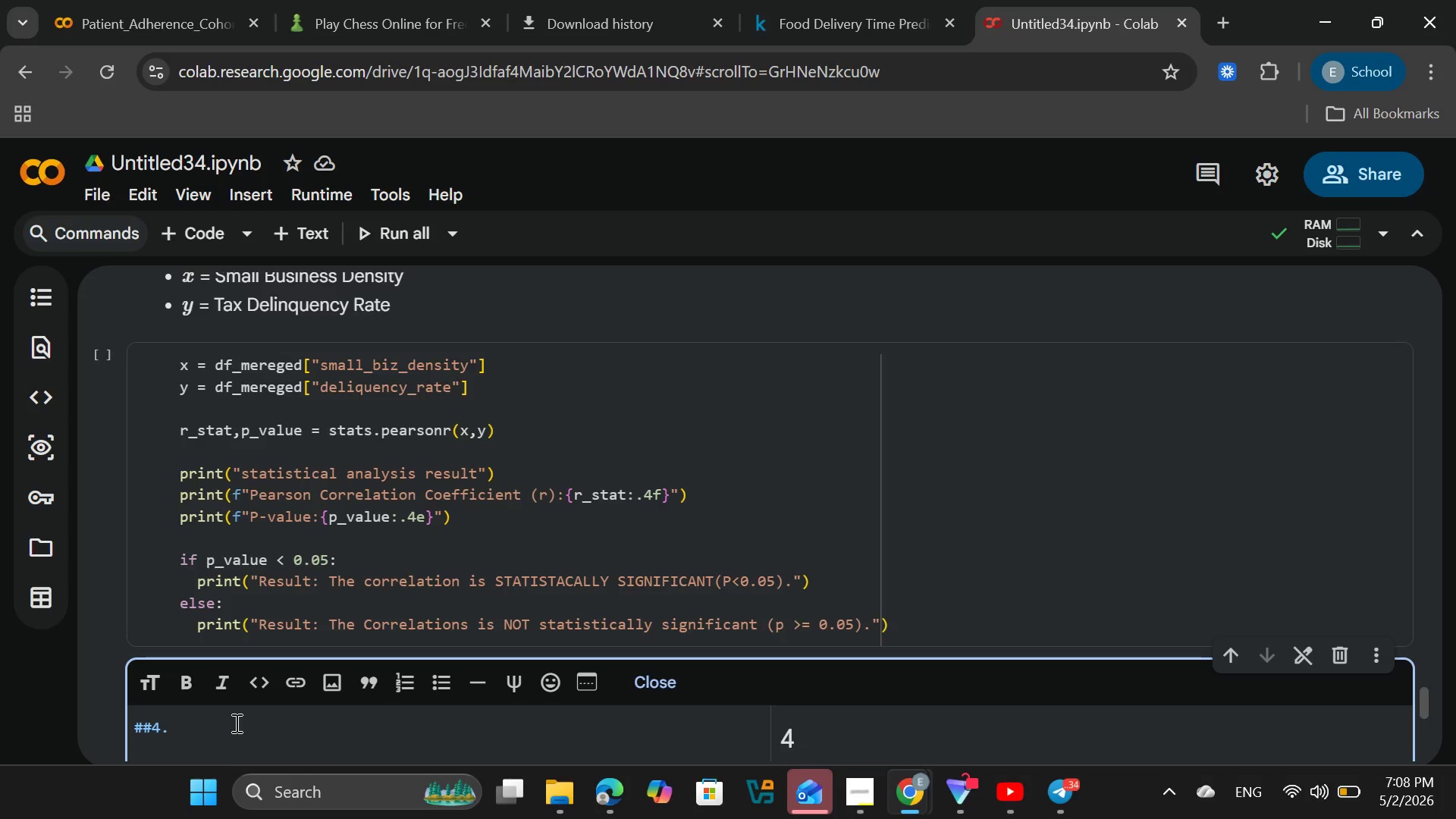 
type(Visuali)
 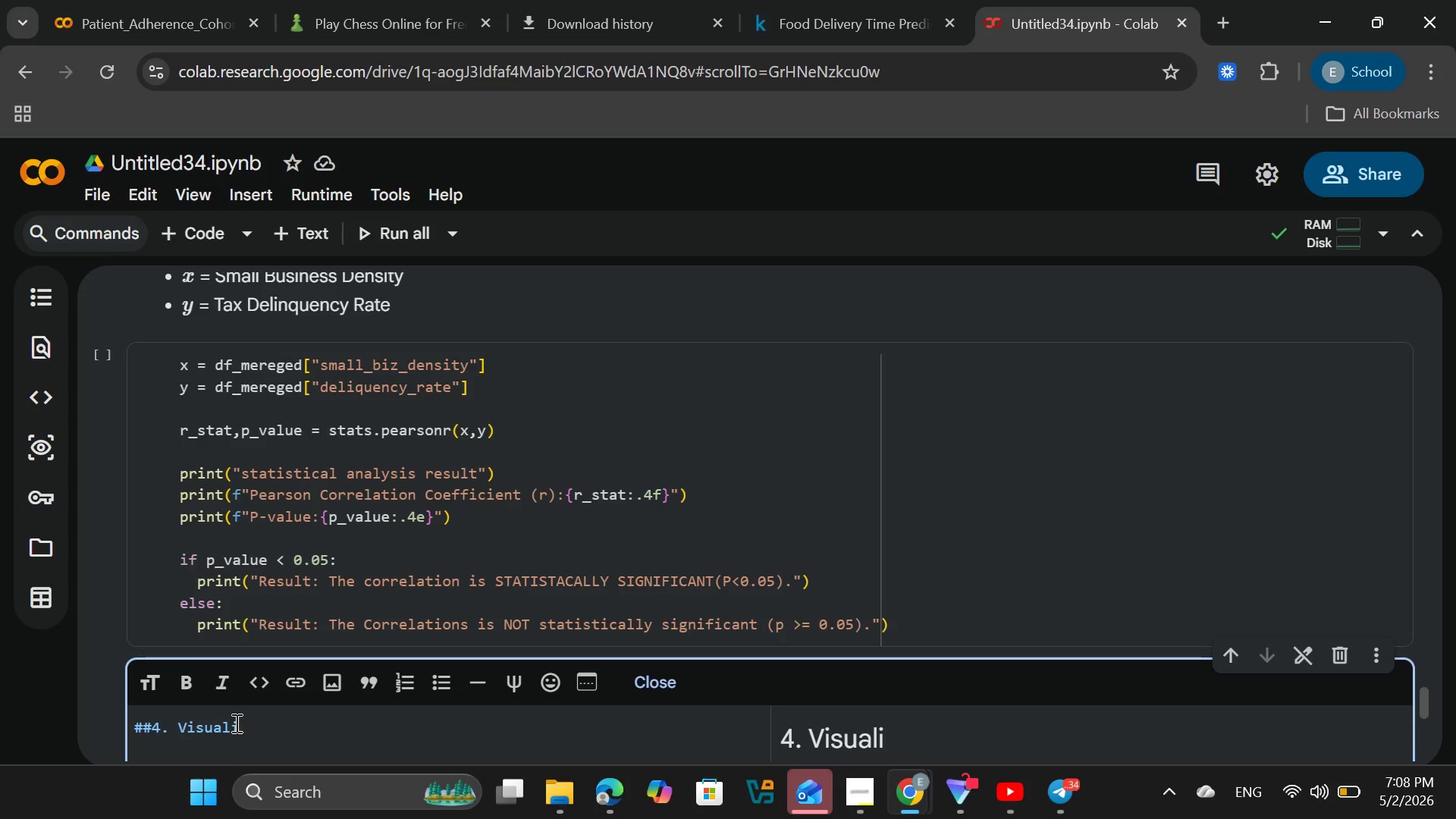 
type(zatios)
 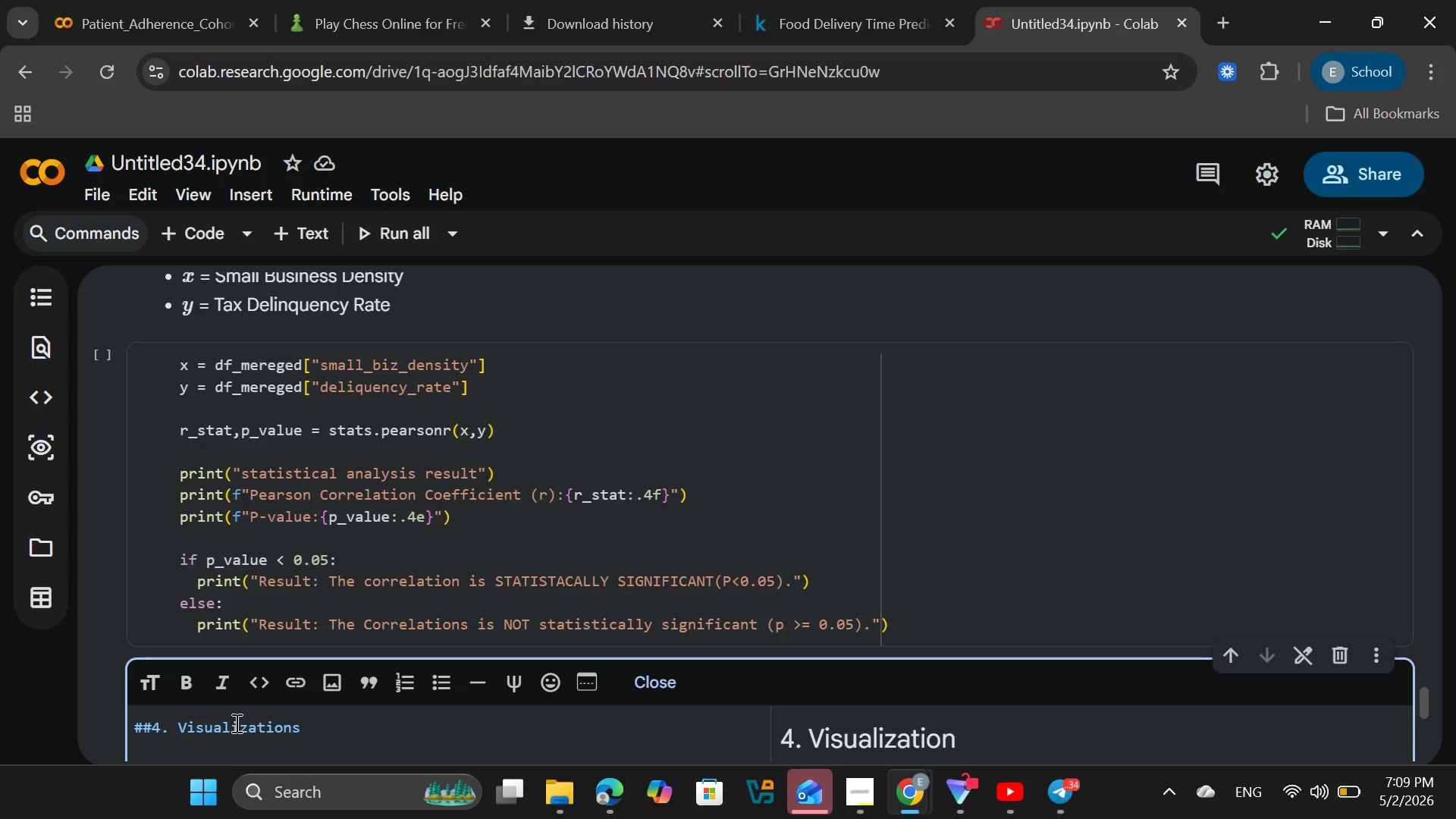 
hold_key(key=N, duration=0.31)
 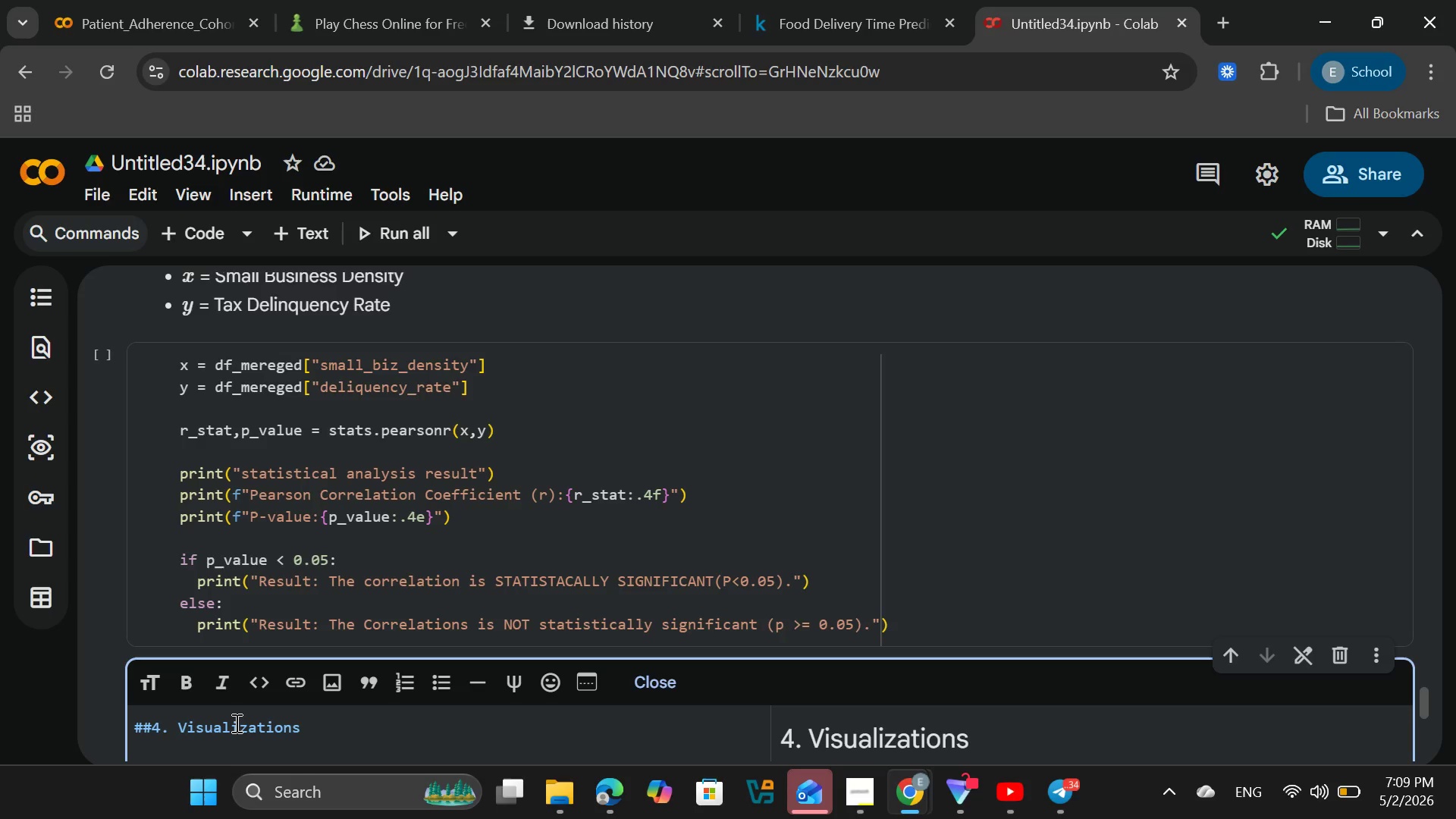 
key(Enter)
 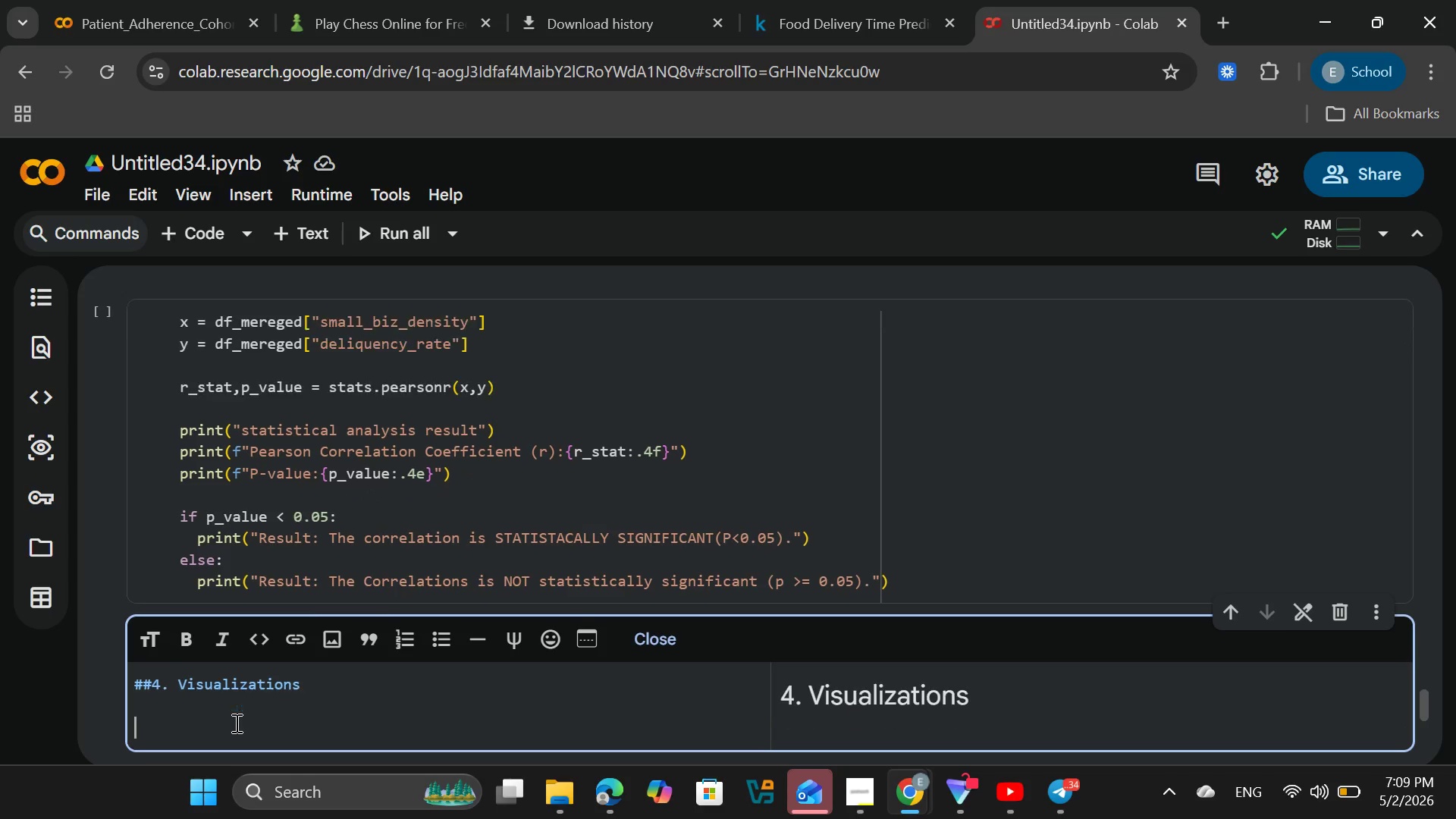 
key(Enter)
 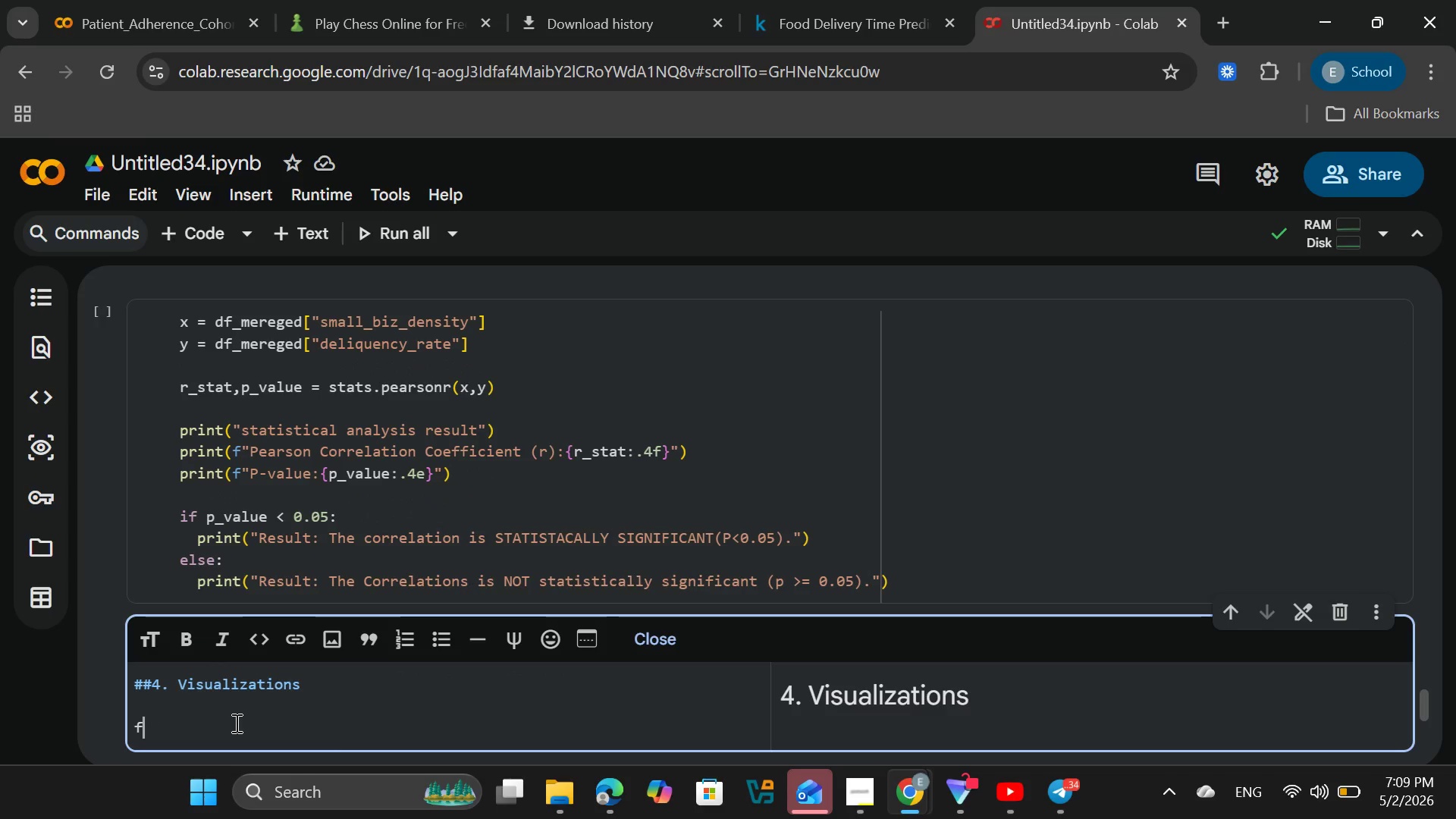 
type(fig,axes=)
key(Backspace)
type( = plt.subplots(1,2,figsize)
 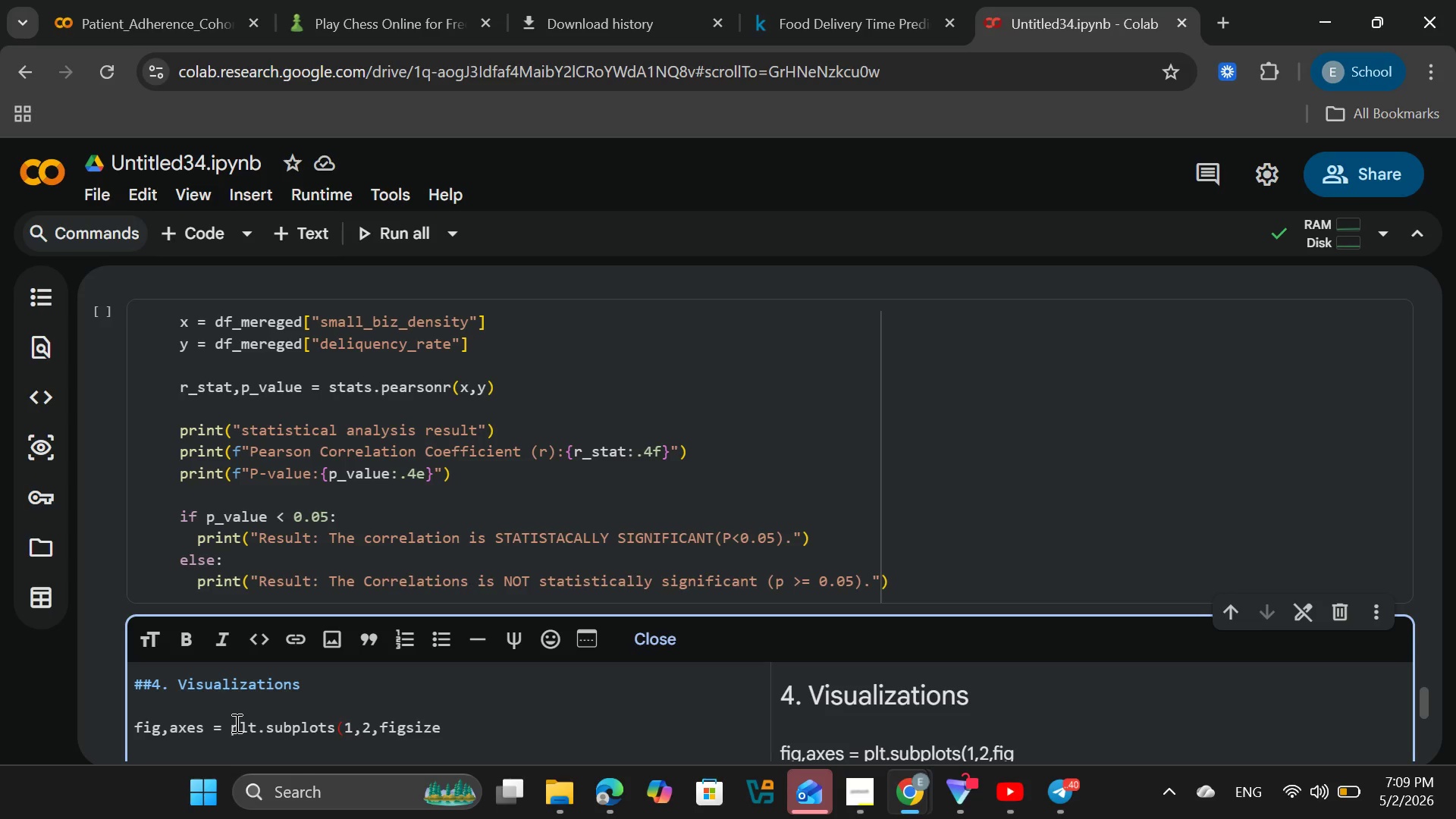 
hold_key(key=ShiftRight, duration=1.06)
 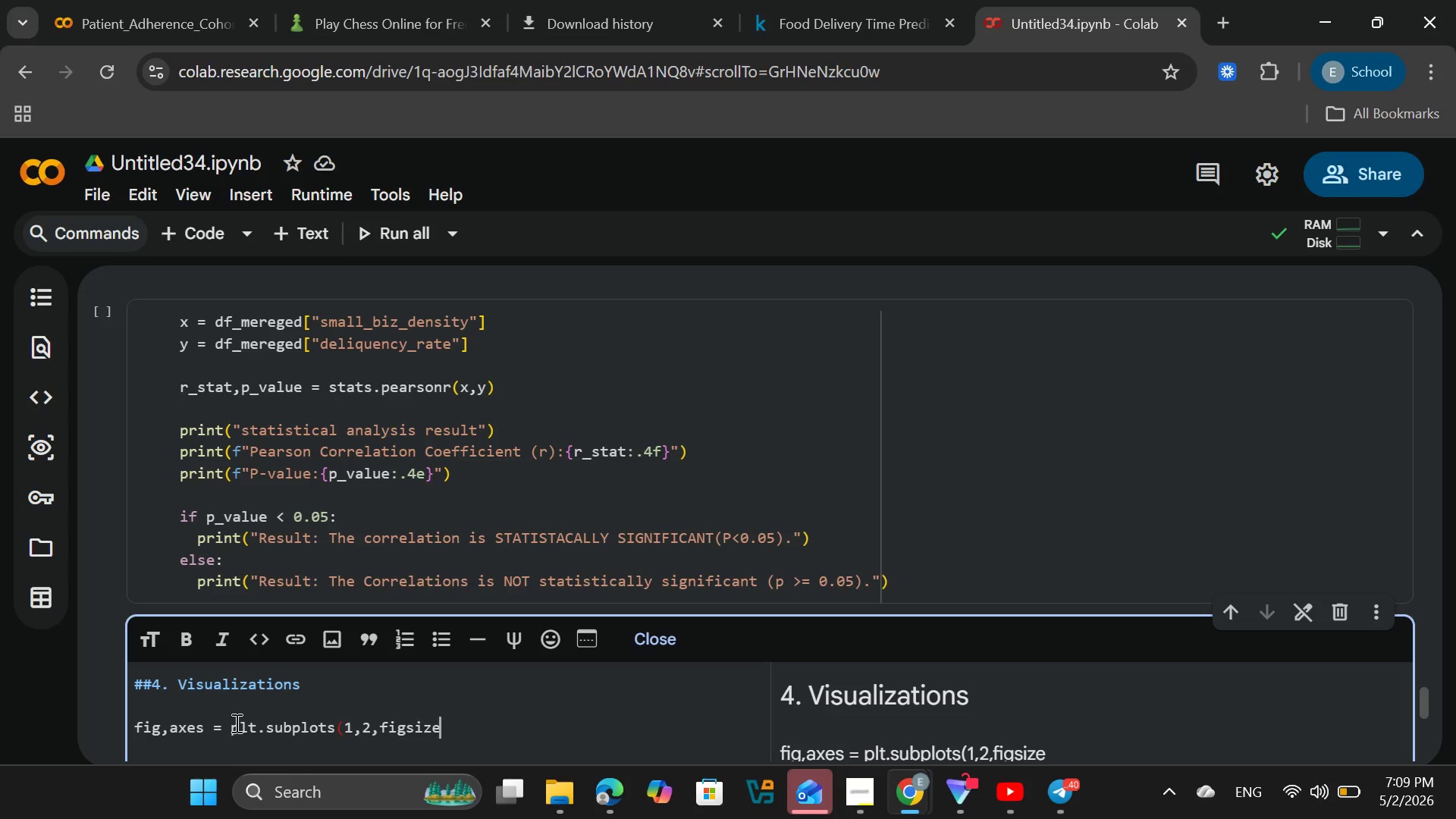 
type((16,6)))
 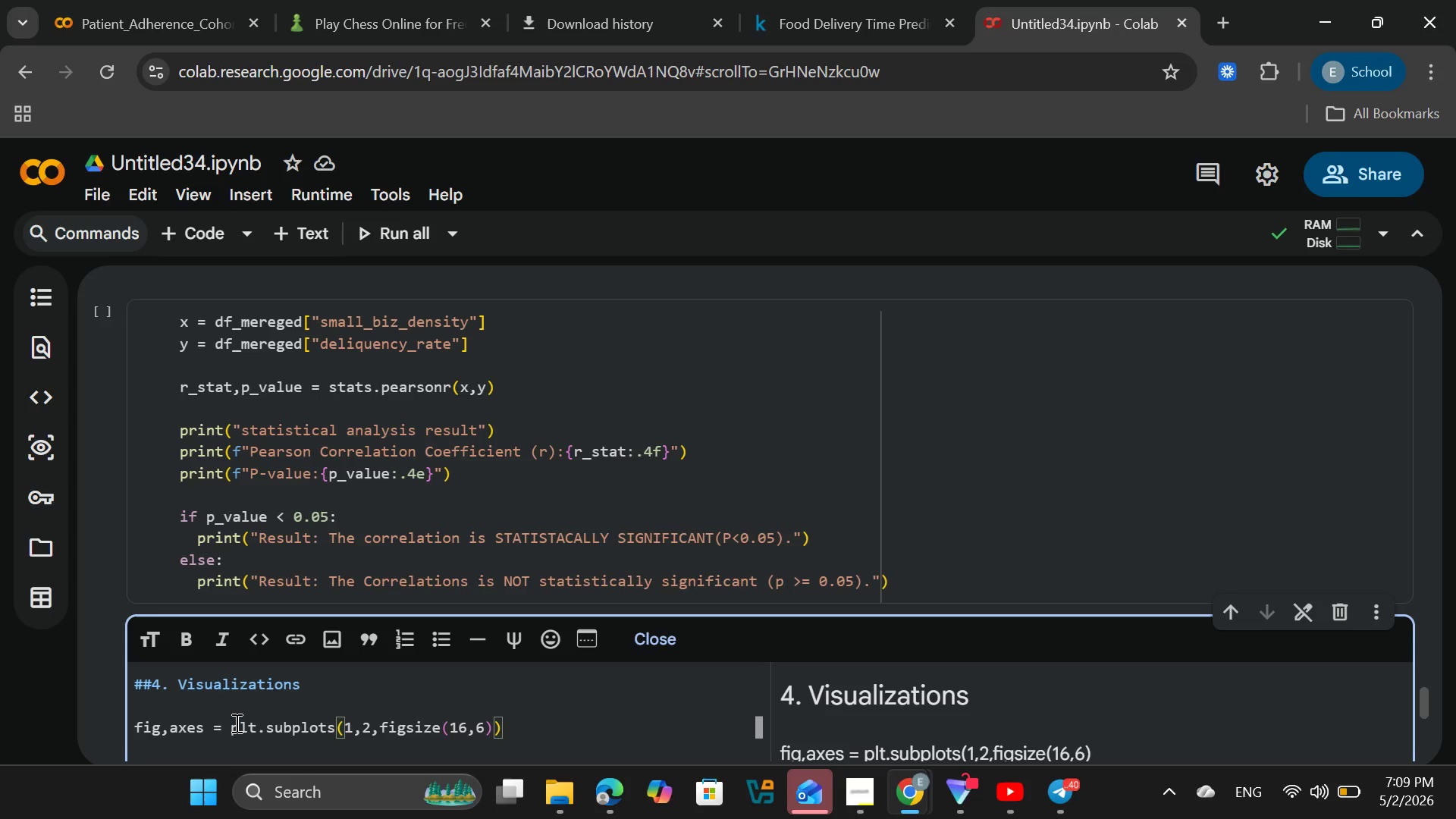 
key(Enter)
 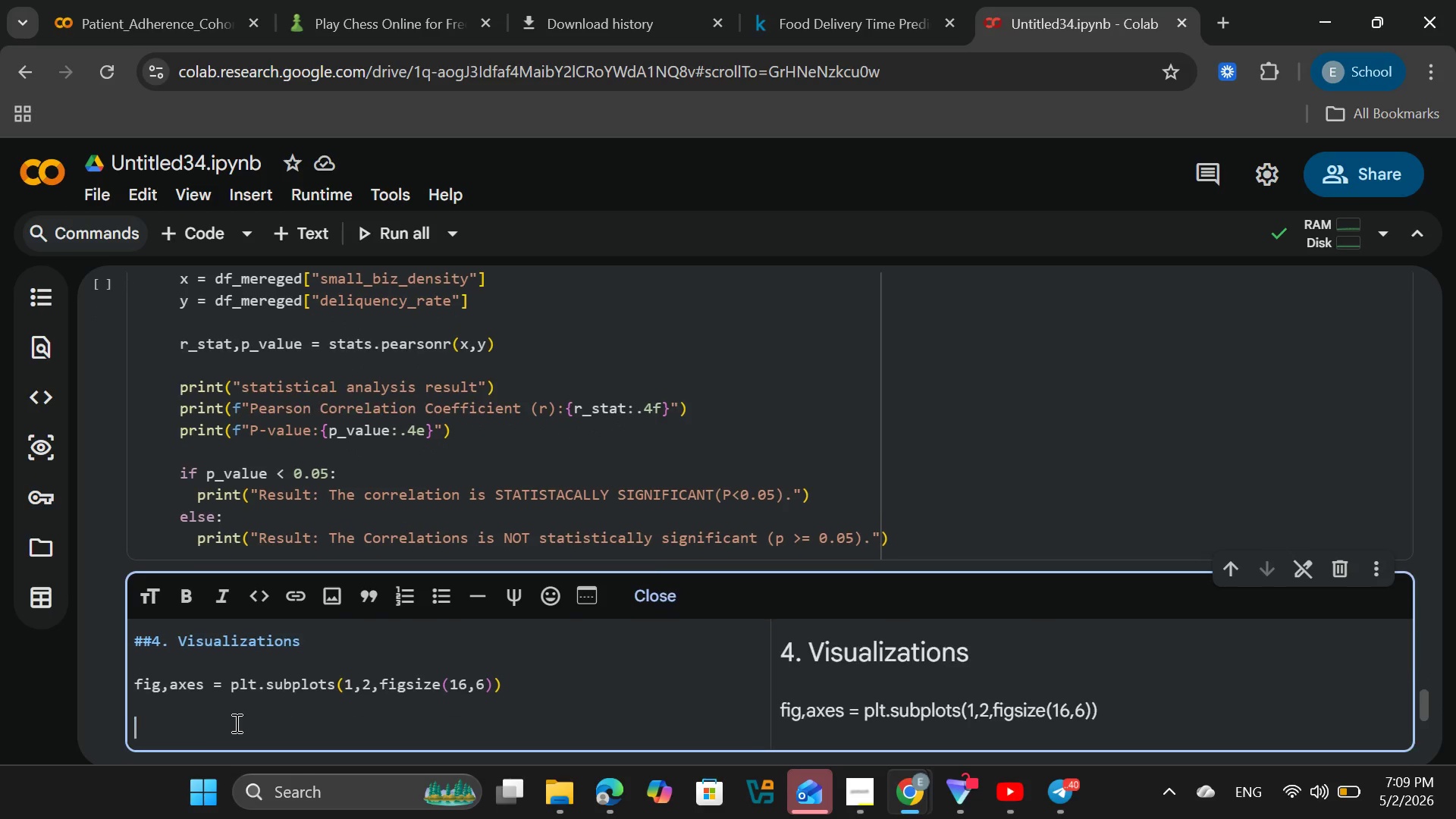 
key(Enter)
 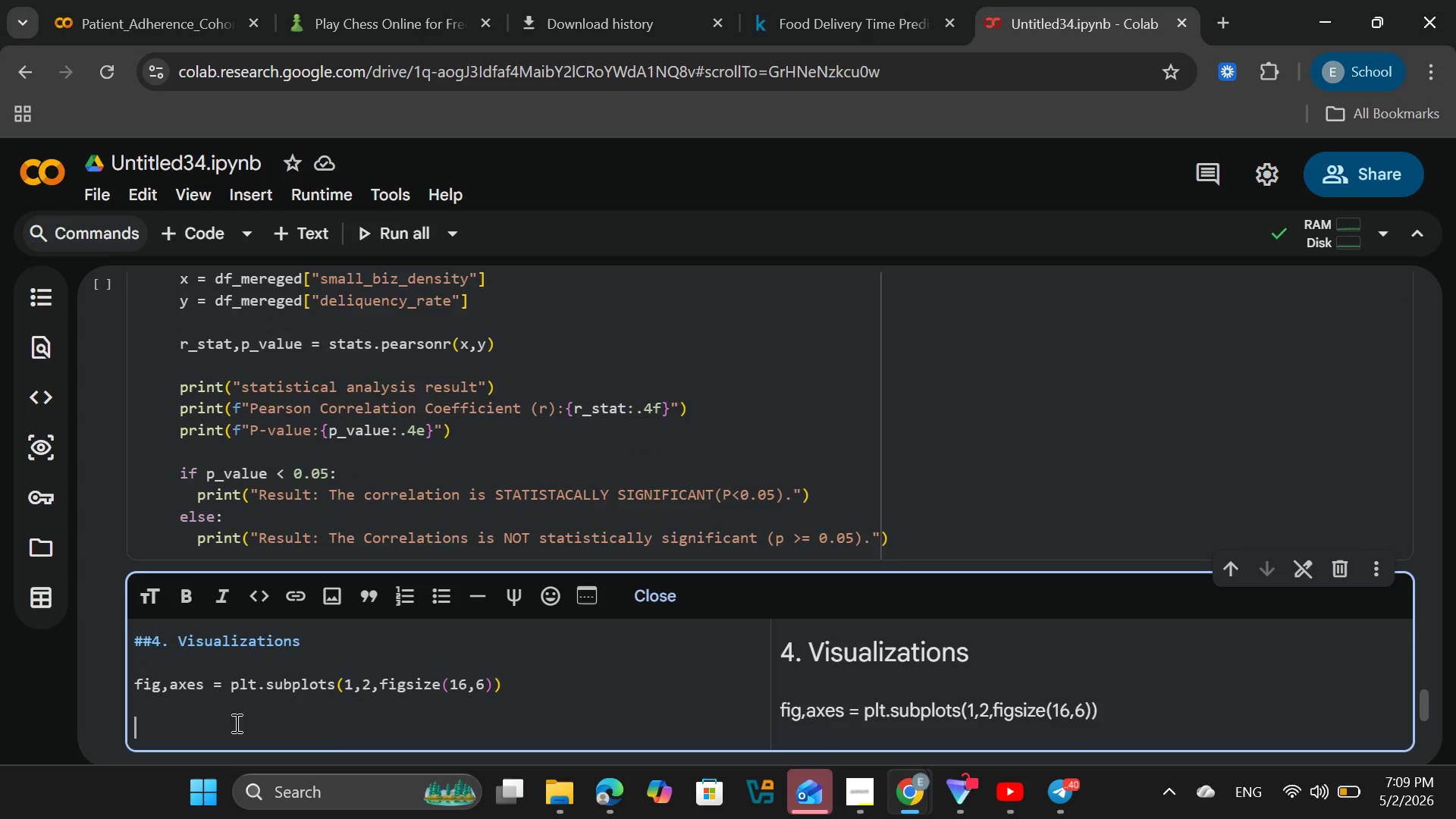 
wait(7.86)
 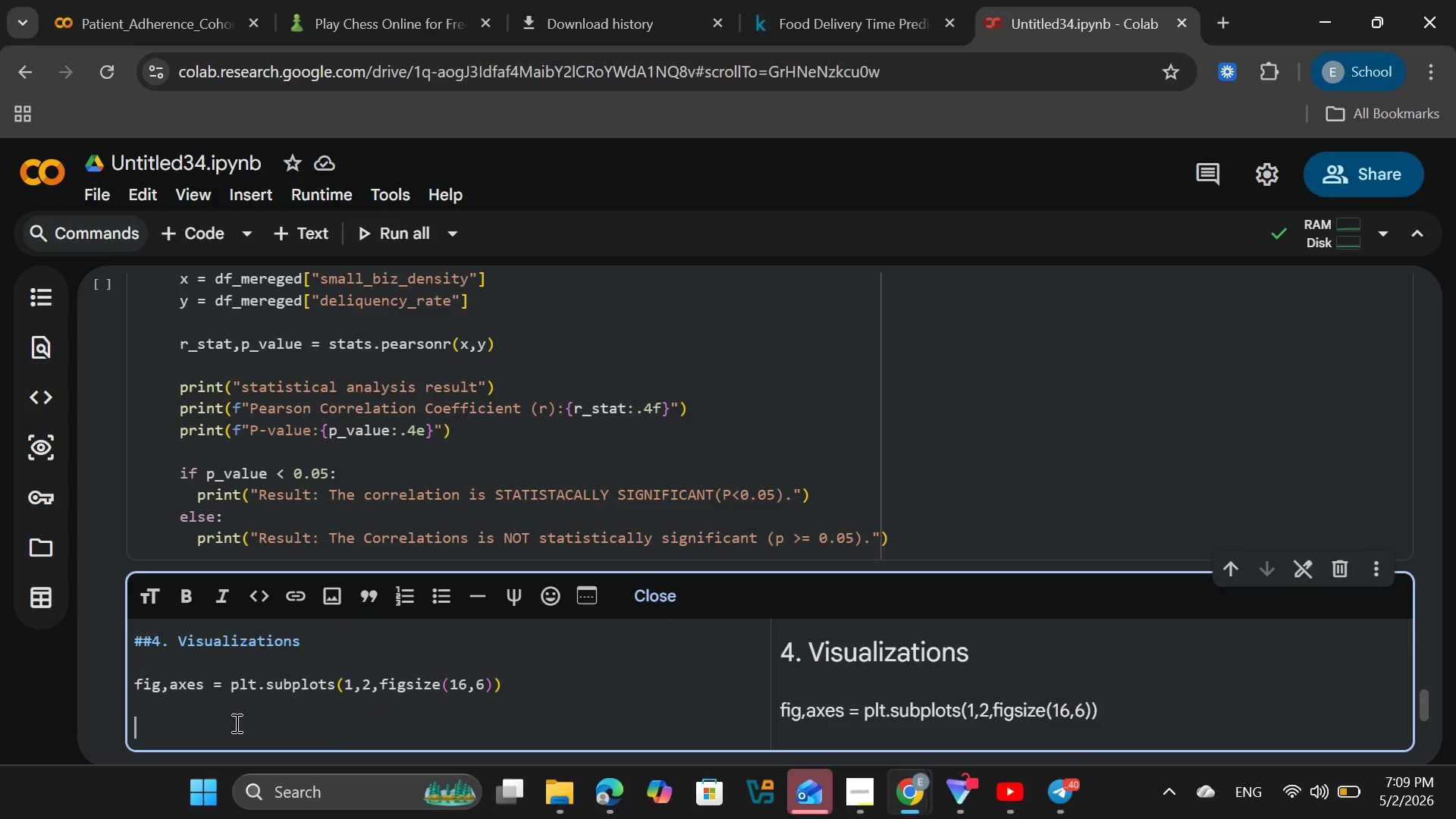 
type(sns.regplot()
 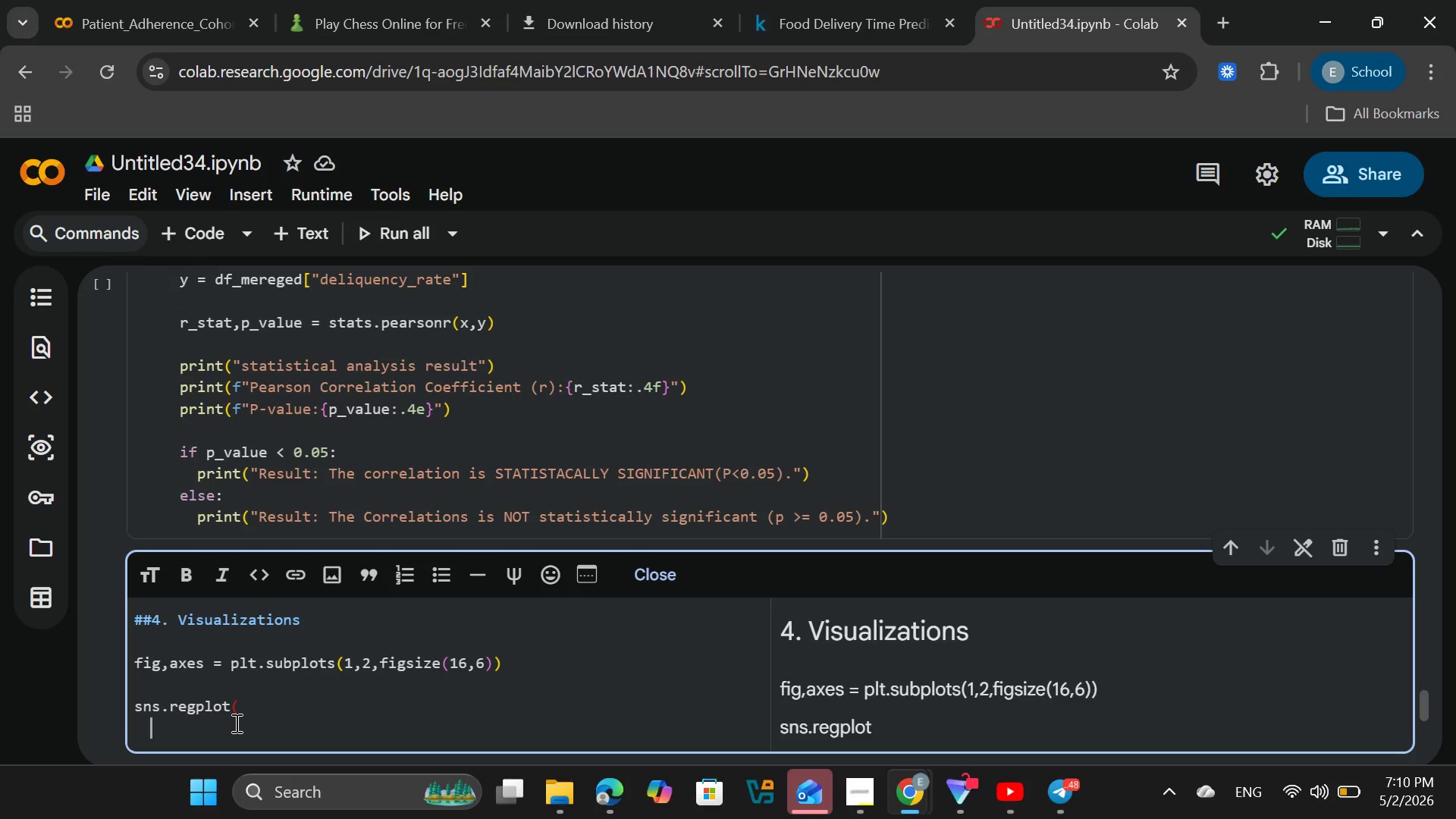 
 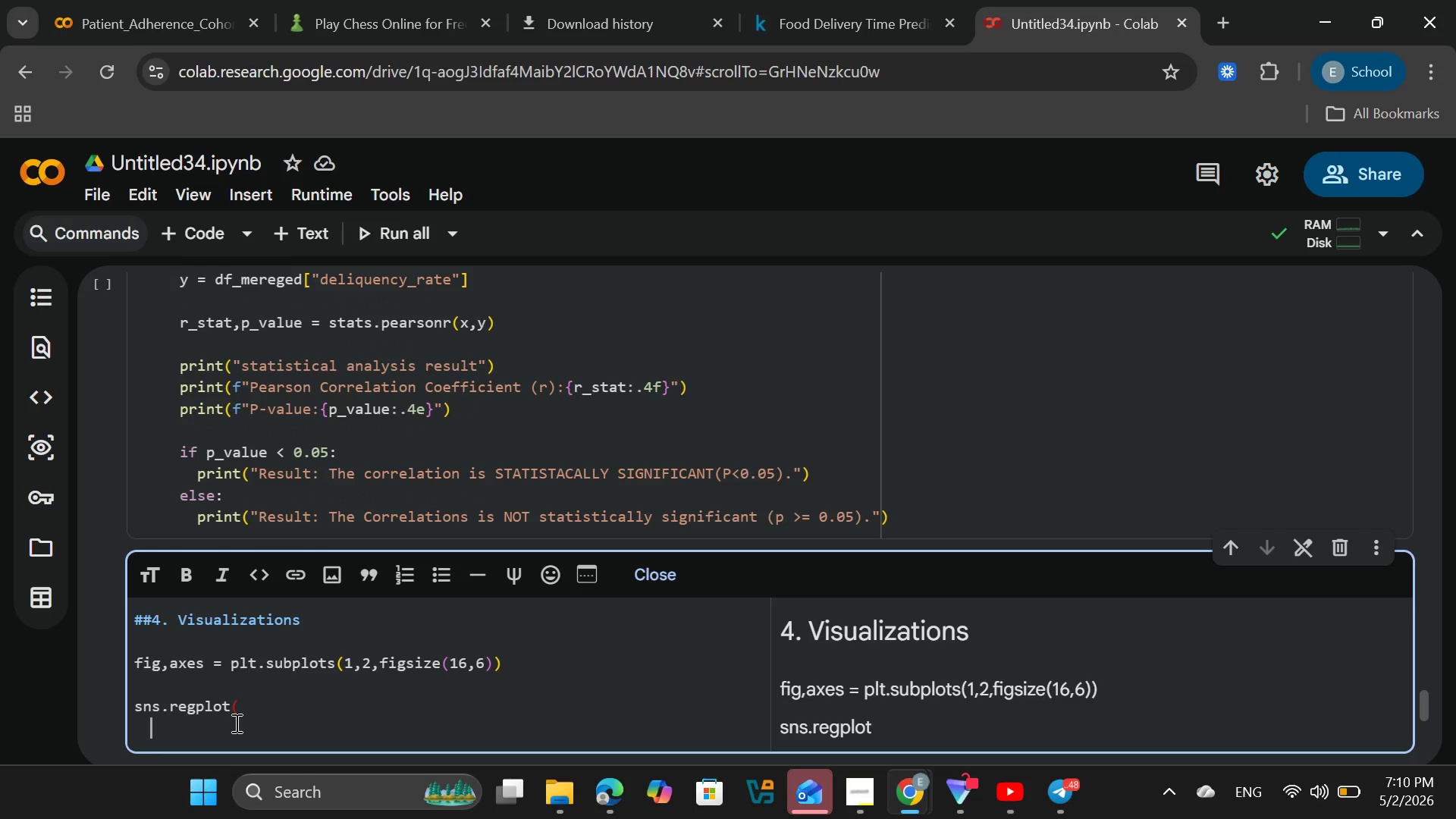 
key(Enter)
 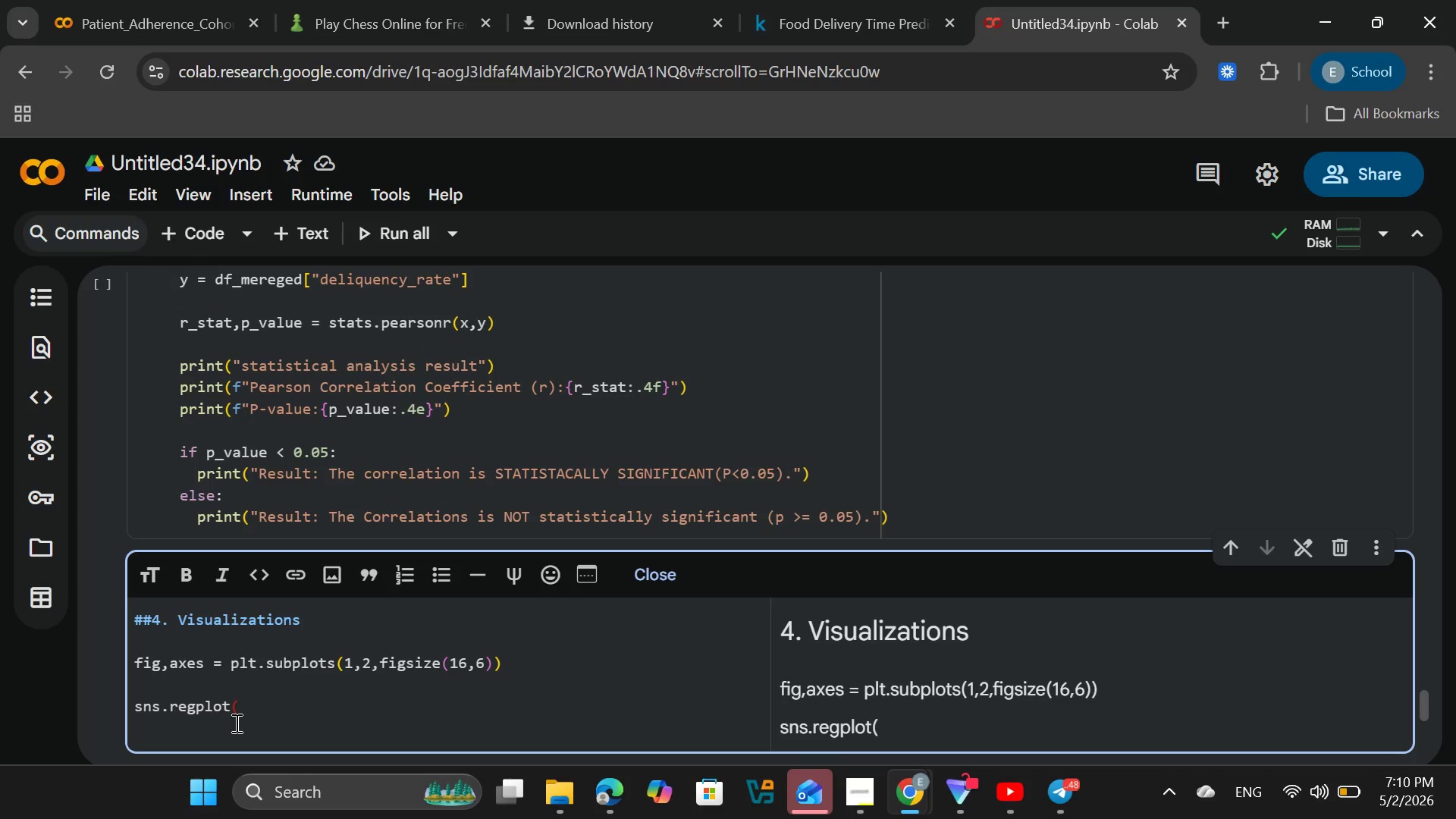 
key(Backspace)
 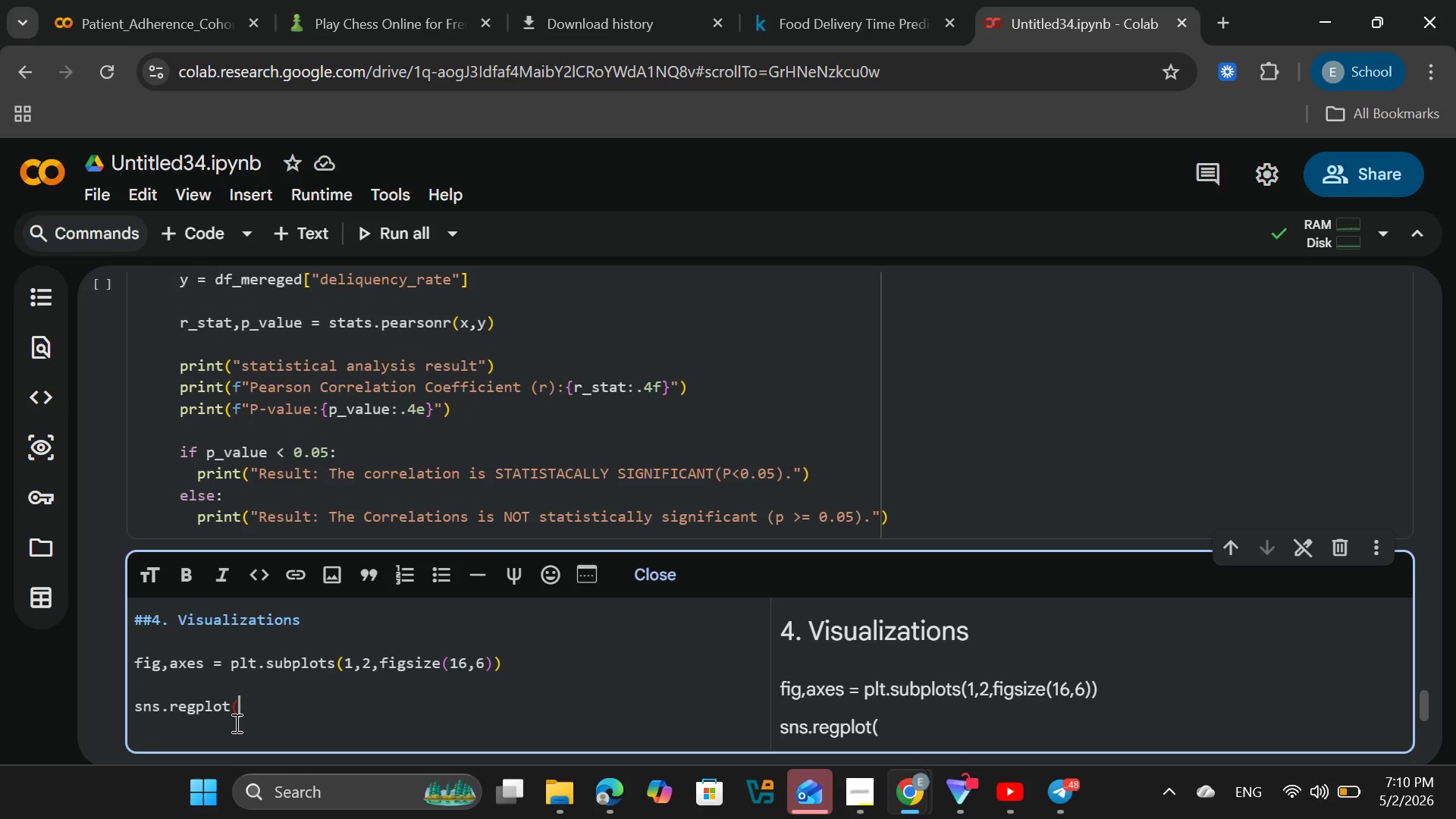 
key(Backspace)
 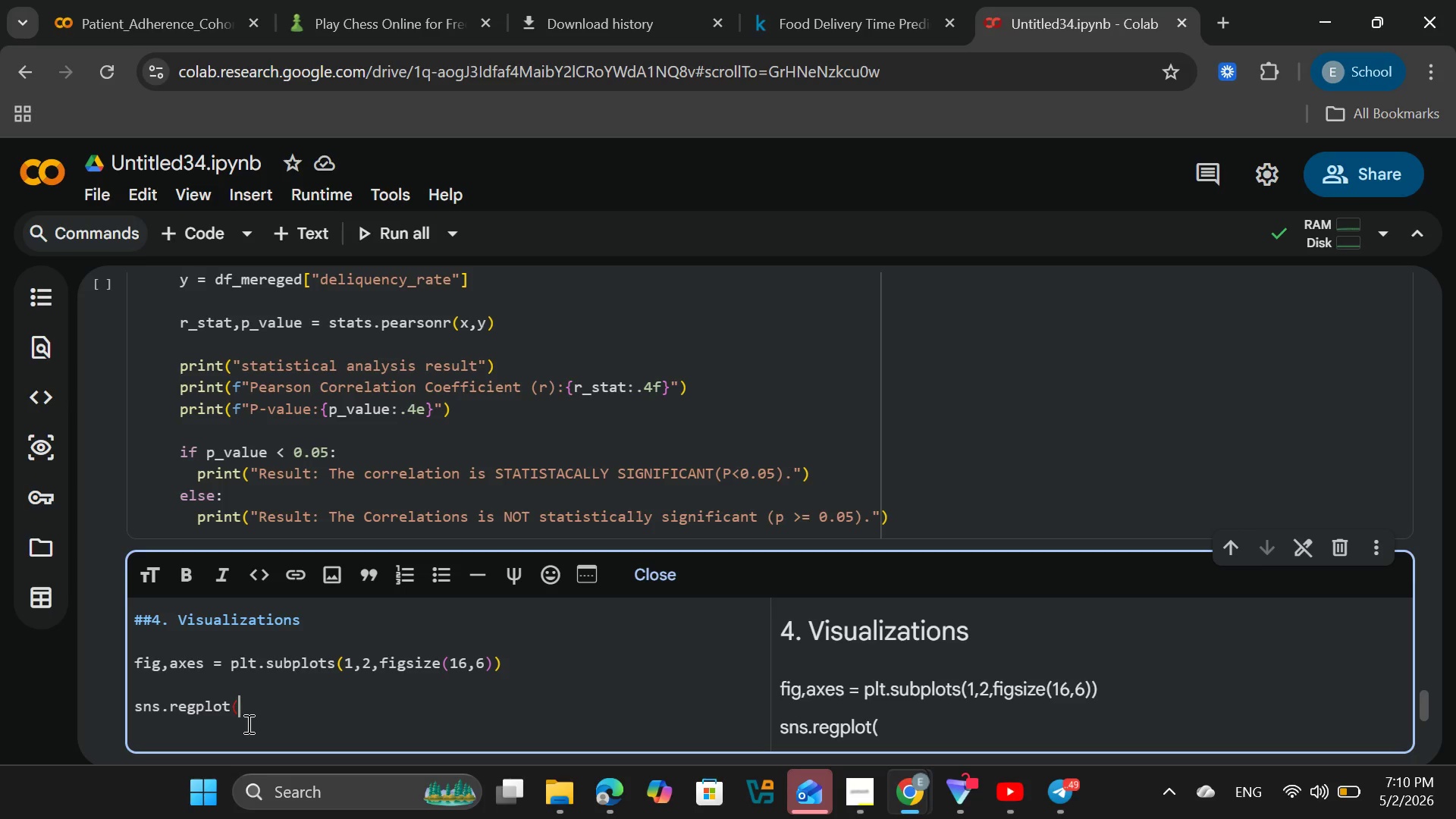 
left_click_drag(start_coordinate=[247, 723], to_coordinate=[137, 670])
 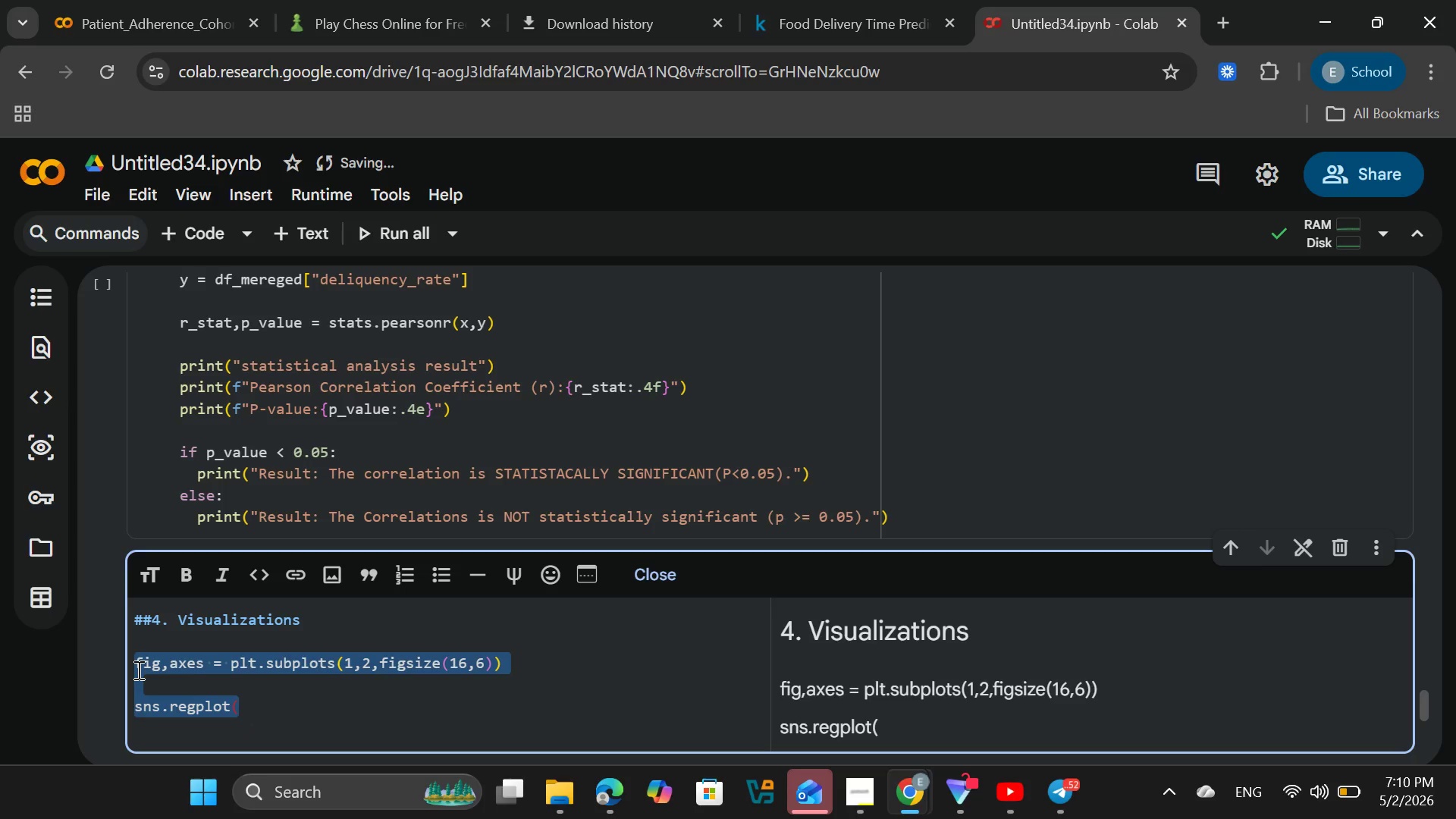 
key(Control+X)
 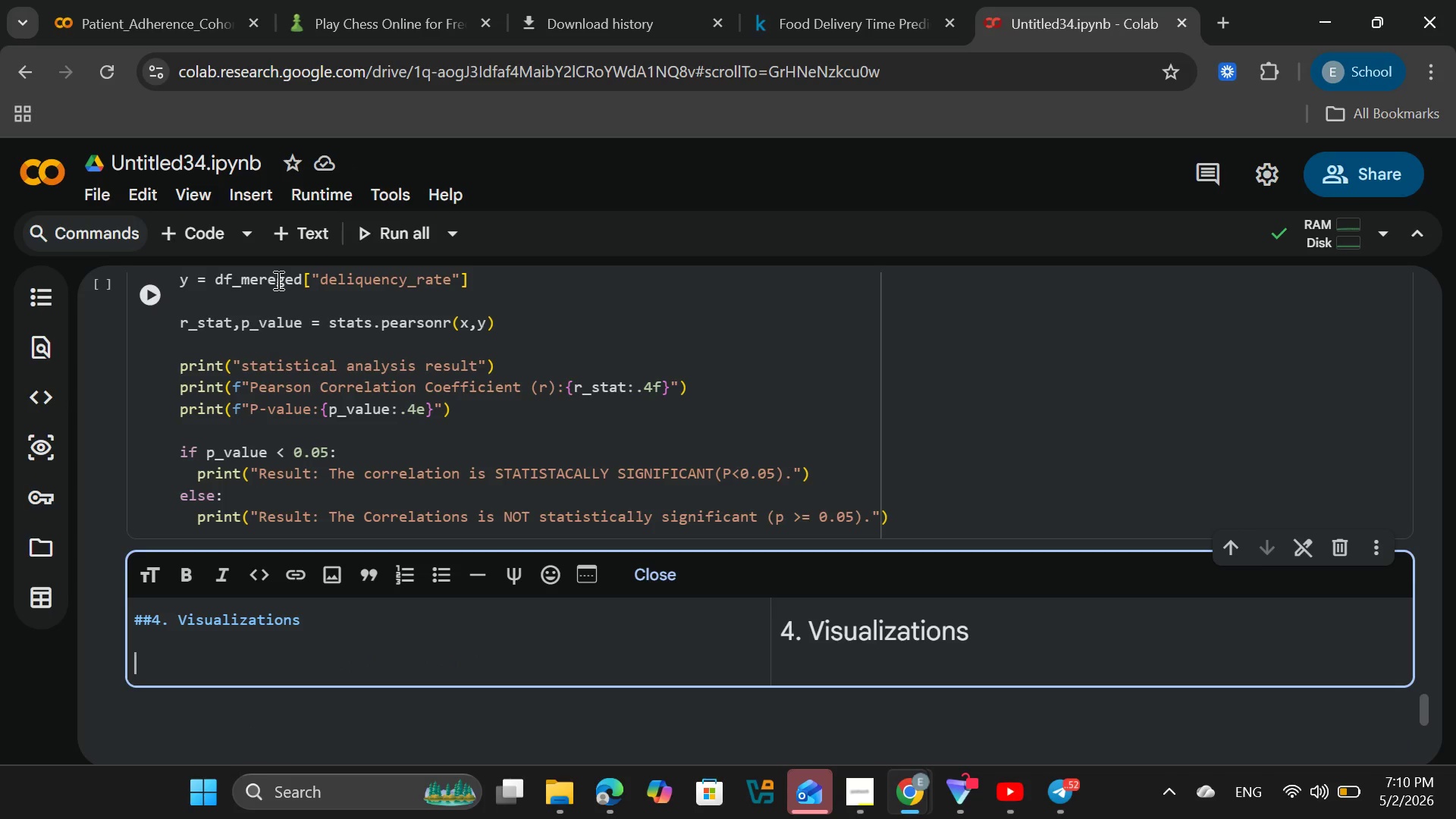 
left_click([193, 253])
 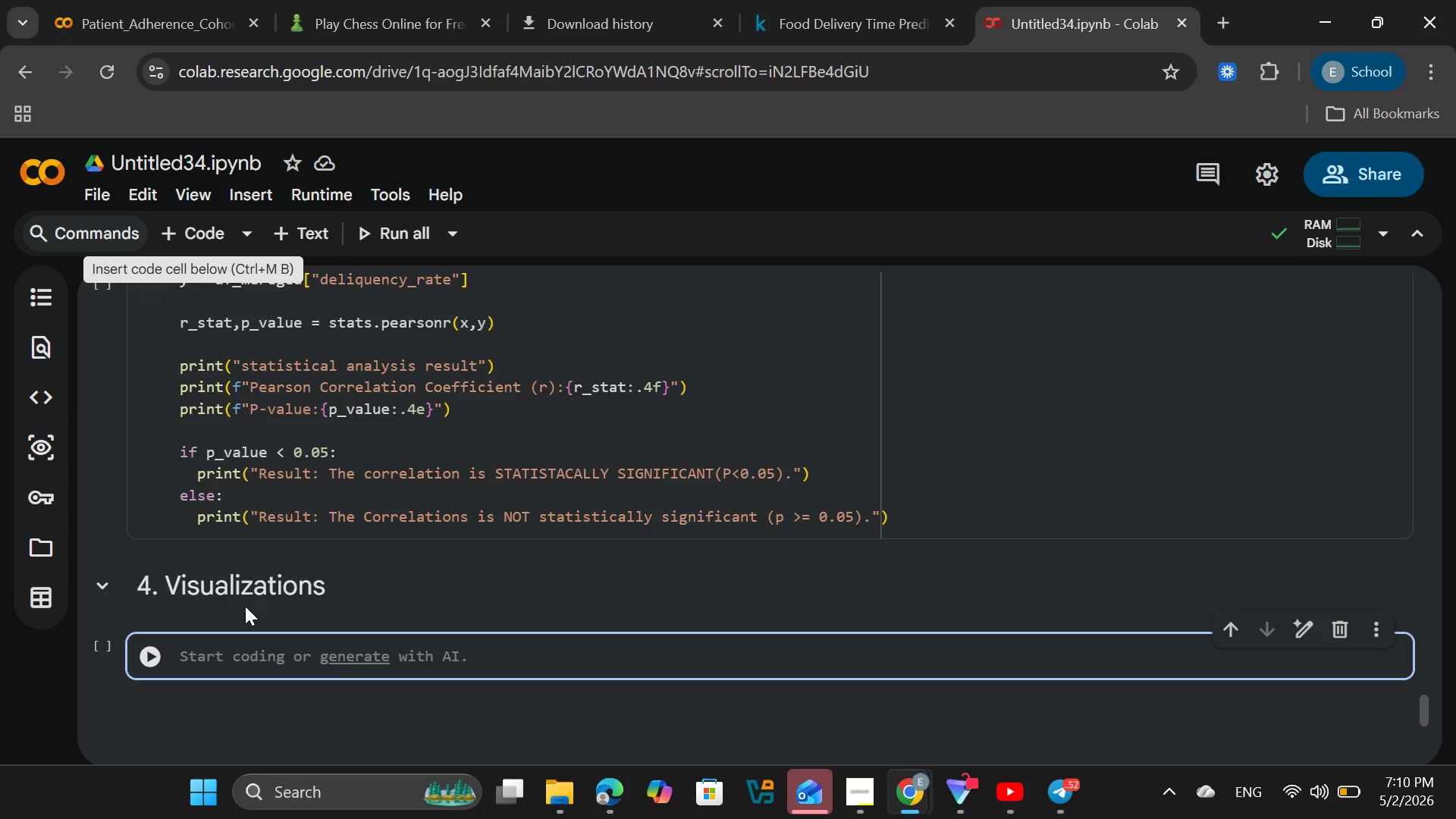 
key(Control+V)
 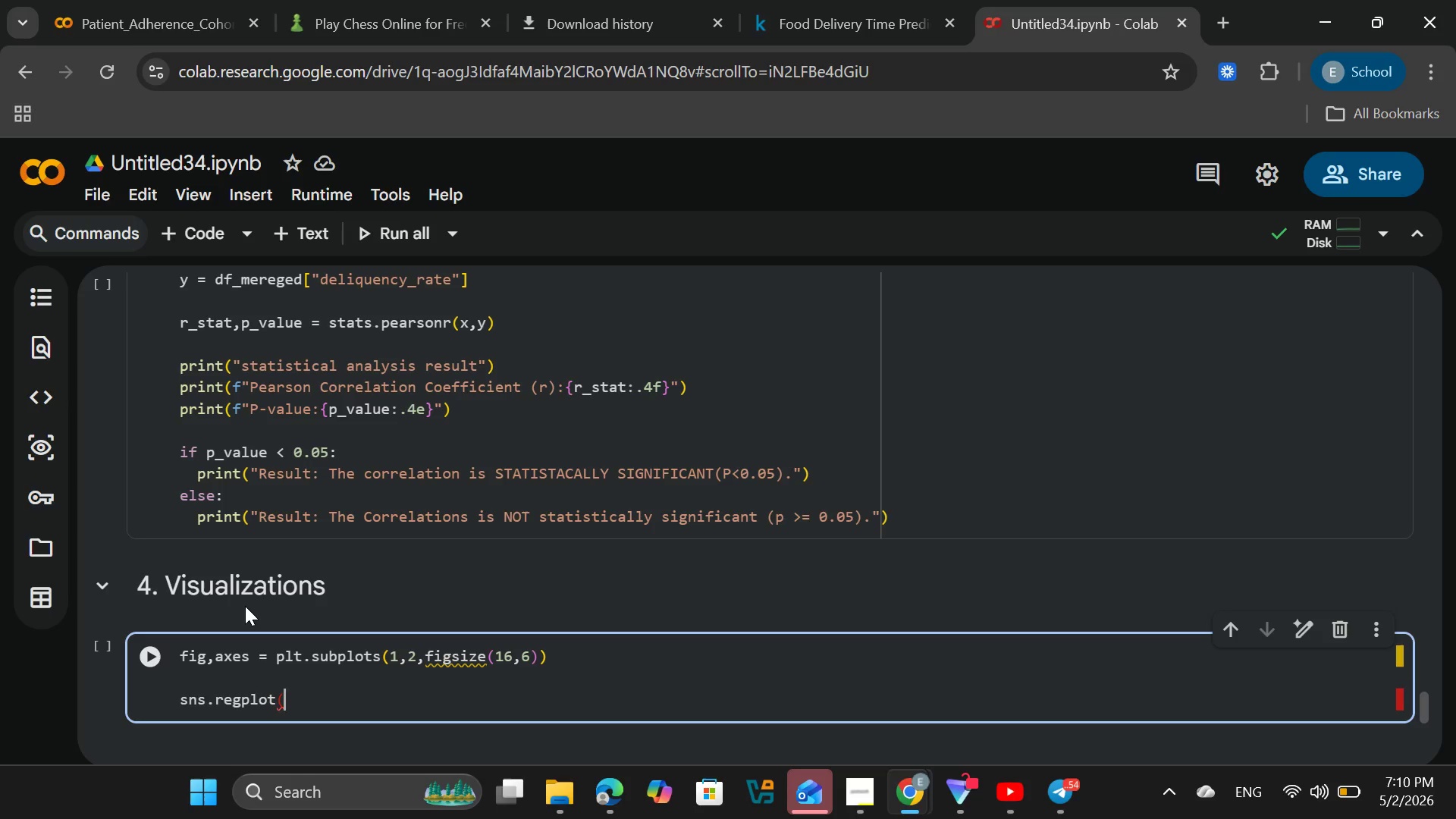 
key(Backspace)
 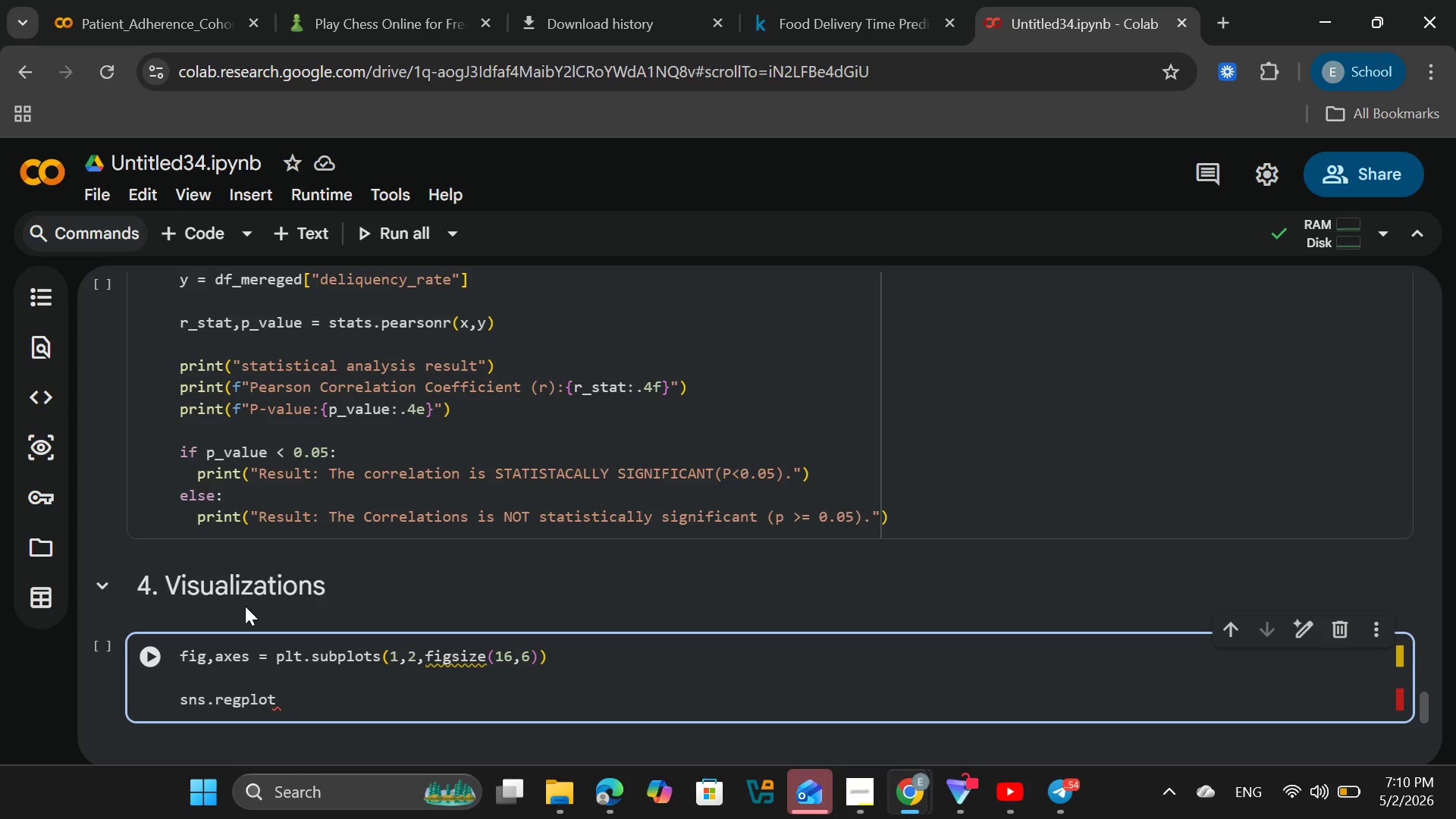 
key(Shift+9)
 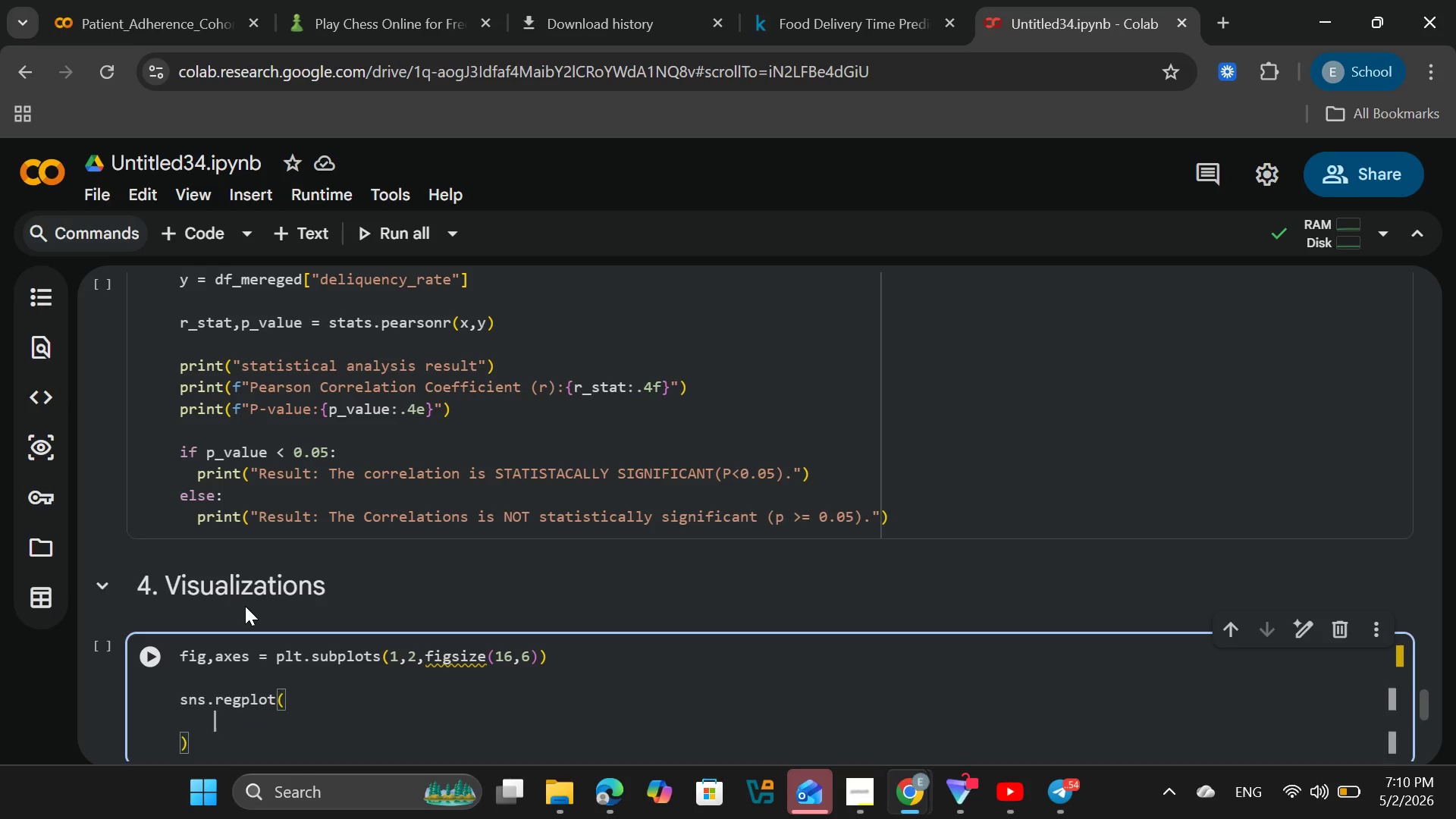 
key(Enter)
 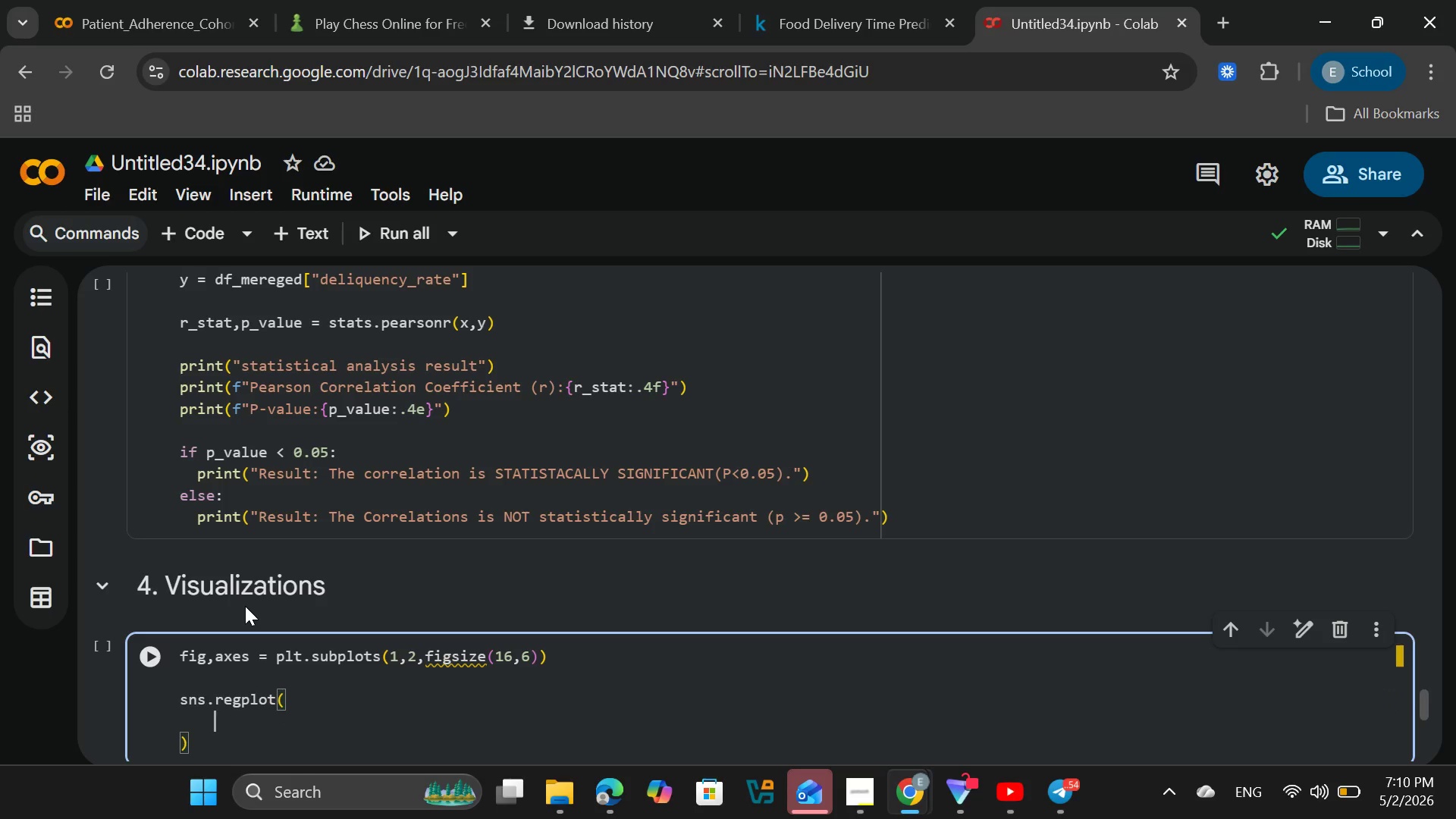 
type(a)
key(Backspace)
type(data = )
 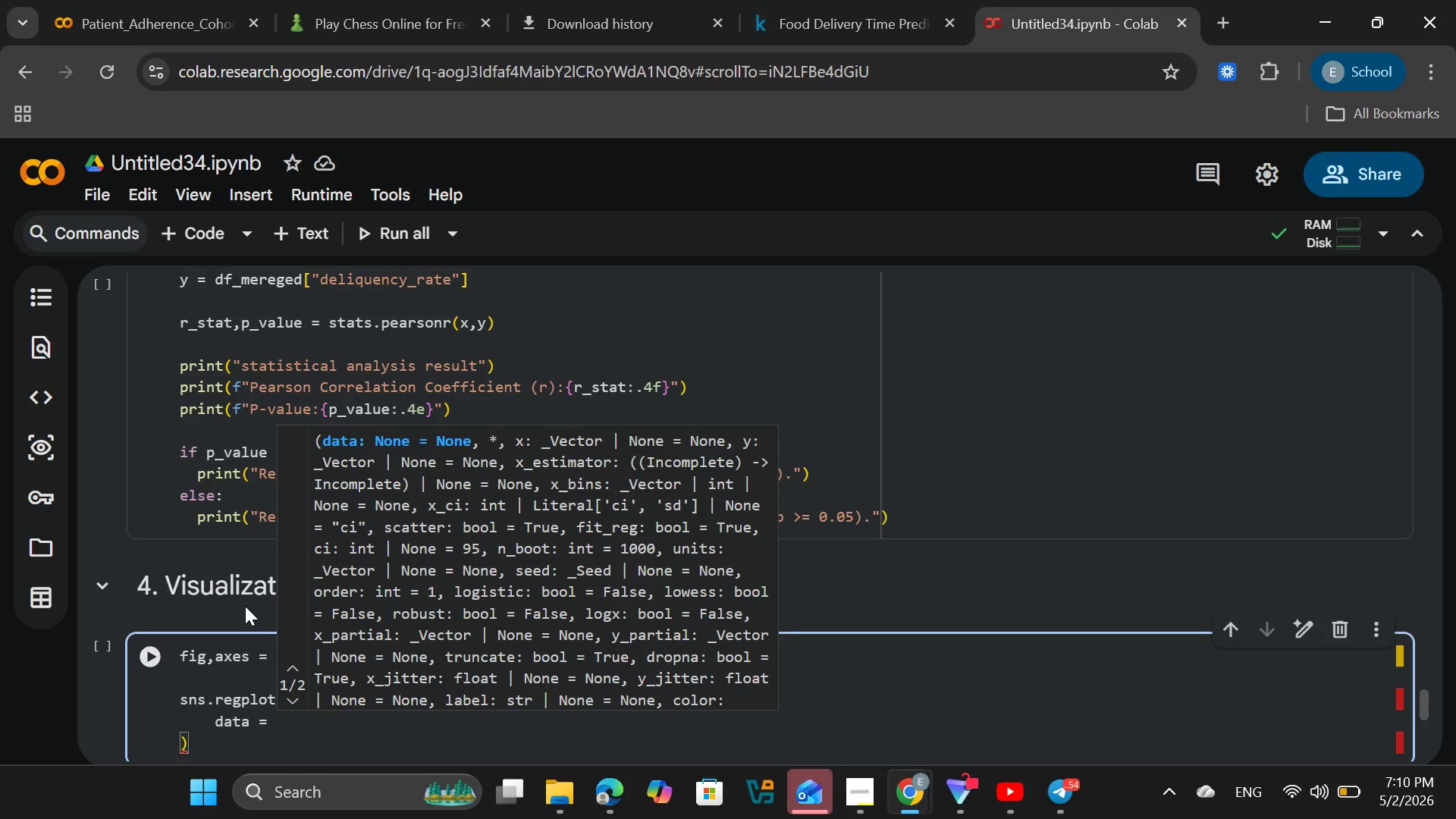 
type(df_merged)
 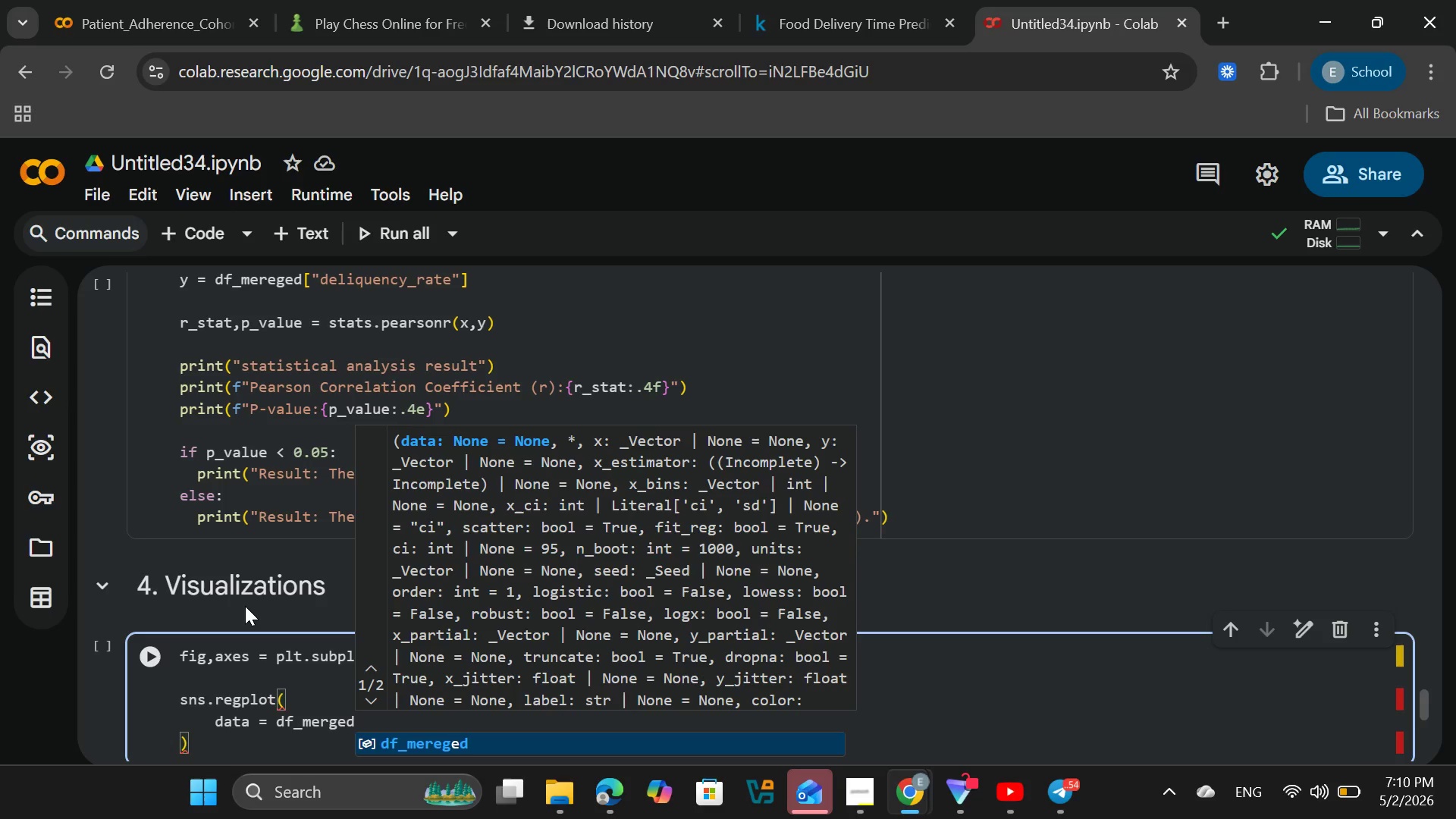 
key(Enter)
 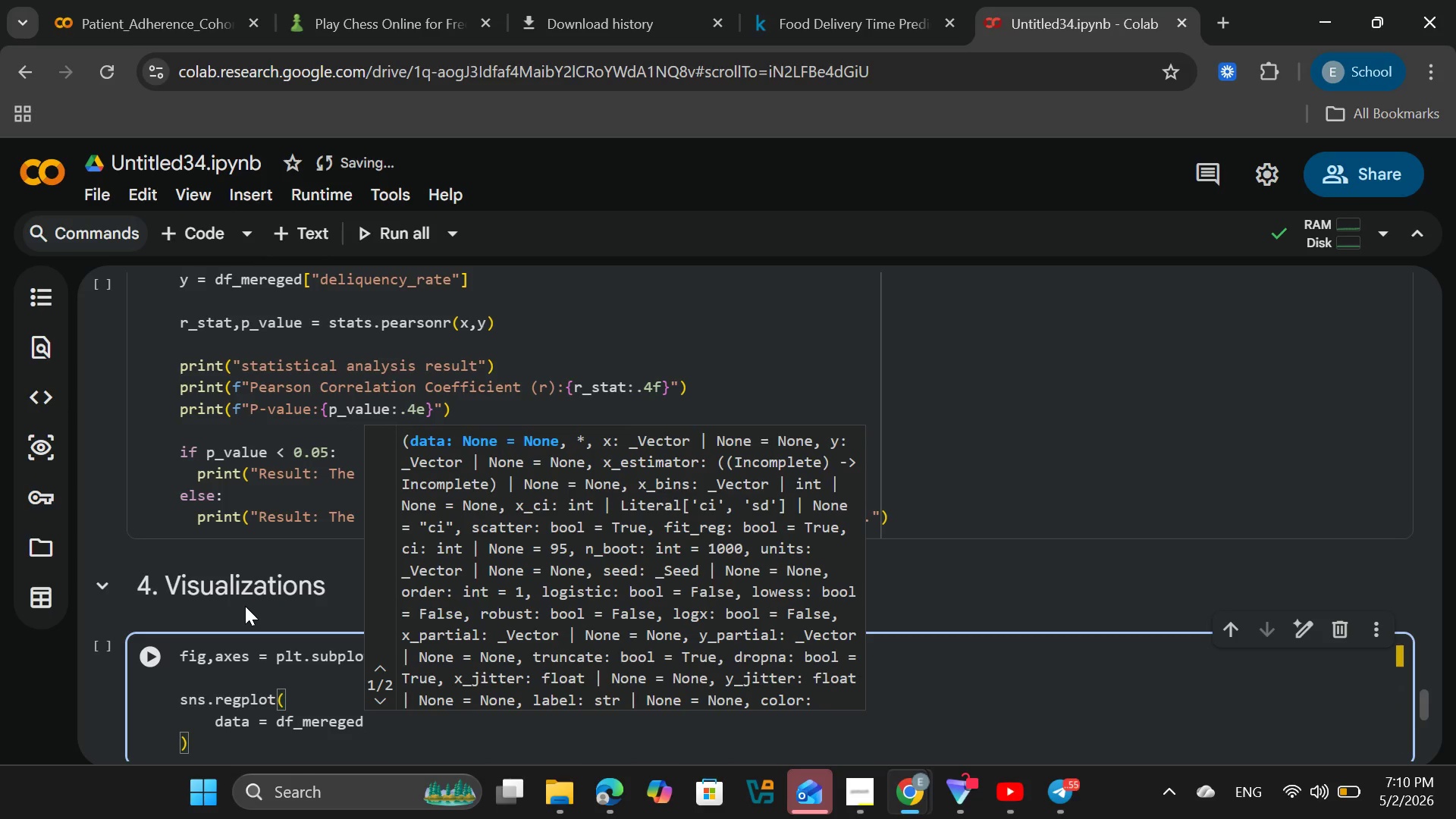 
key(Comma)
 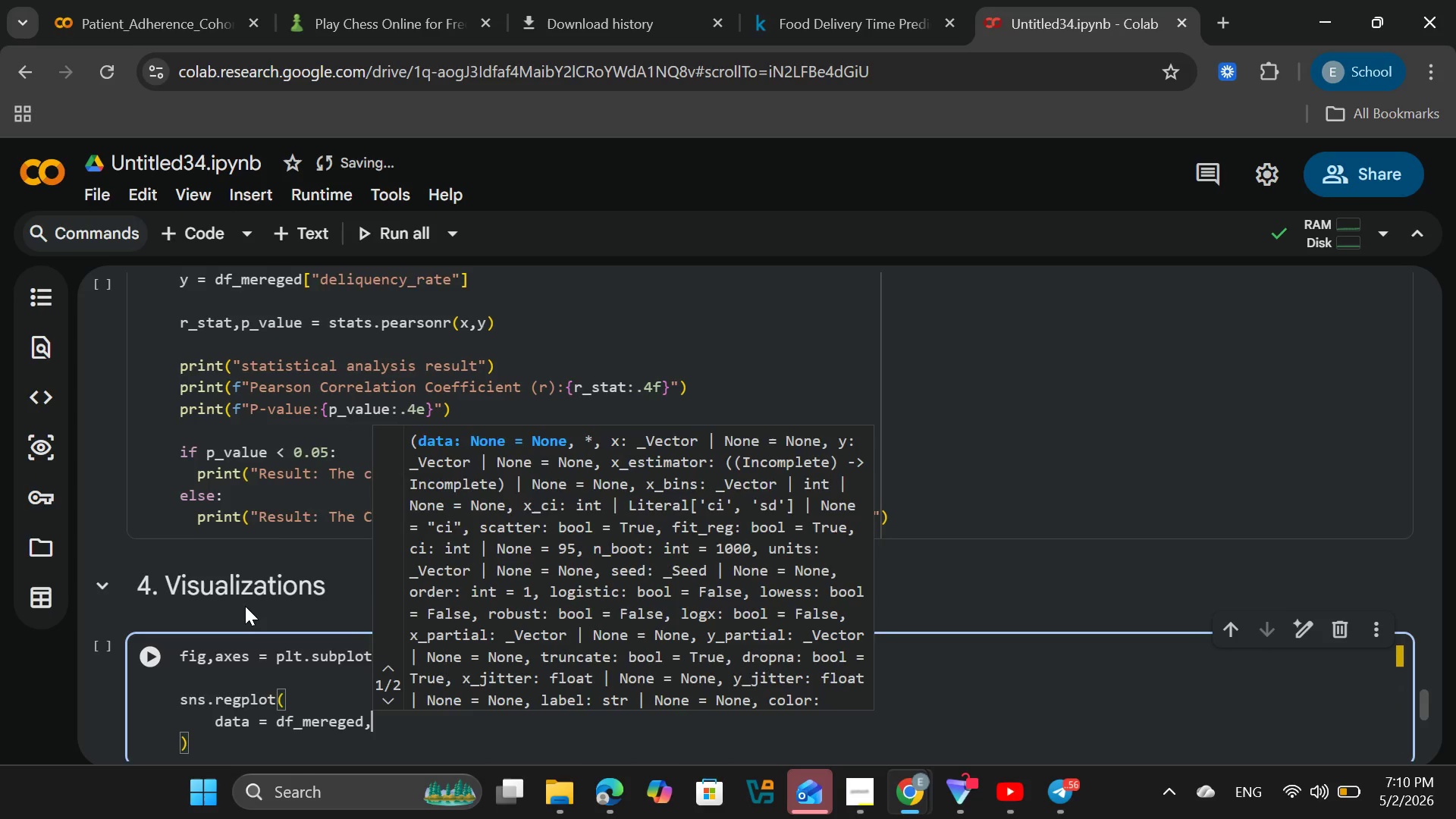 
key(Enter)
 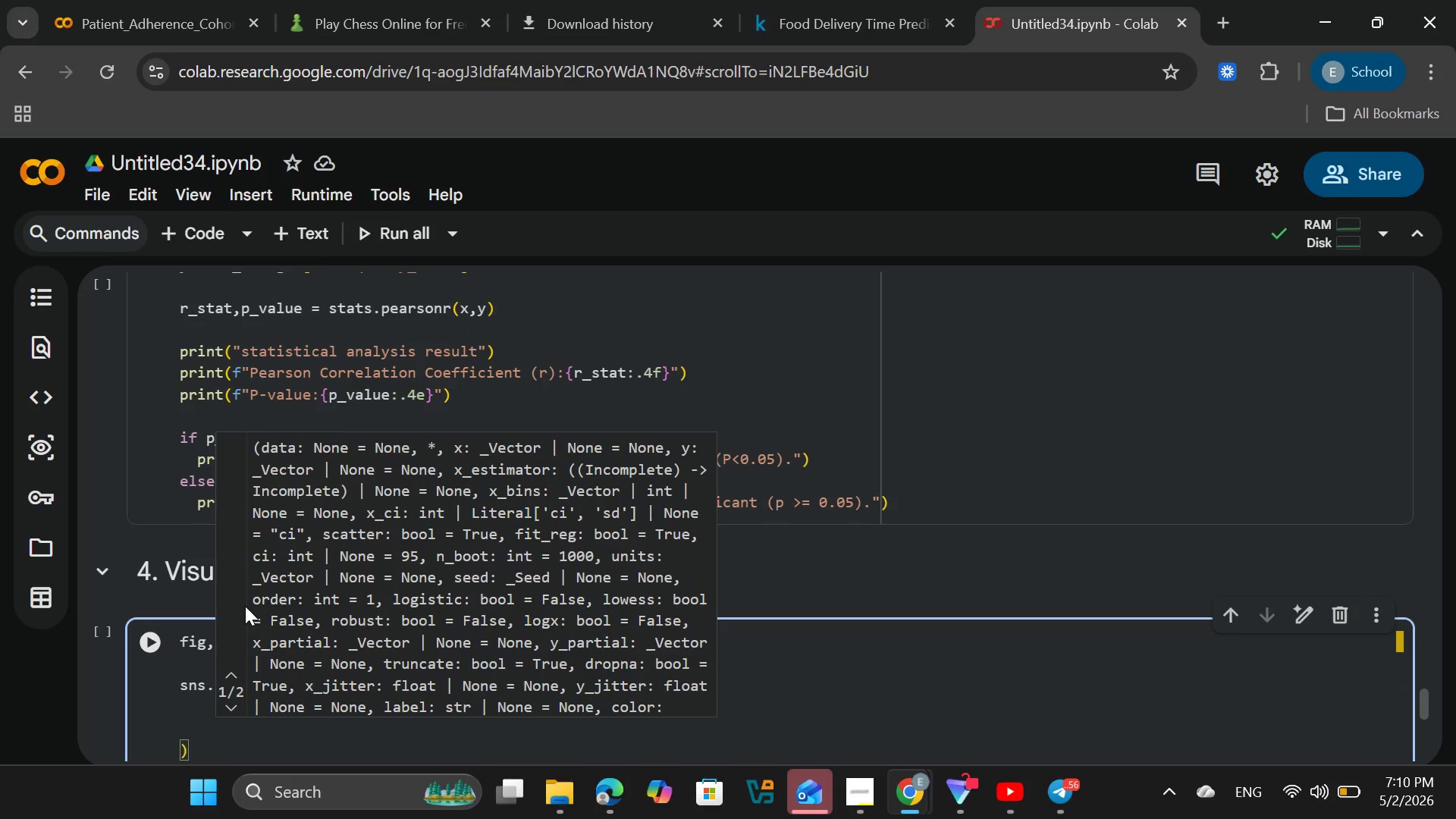 
type(x= )
key(Backspace)
key(Backspace)
type(= "small)
 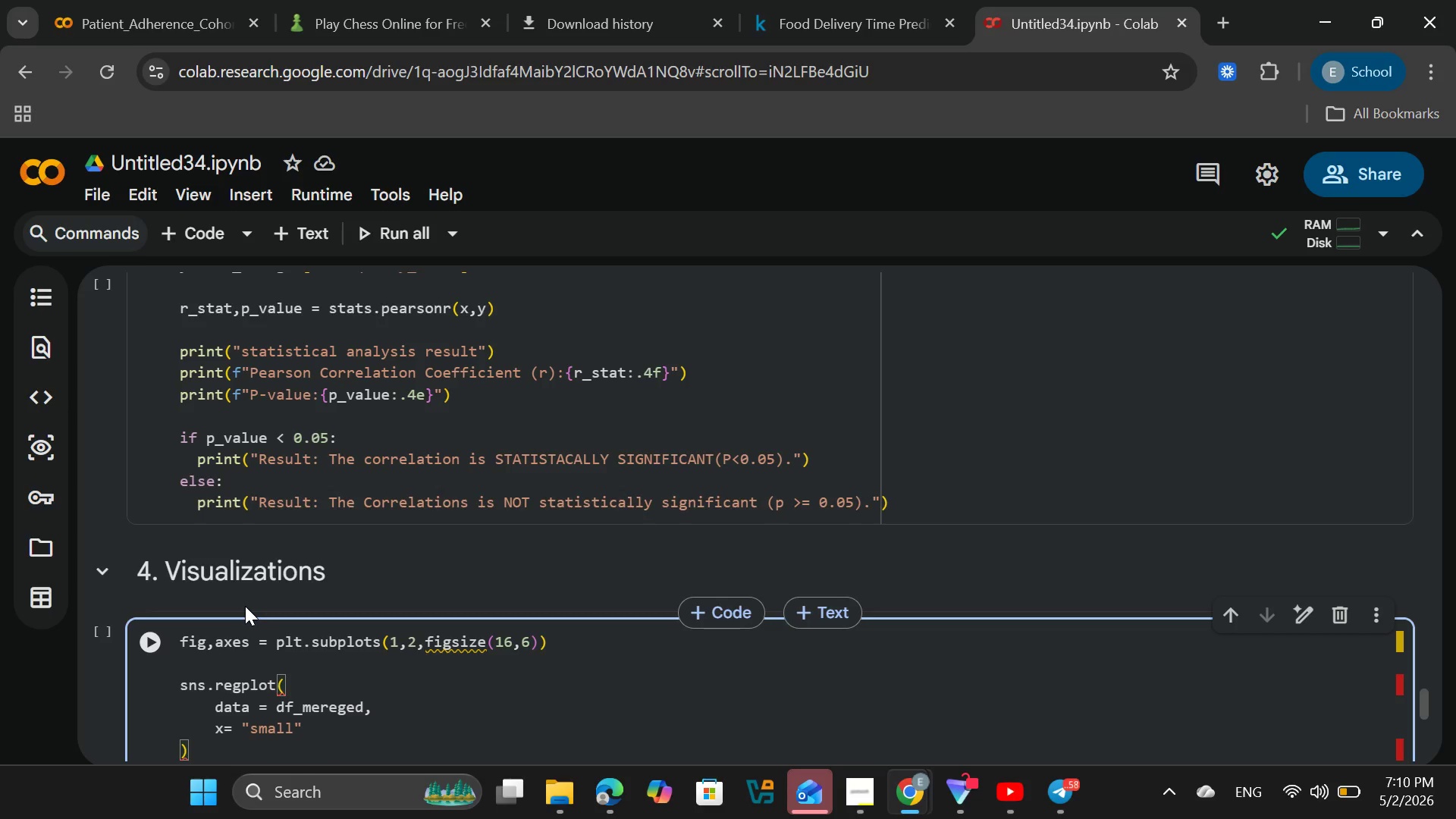 
type(_biz)
 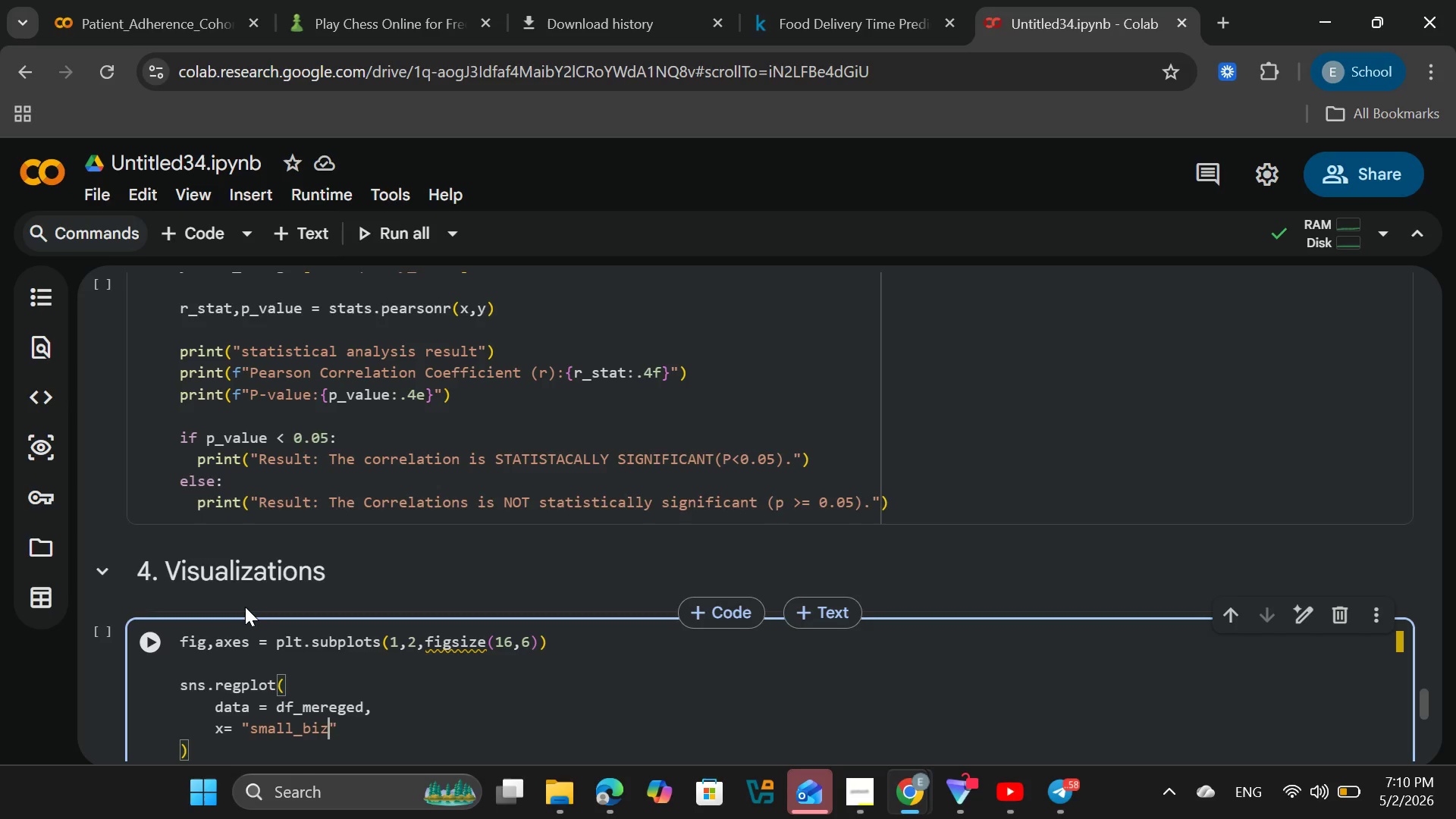 
type(_density[End],)
 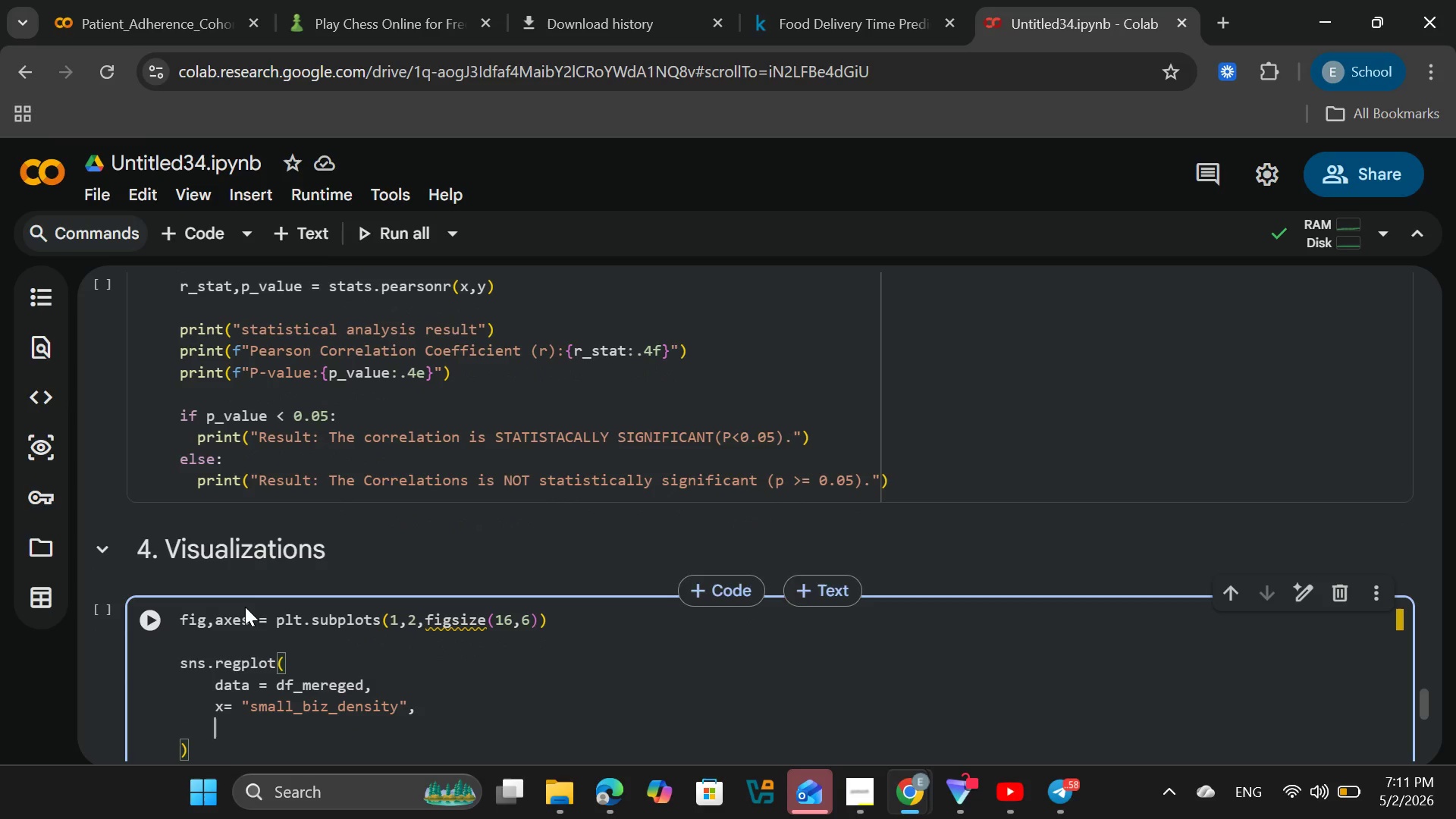 
key(Enter)
 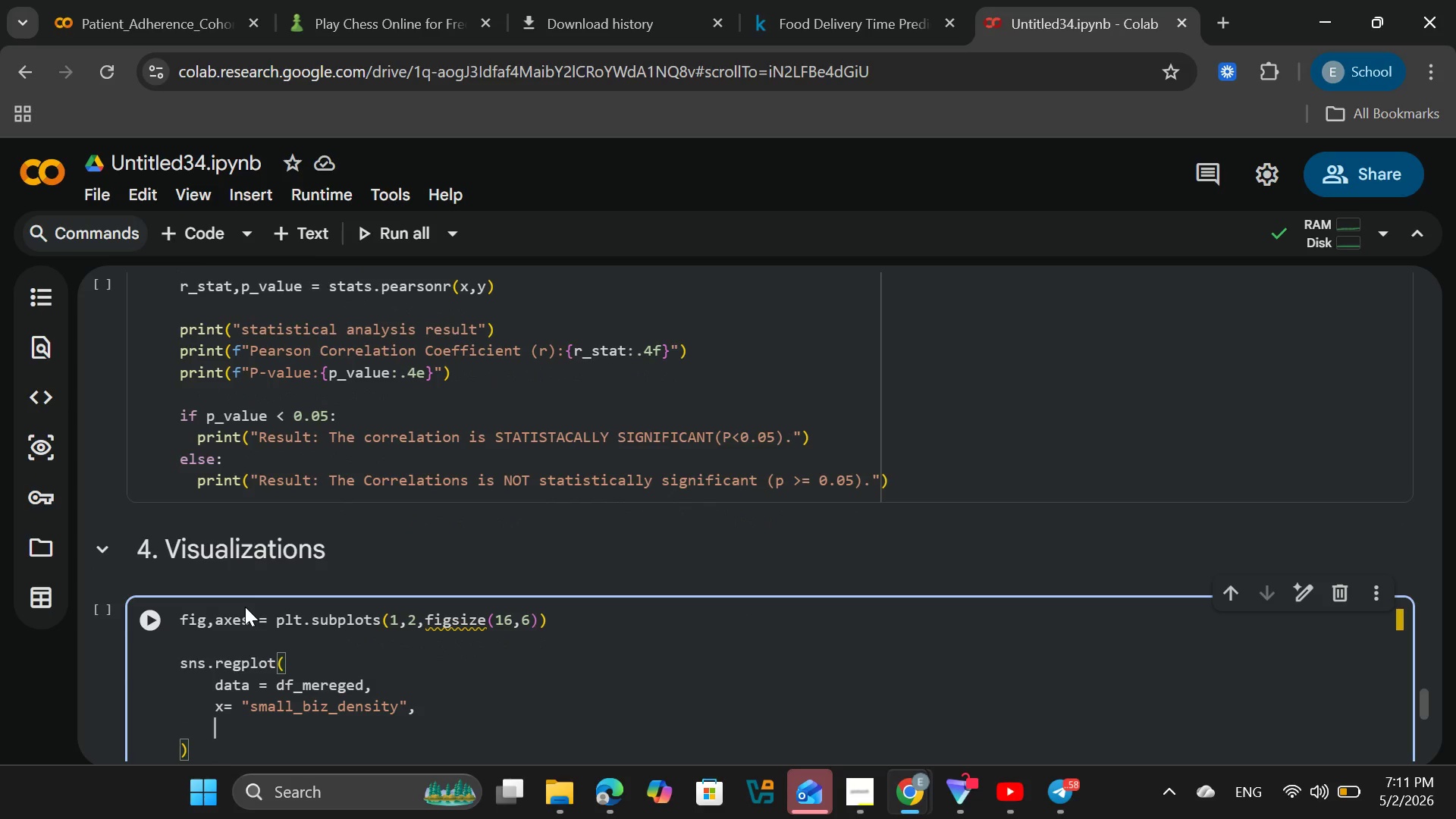 
key(Y)
 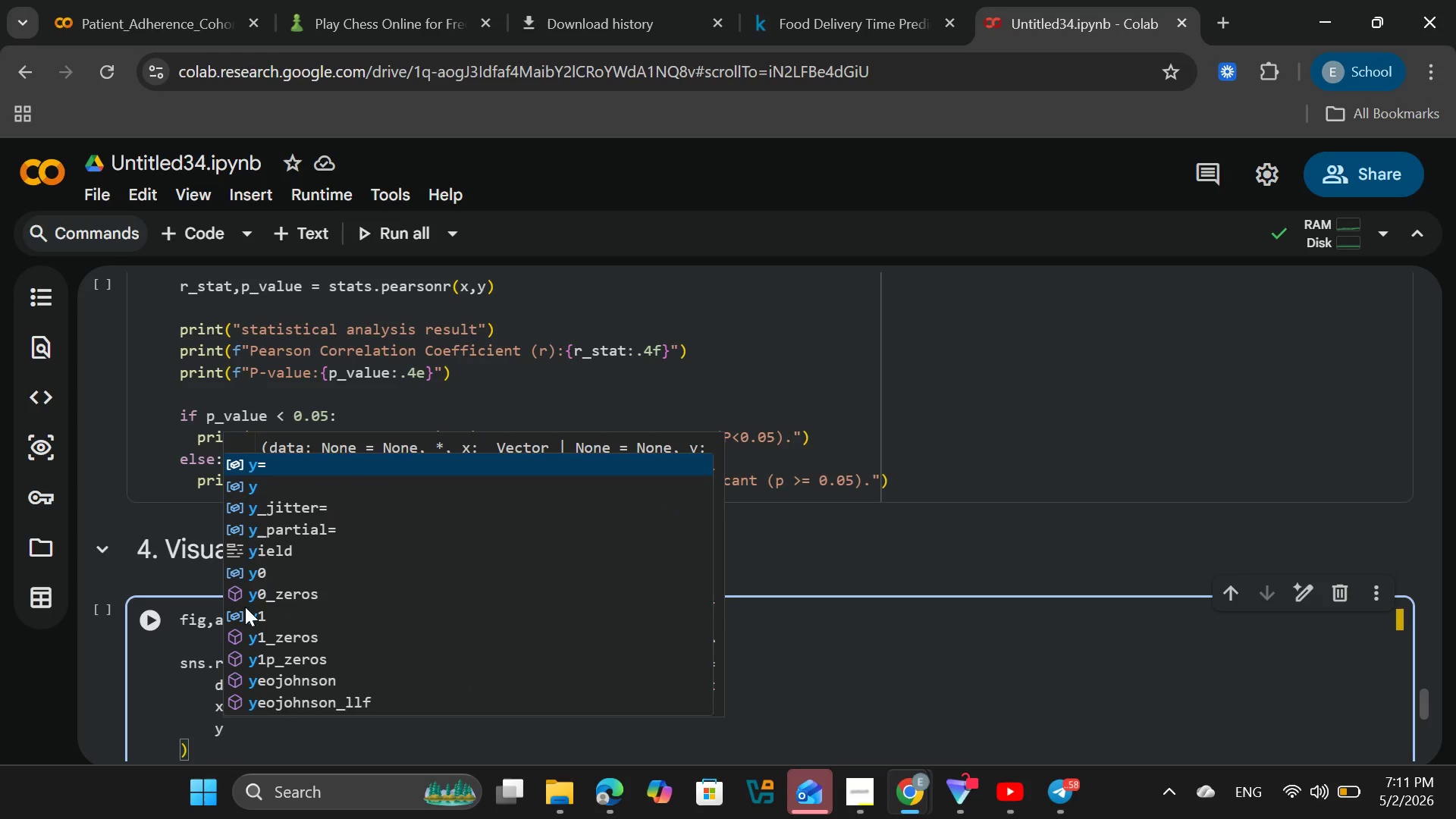 
key(Equal)
 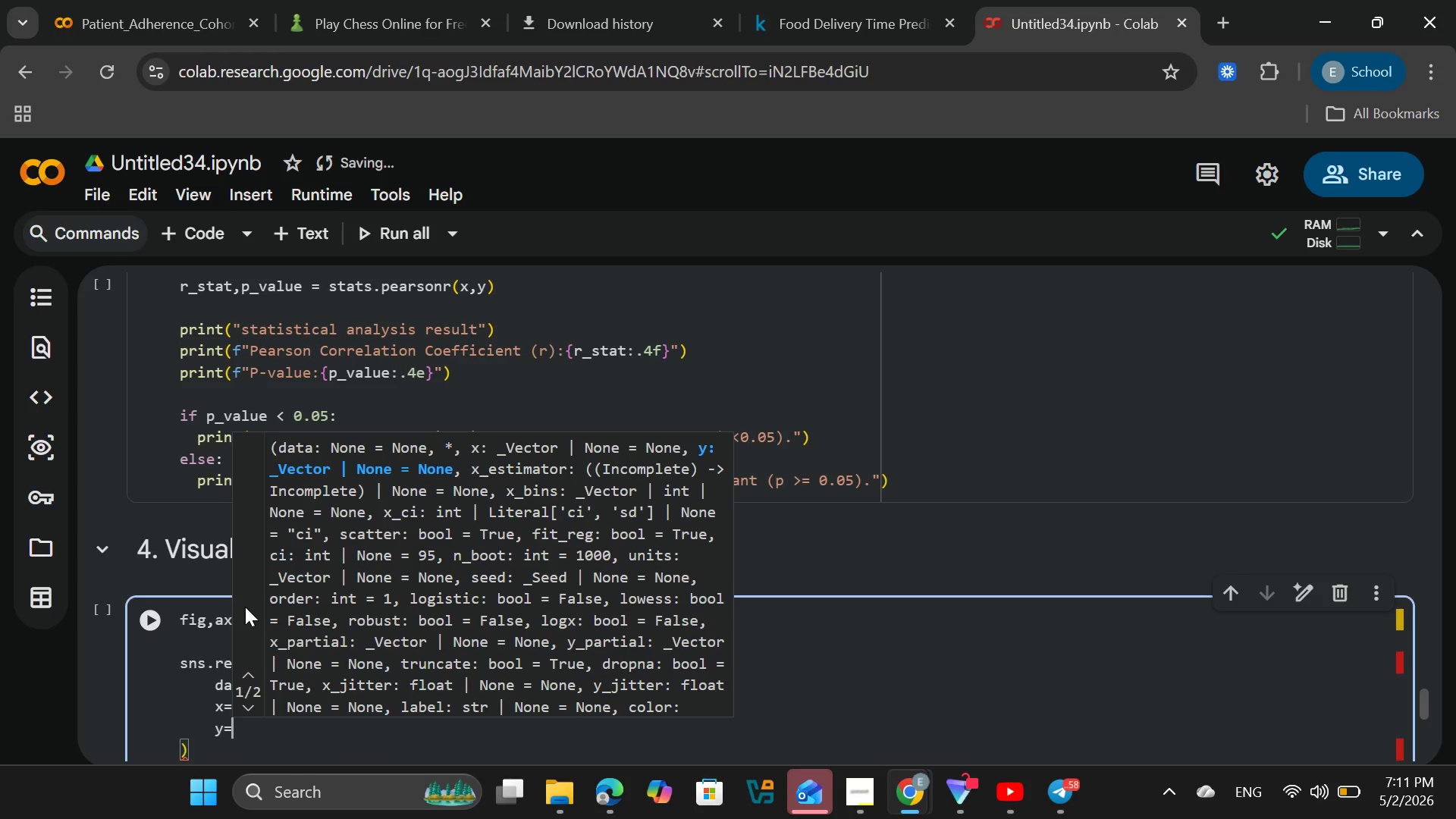 
type({de)
key(Backspace)
key(Backspace)
key(Backspace)
type(deliq)
 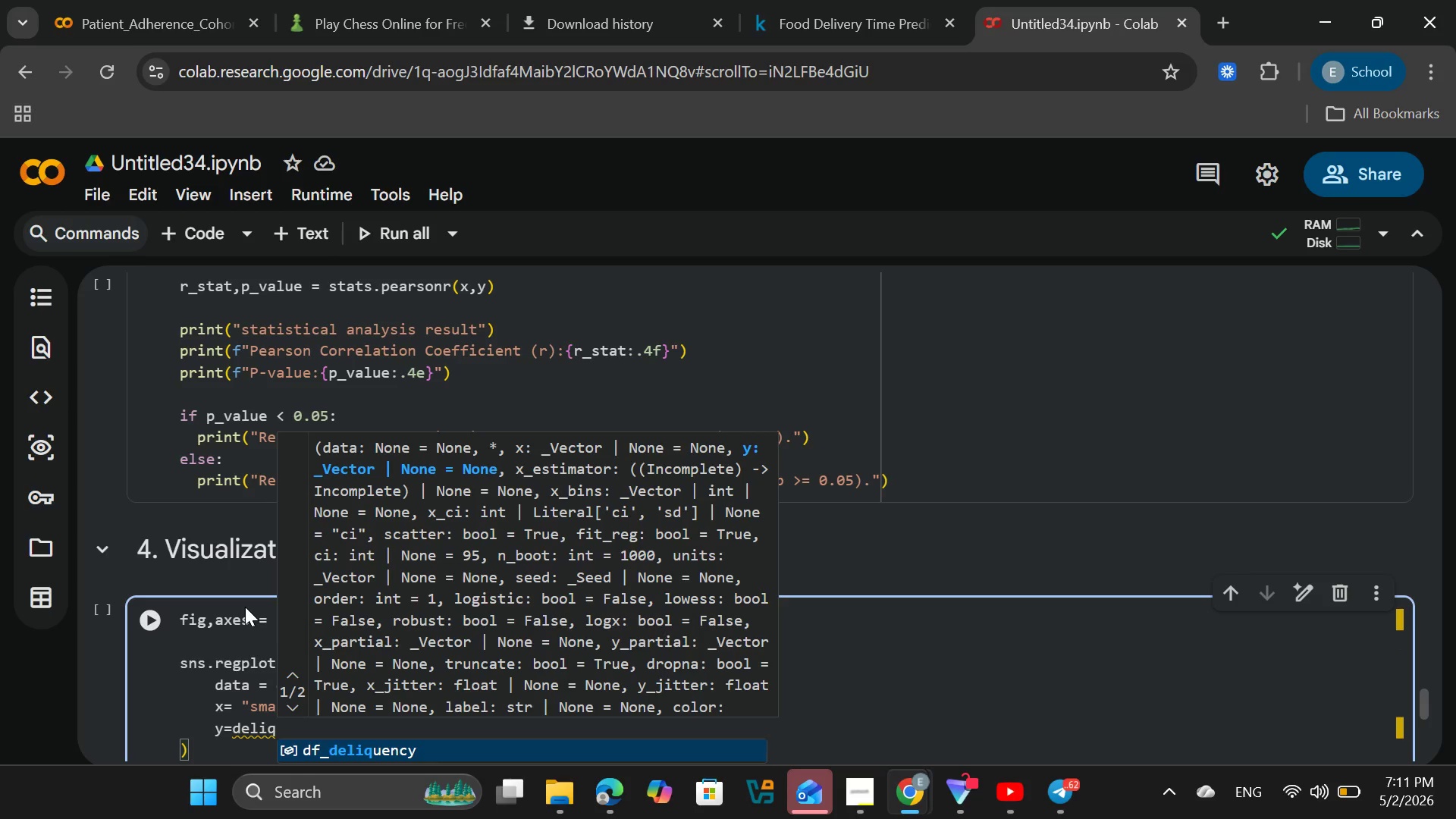 
wait(7.7)
 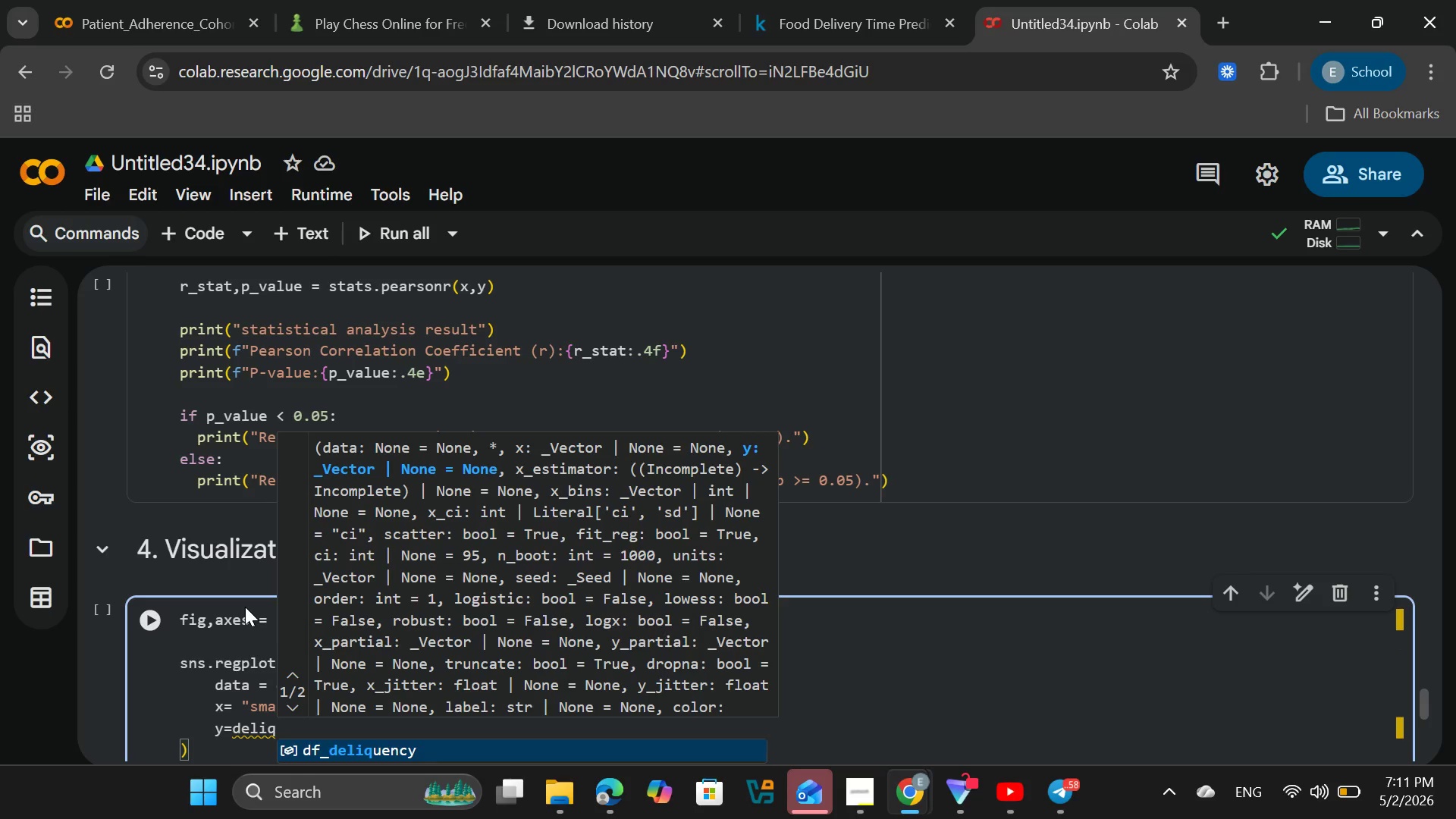 
key(Backspace)
type(nquency)
 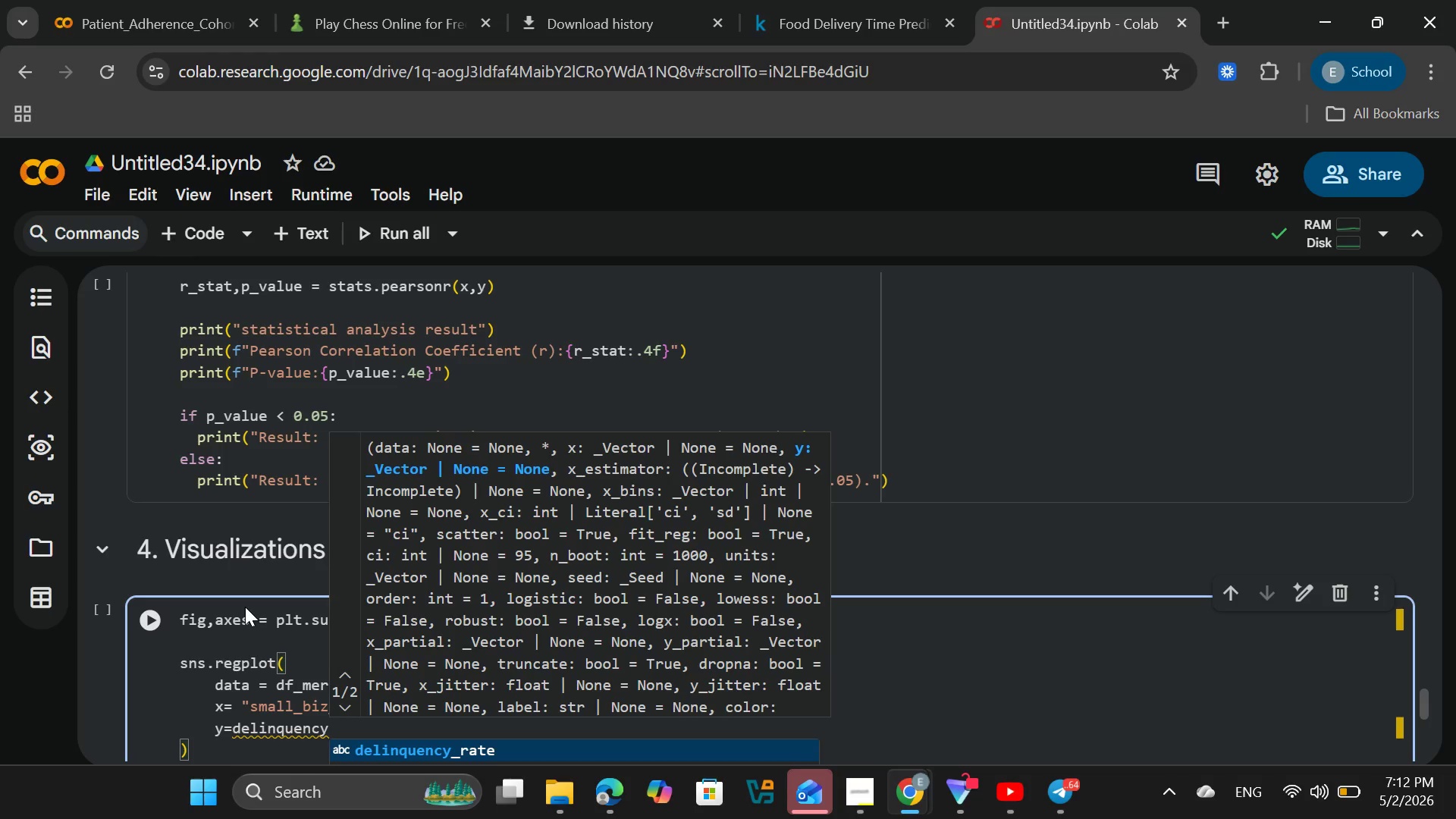 
wait(31.67)
 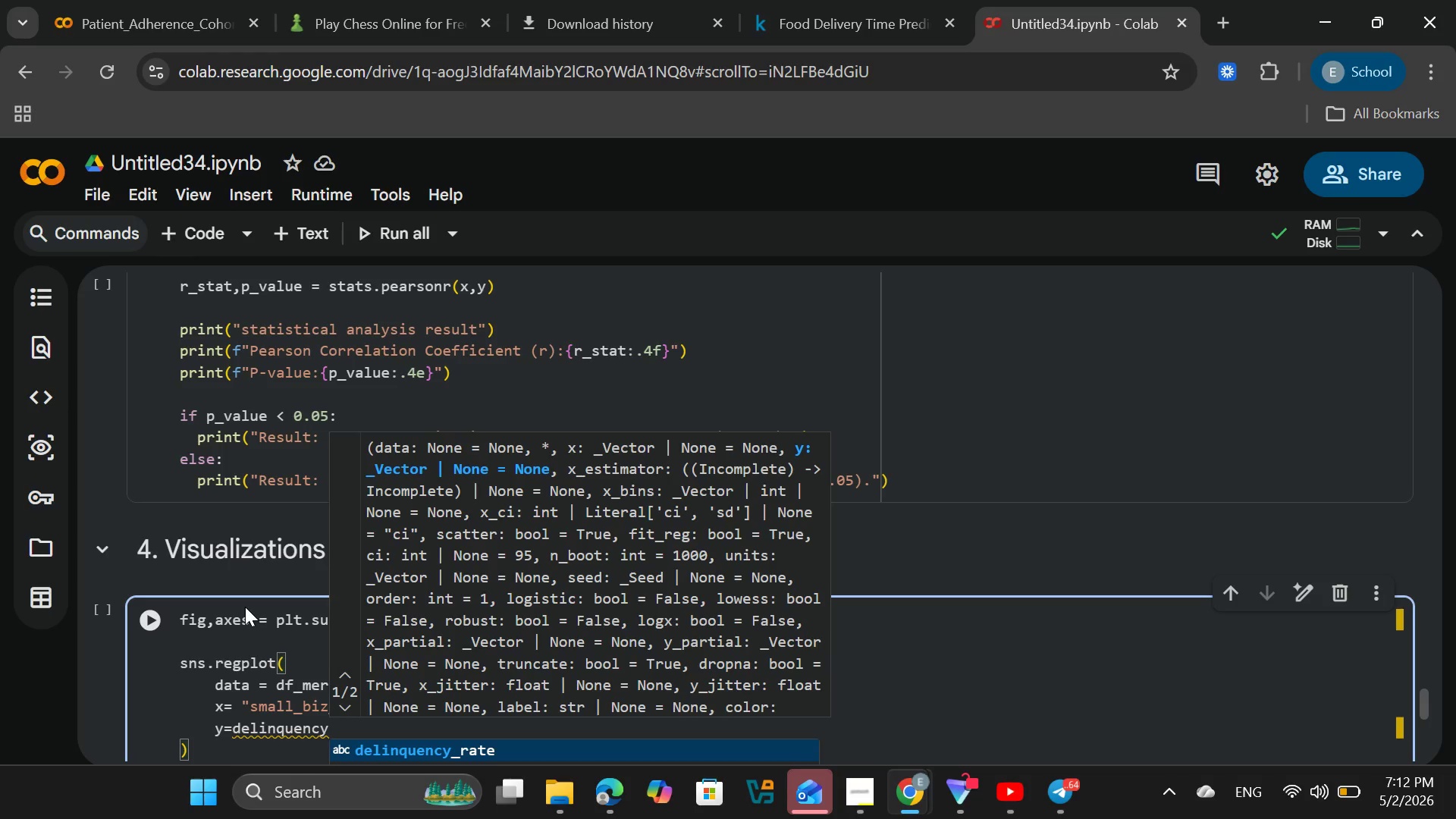 
left_click([447, 750])
 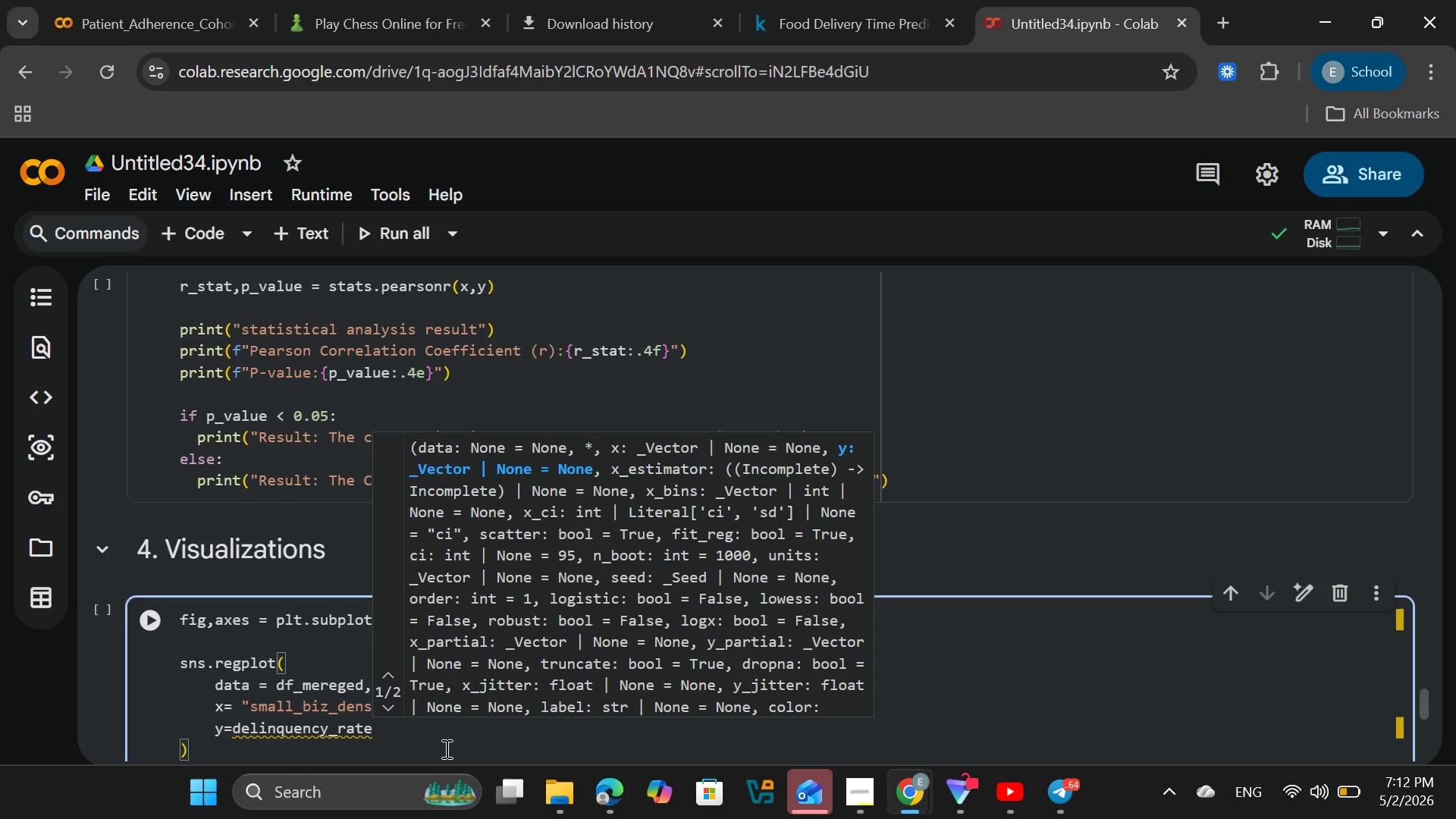 
key(Shift+ShiftRight)
 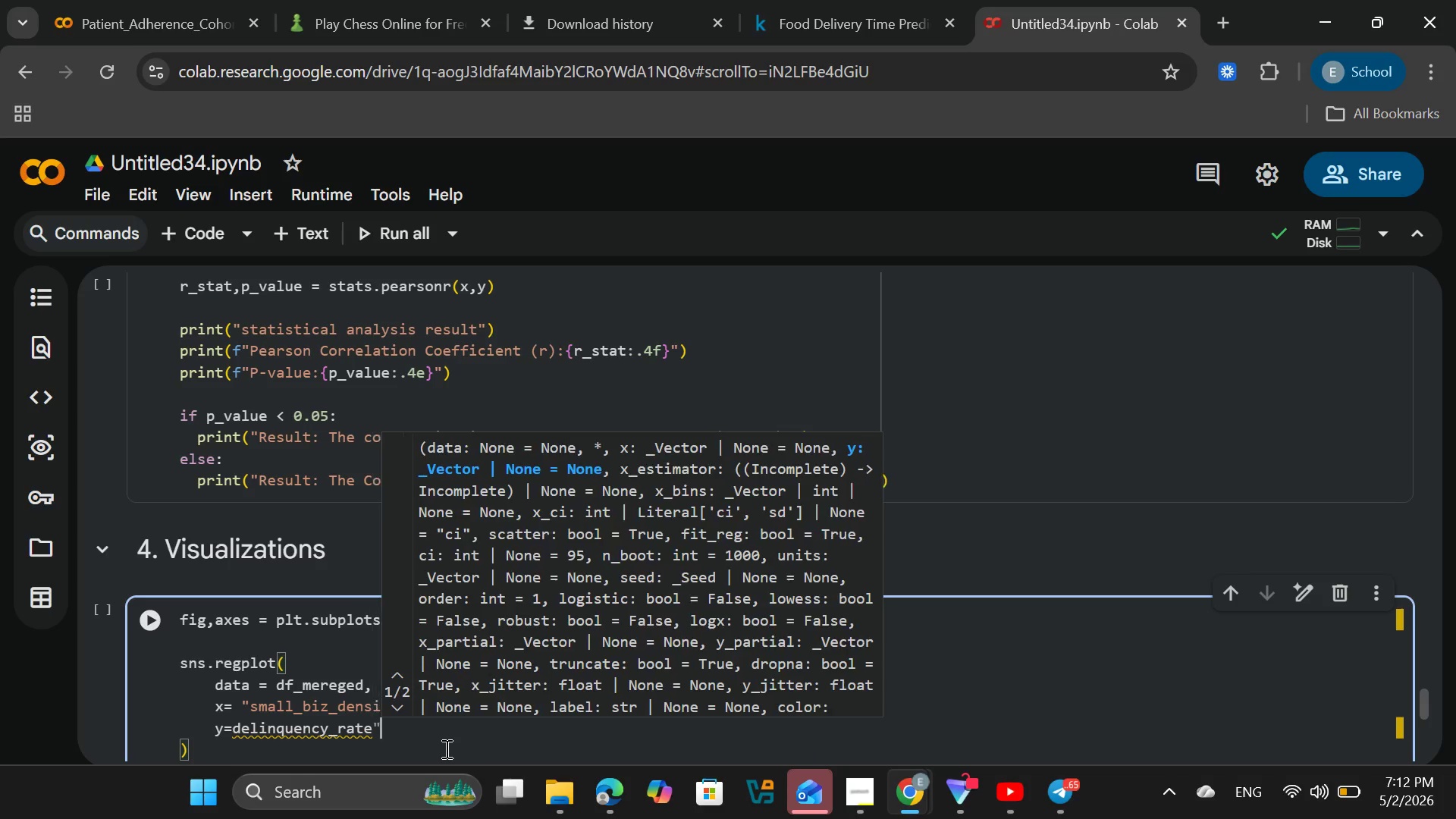 
key(Shift+Quote)
 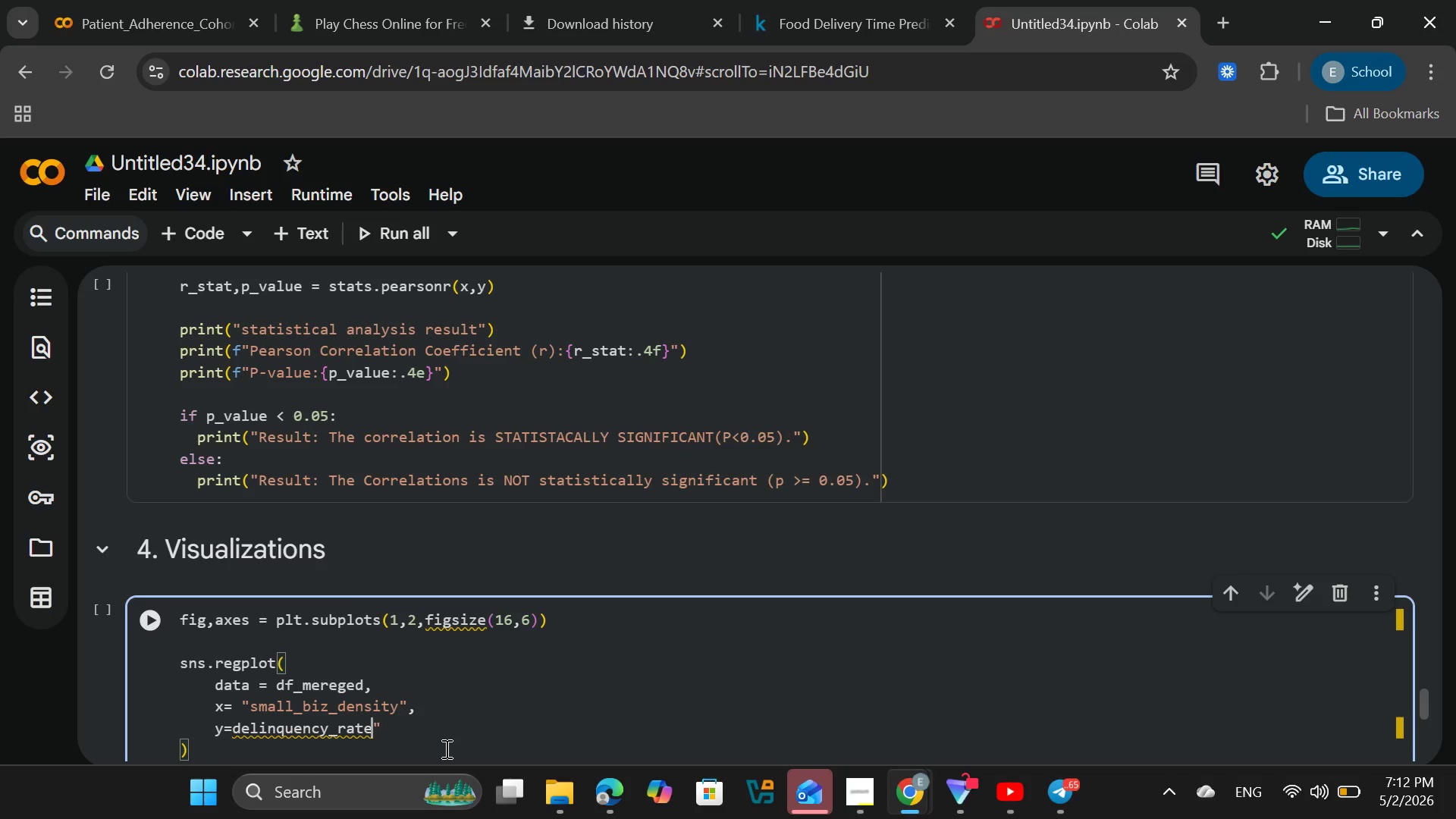 
key(ArrowLeft)
 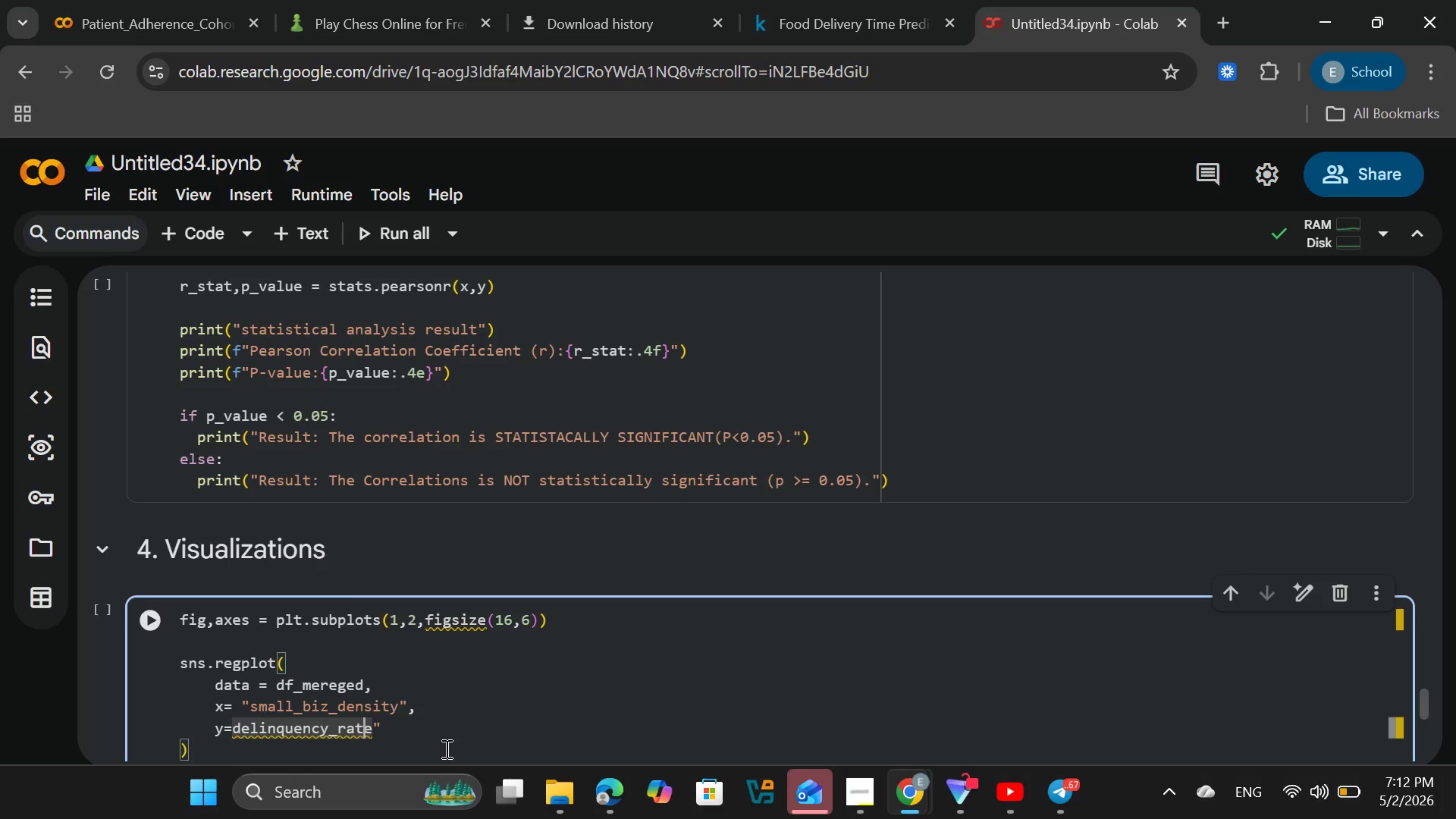 
hold_key(key=ArrowLeft, duration=1.0)
 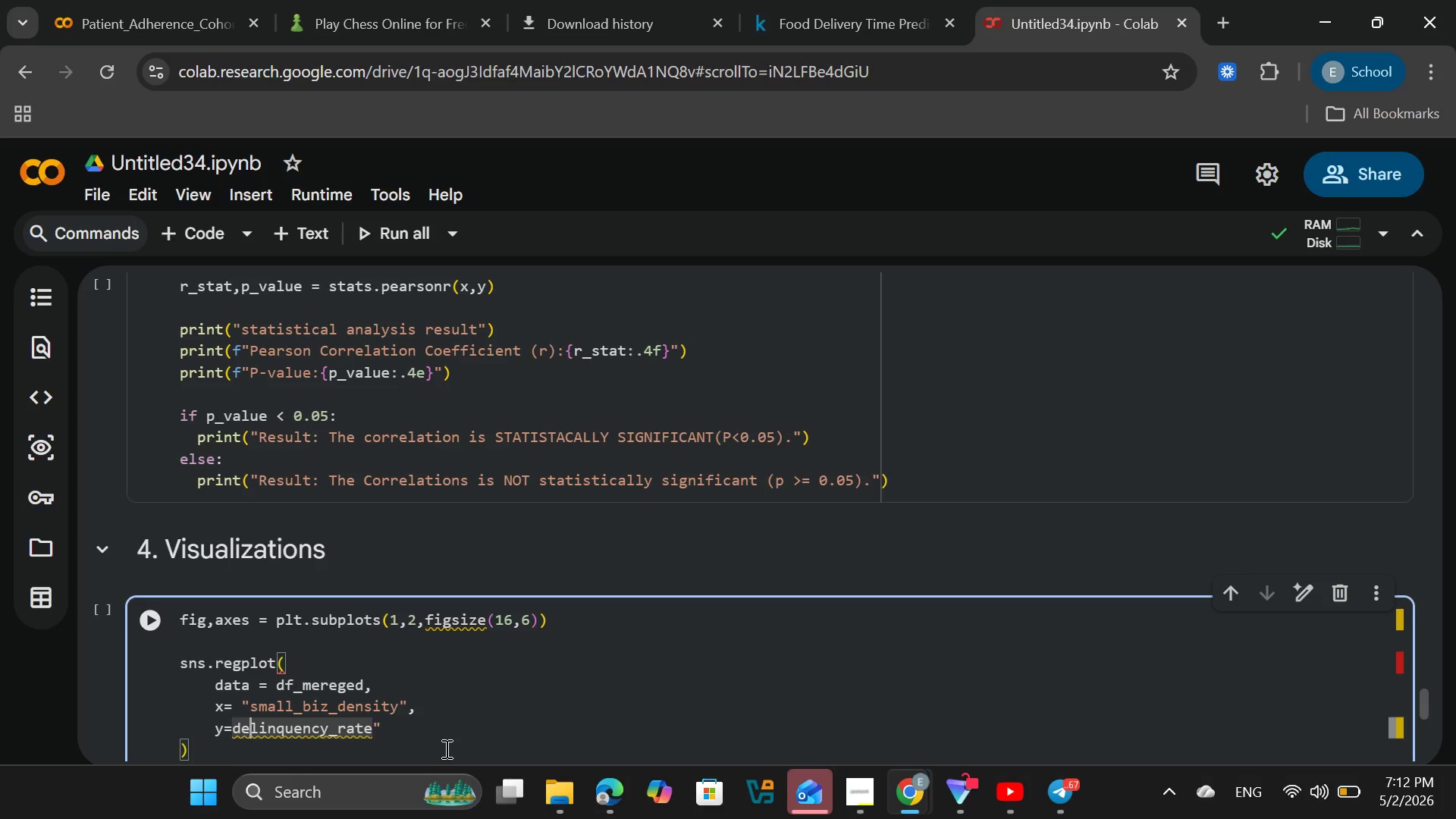 
key(ArrowLeft)
 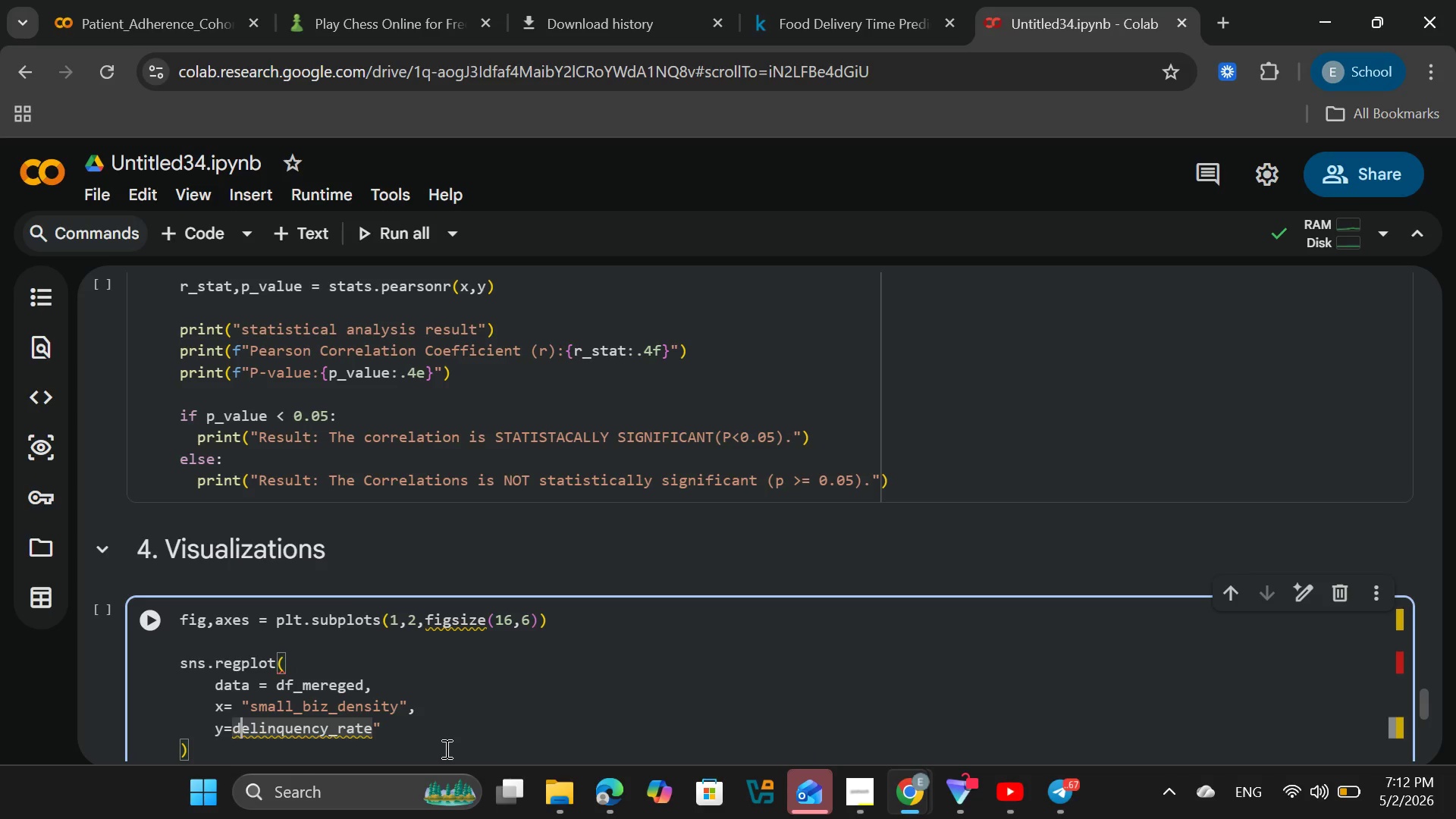 
key(ArrowLeft)
 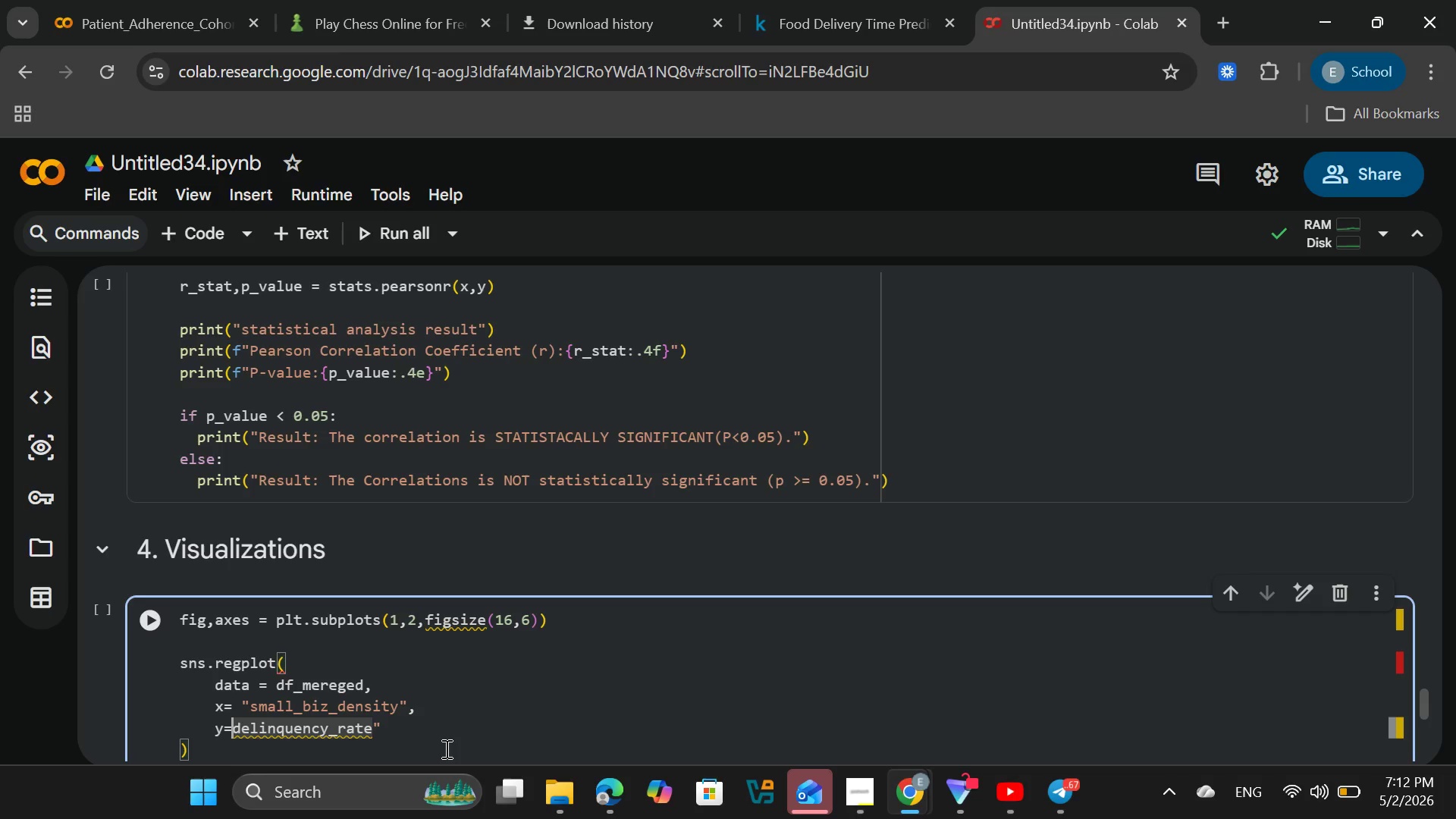 
key(ArrowLeft)
 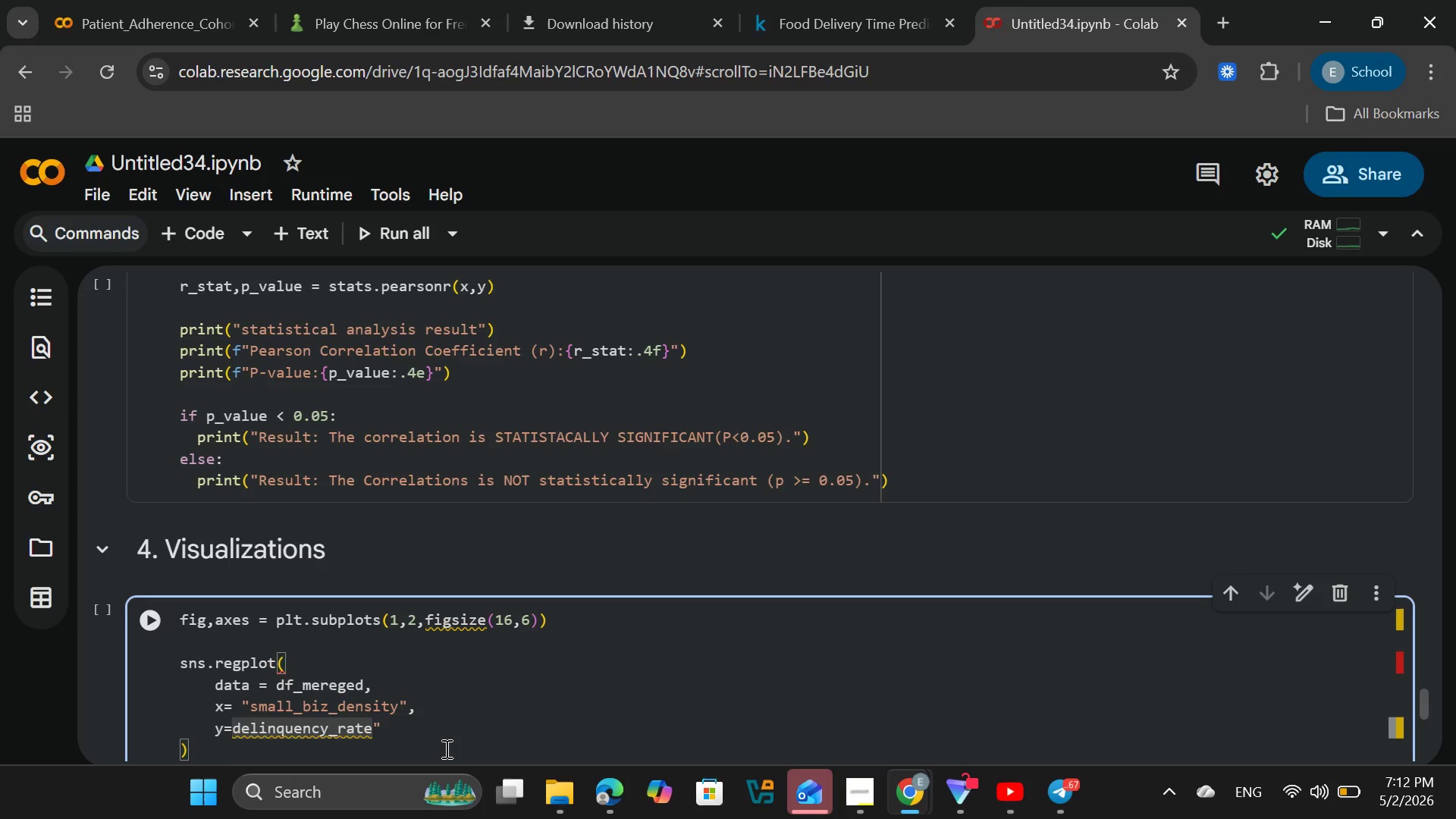 
key(Shift+Quote)
 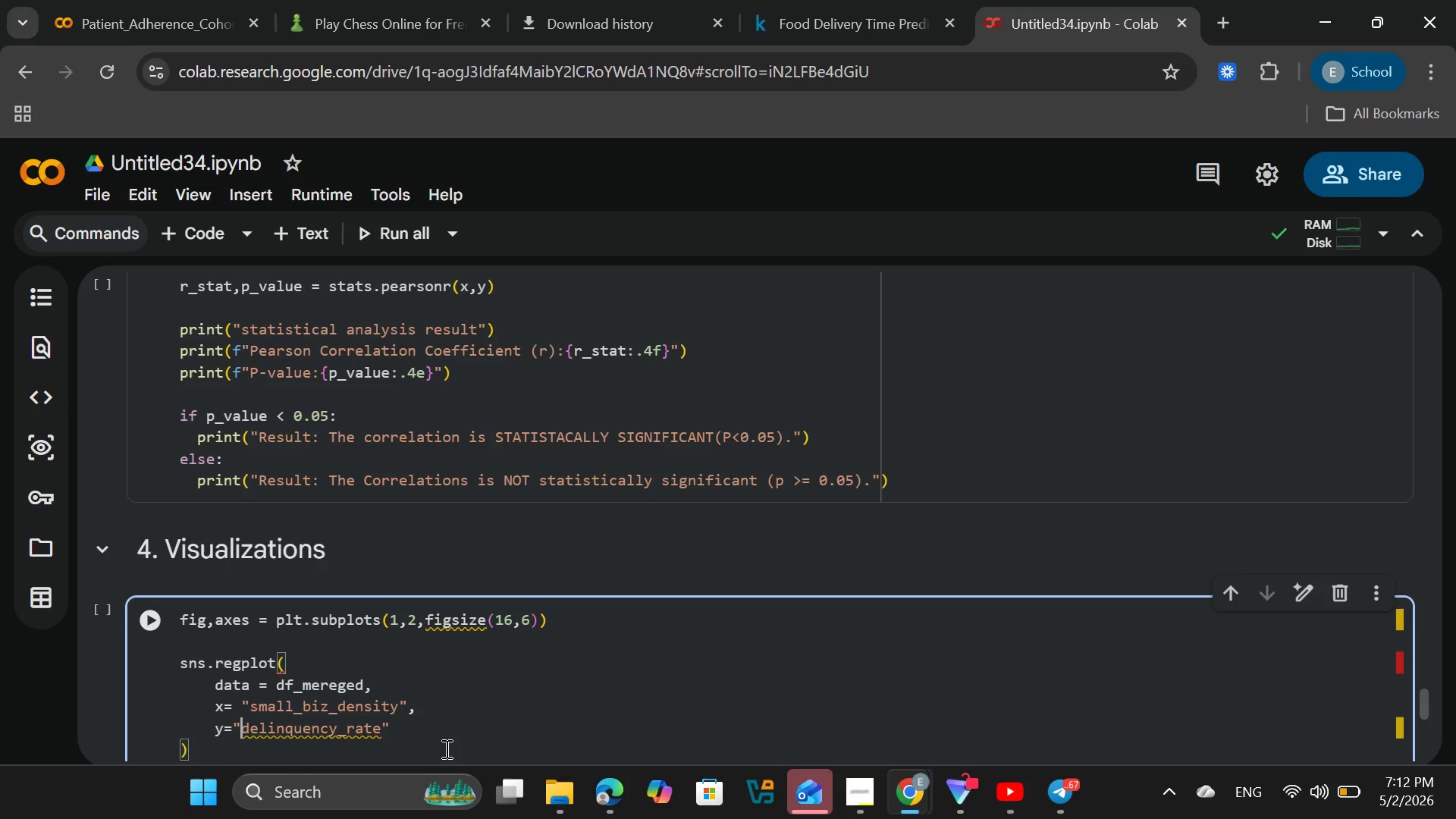 
key(End)
 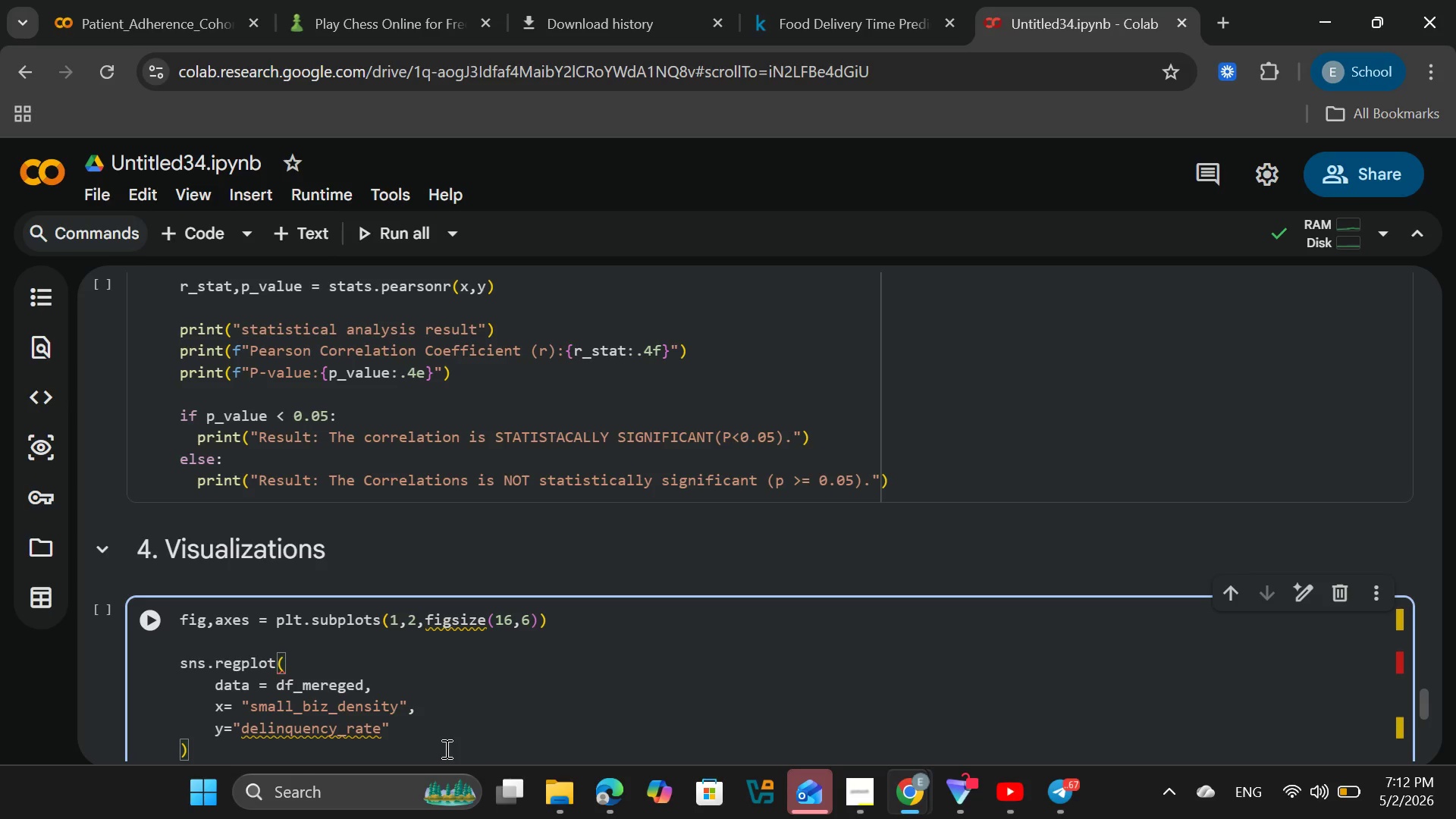 
key(Comma)
 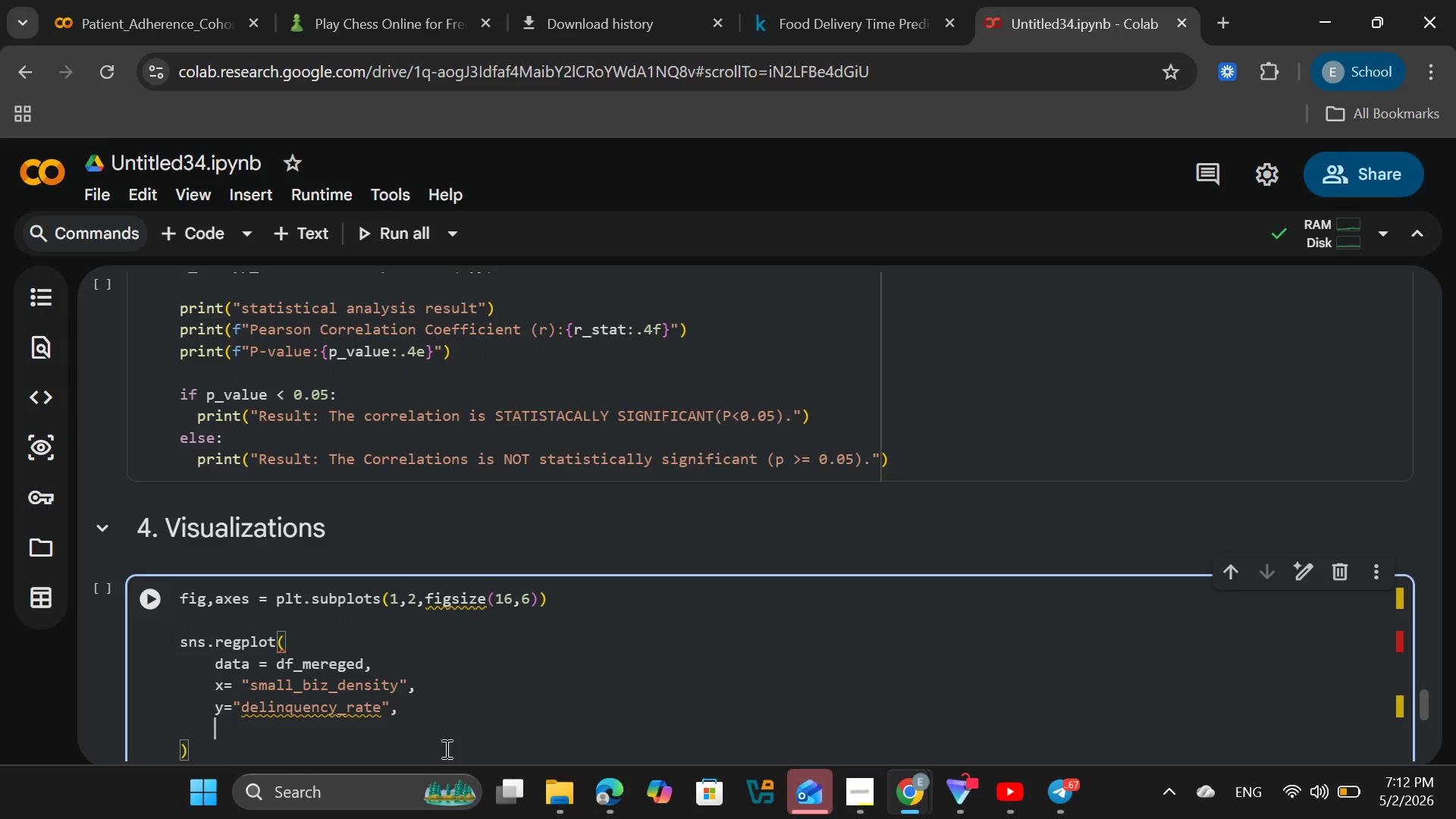 
key(Enter)
 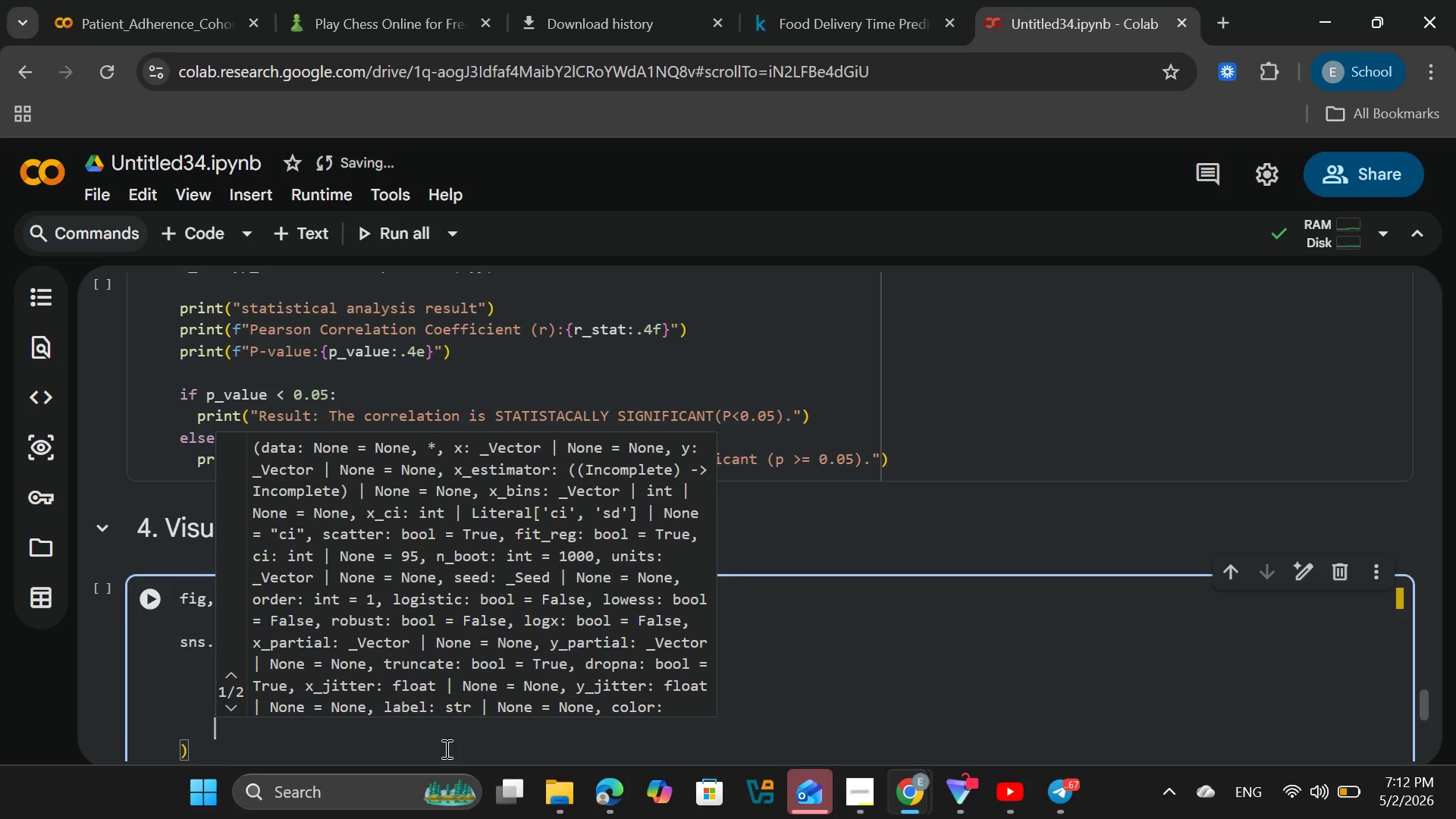 
wait(8.03)
 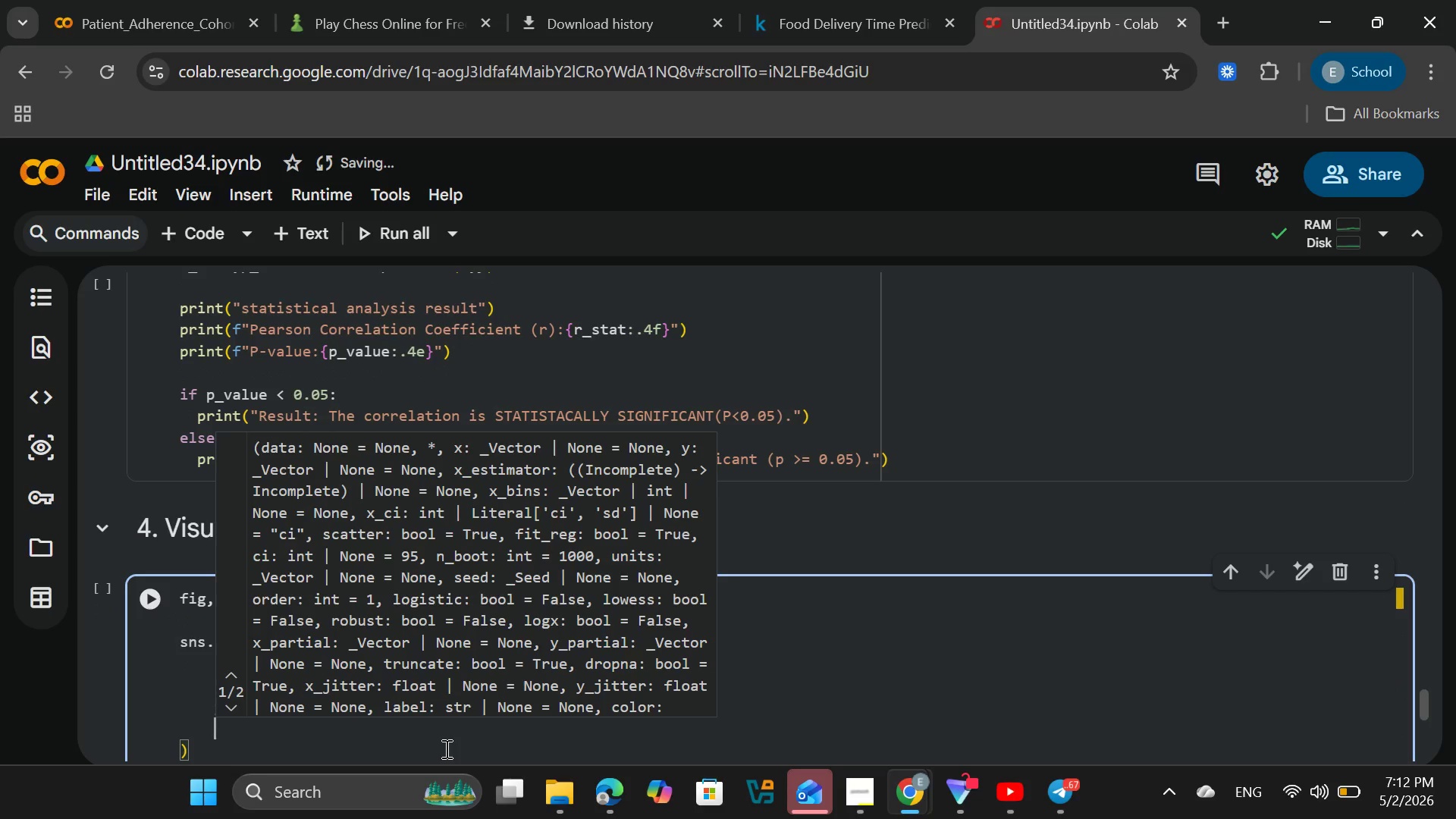 
type(scatter)
 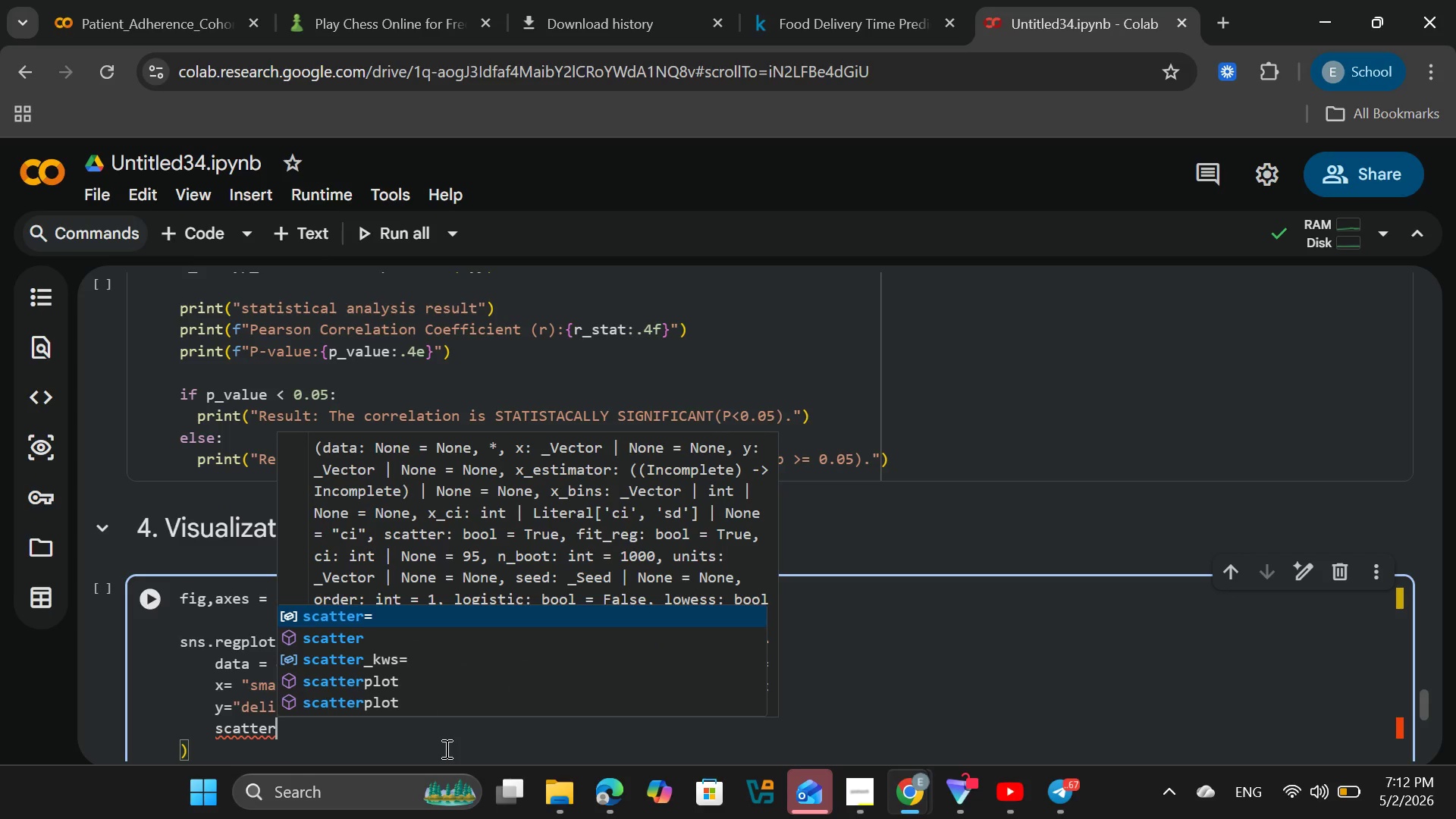 
type(_kws)
 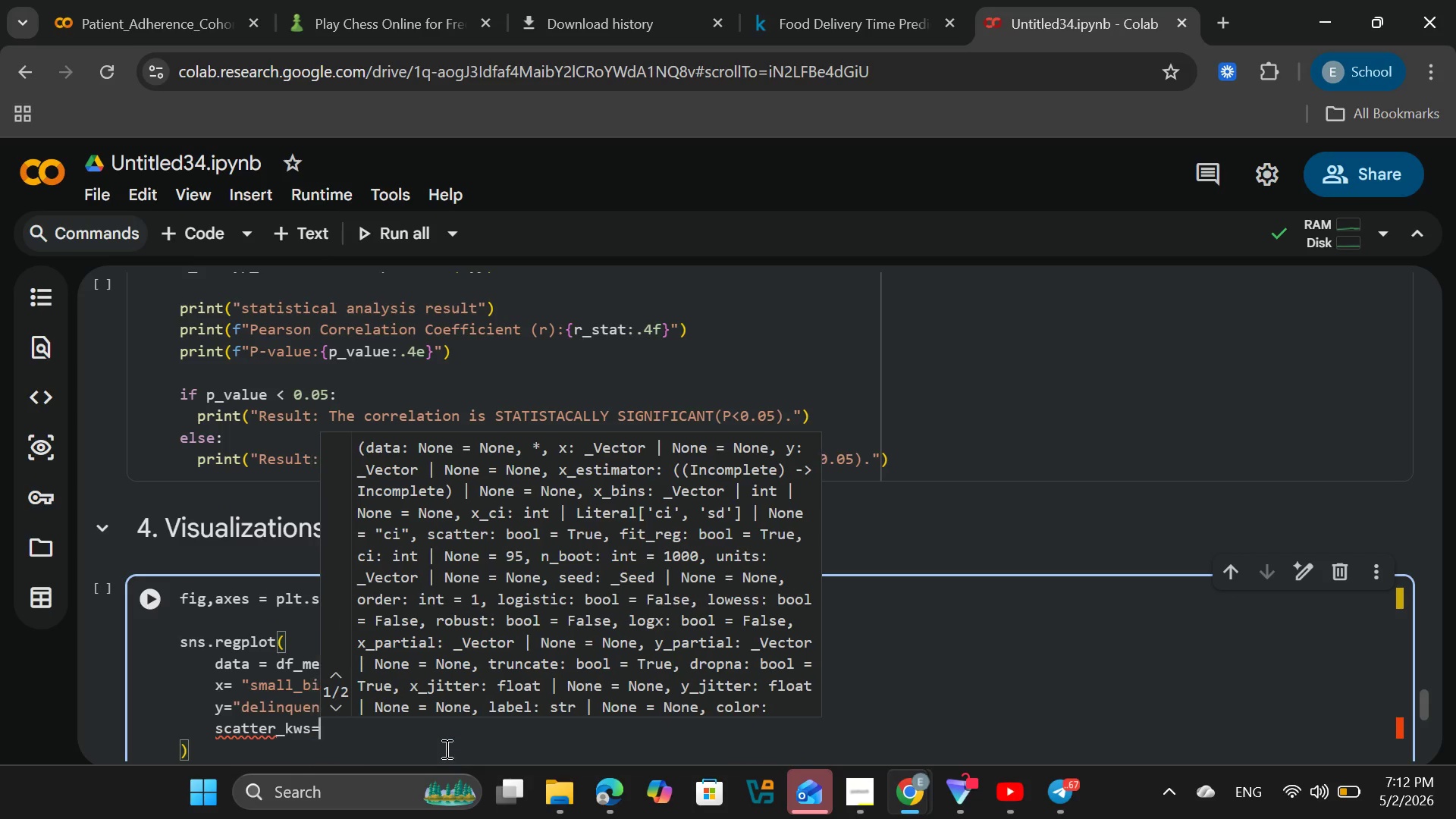 
key(Enter)
 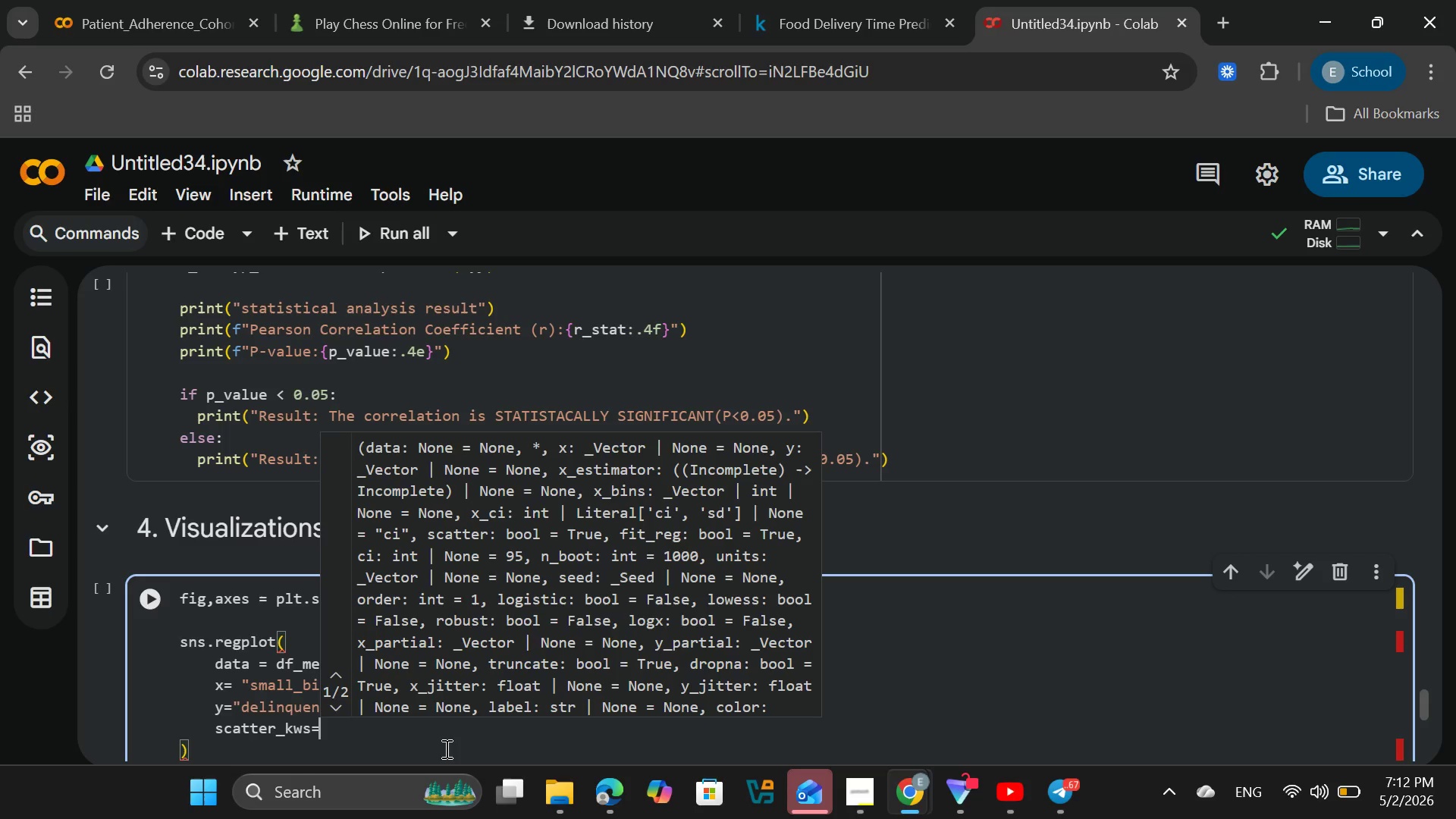 
type({"alpha)
 